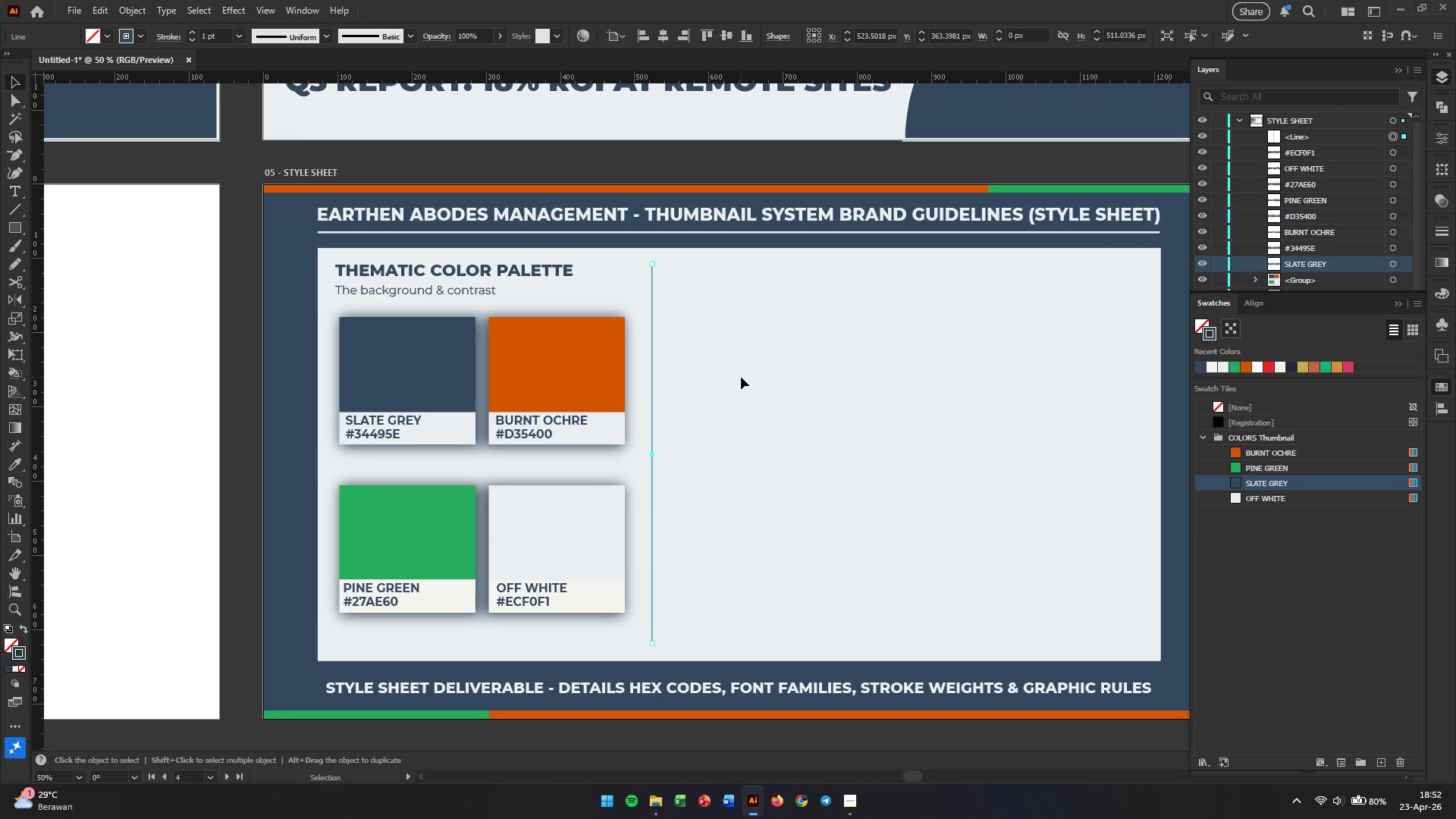 
left_click([741, 377])
 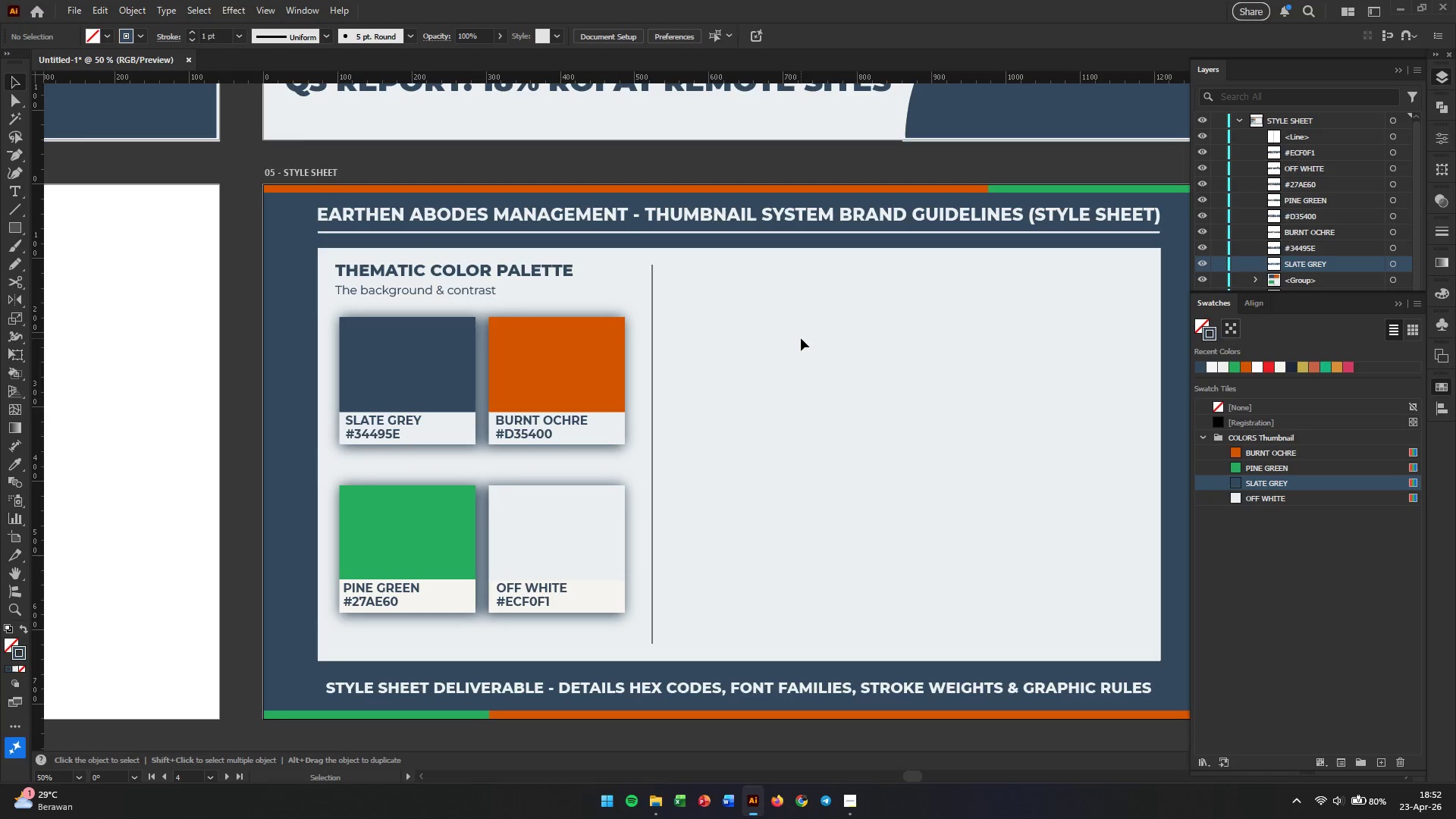 
wait(16.44)
 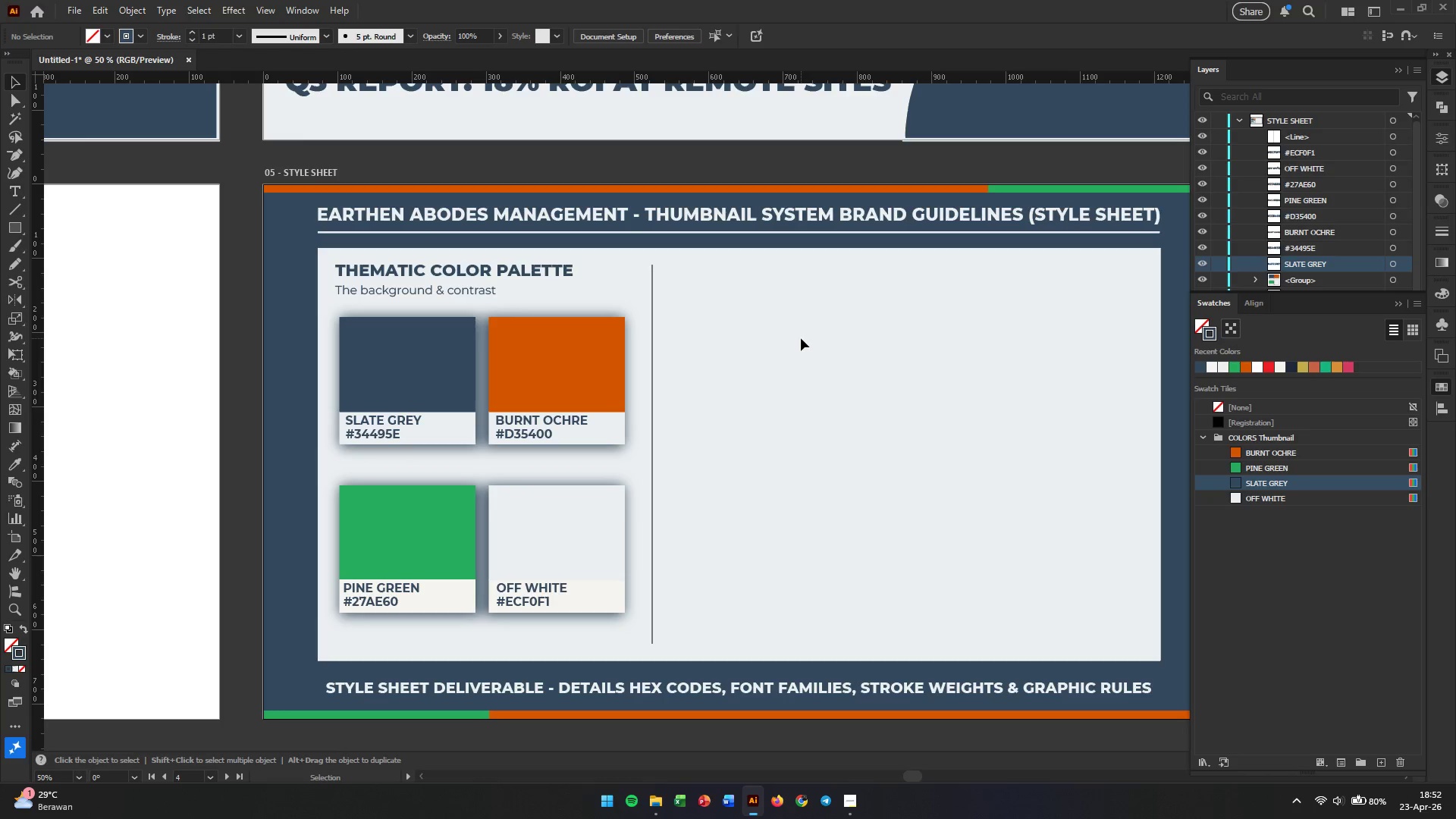 
hold_key(key=AltLeft, duration=3.48)
left_click_drag(start_coordinate=[475, 275], to_coordinate=[804, 265])
 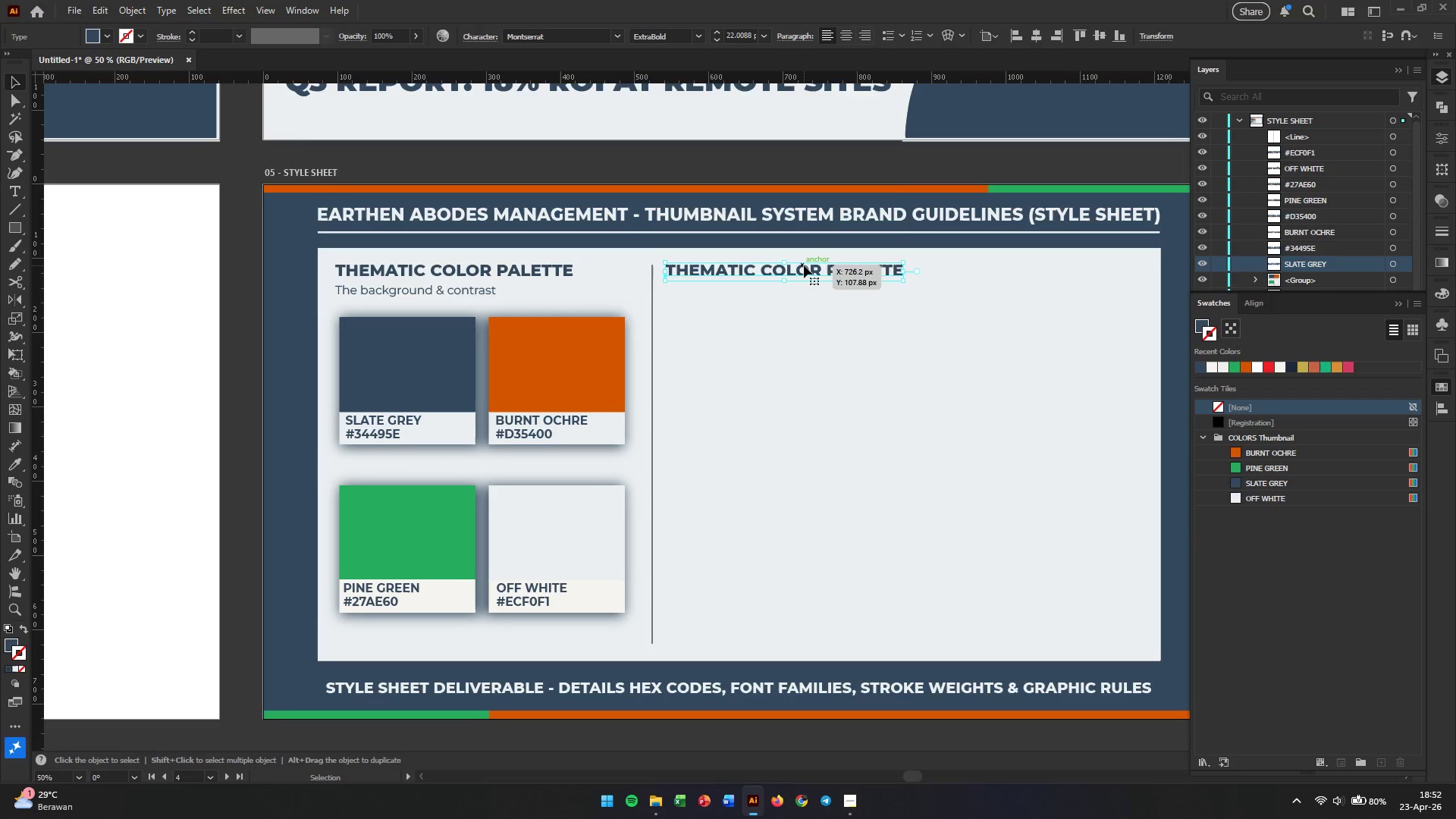 
hold_key(key=ShiftLeft, duration=3.11)
 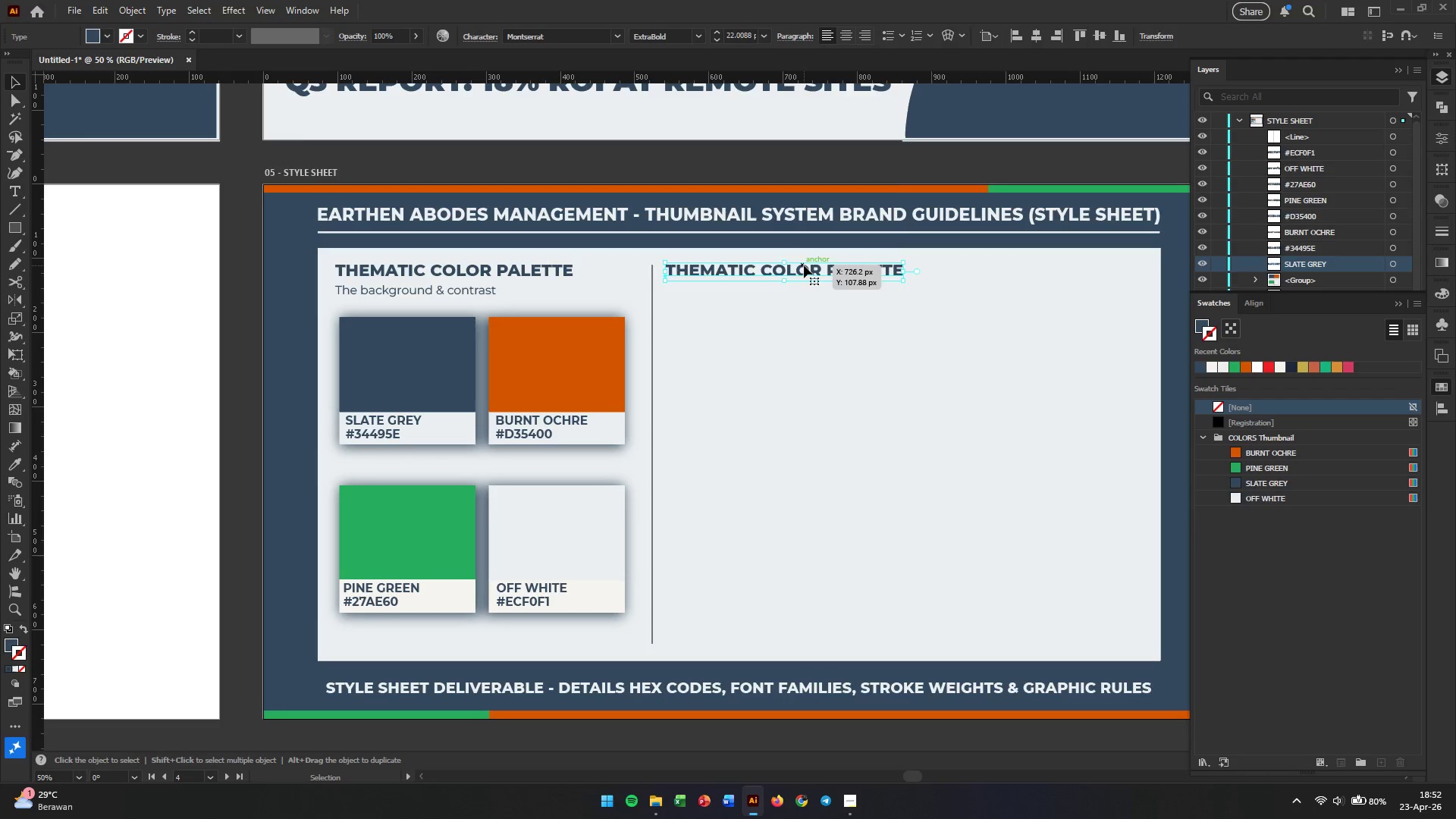 
double_click([804, 265])
 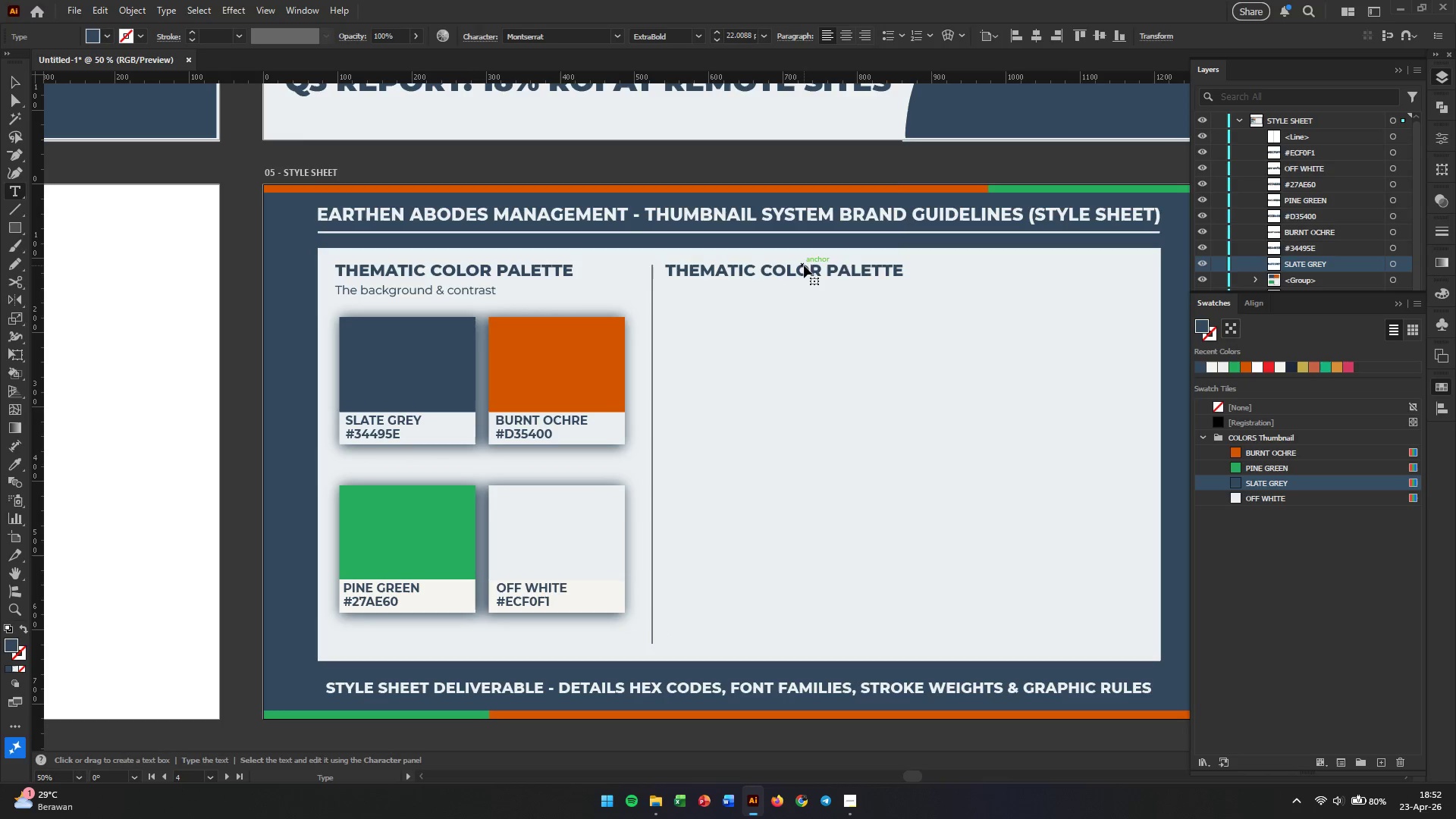 
triple_click([804, 265])
 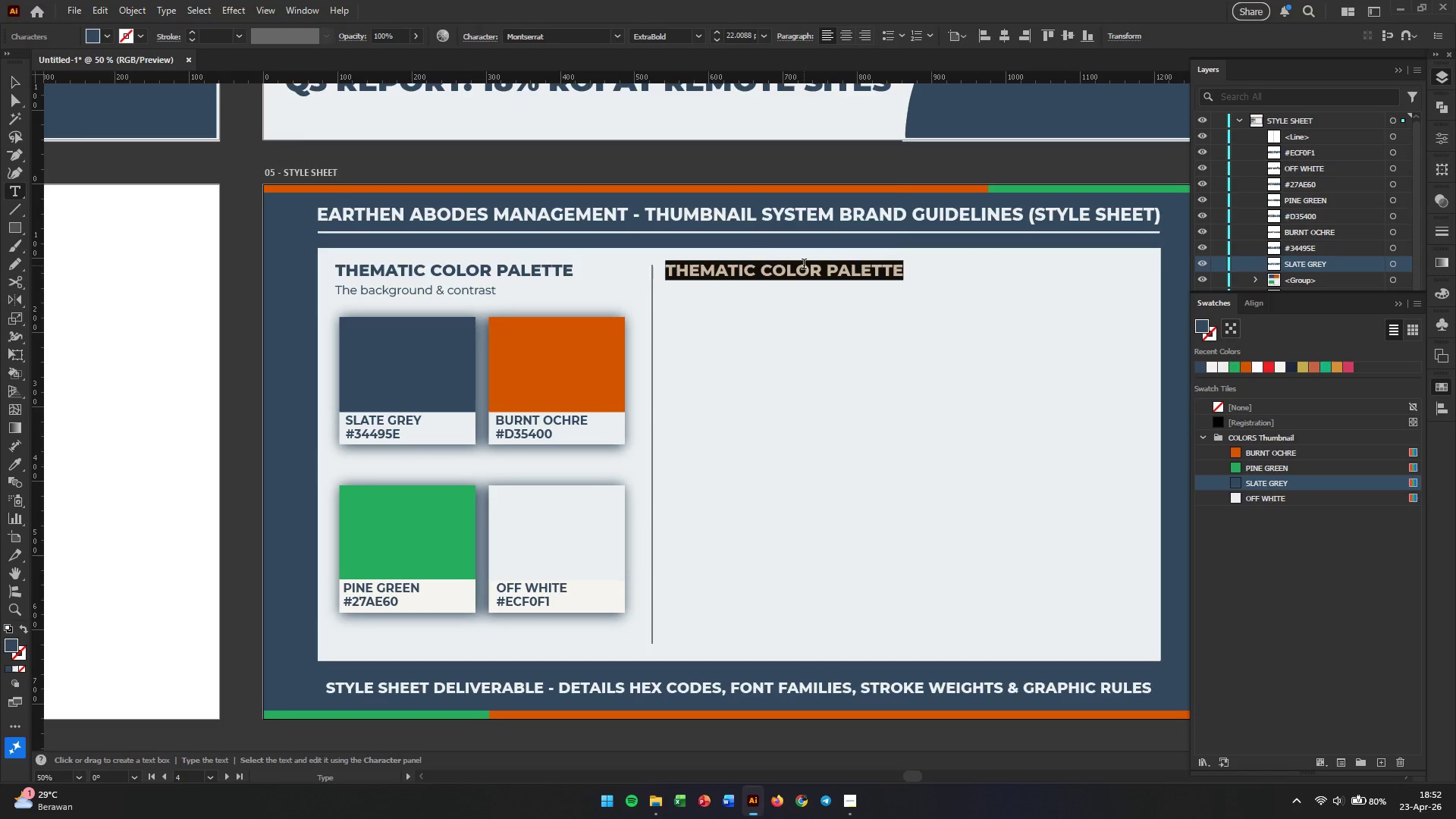 
type(TYPOGRAPHY (BOLD SAN SERIF)
 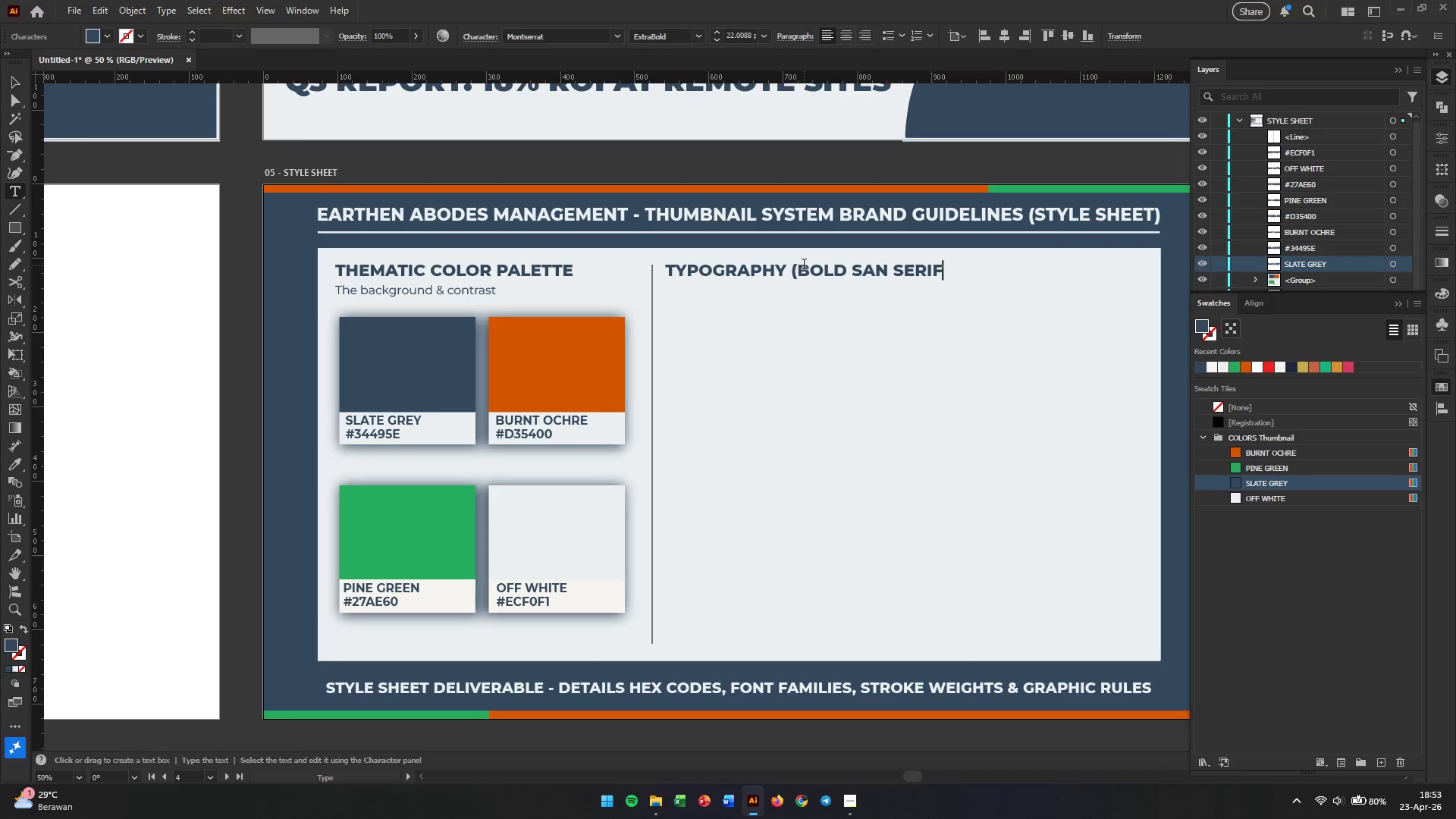 
key(ArrowLeft)
 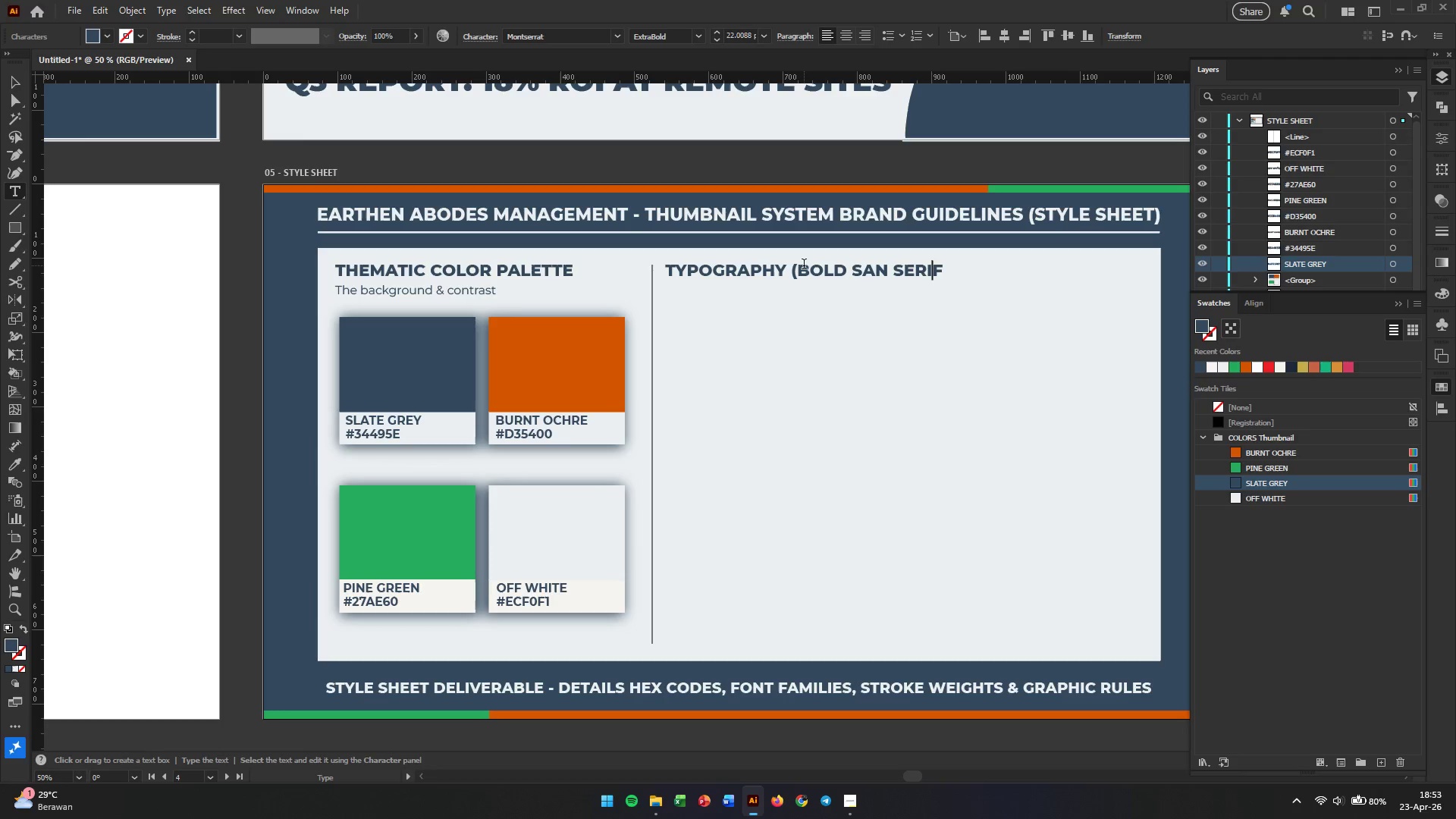 
key(ArrowLeft)
 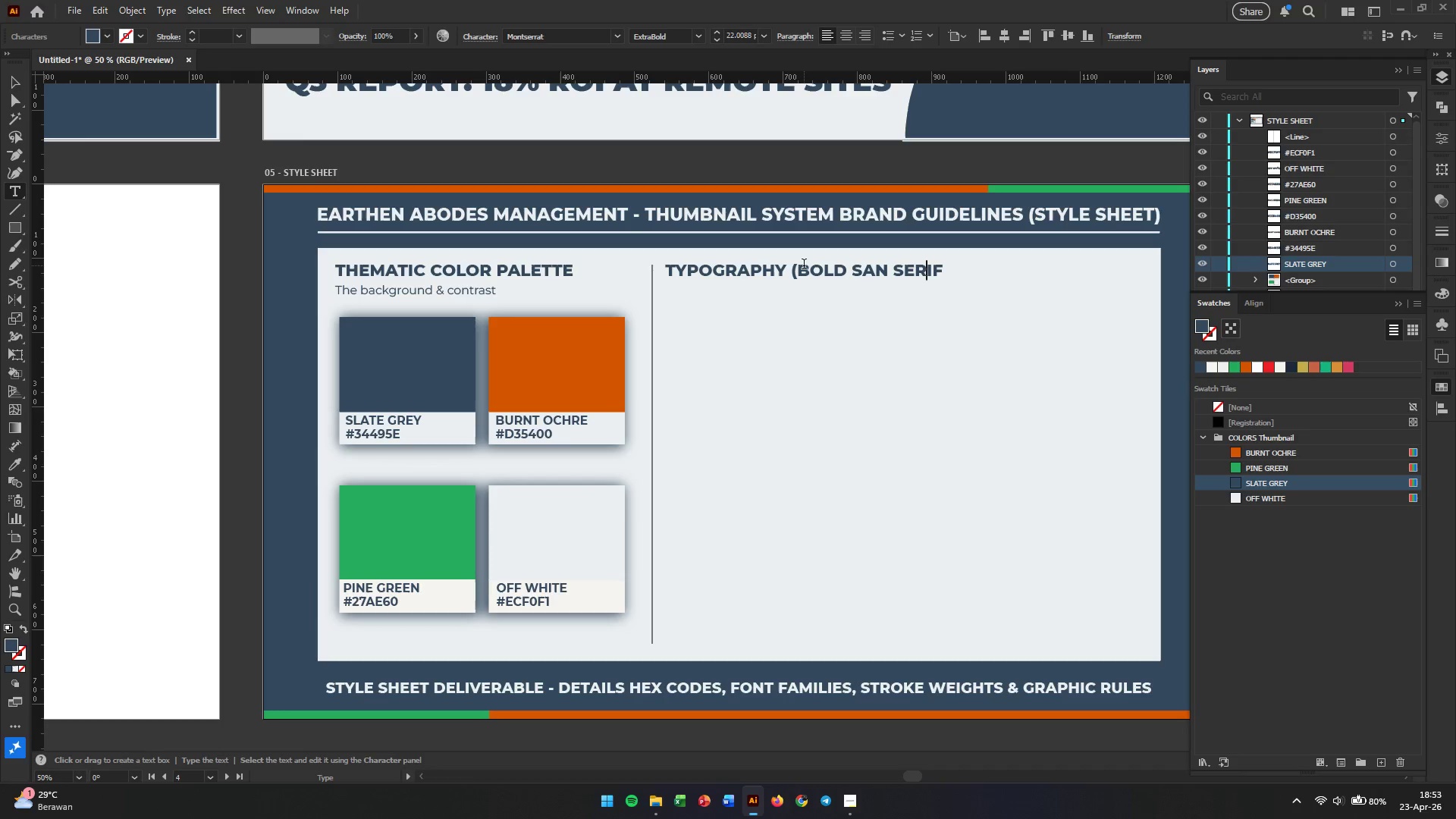 
key(ArrowLeft)
 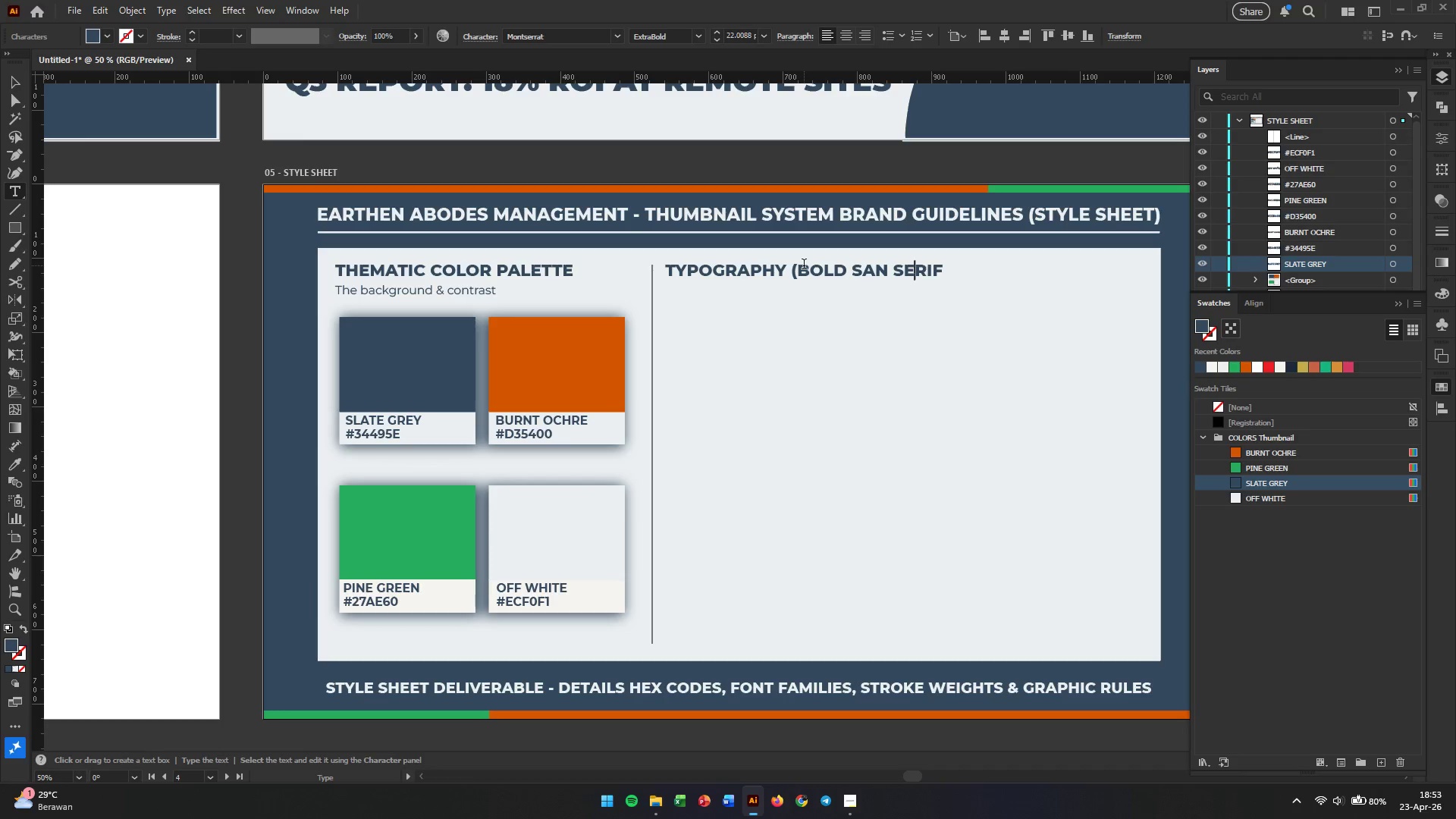 
key(ArrowLeft)
 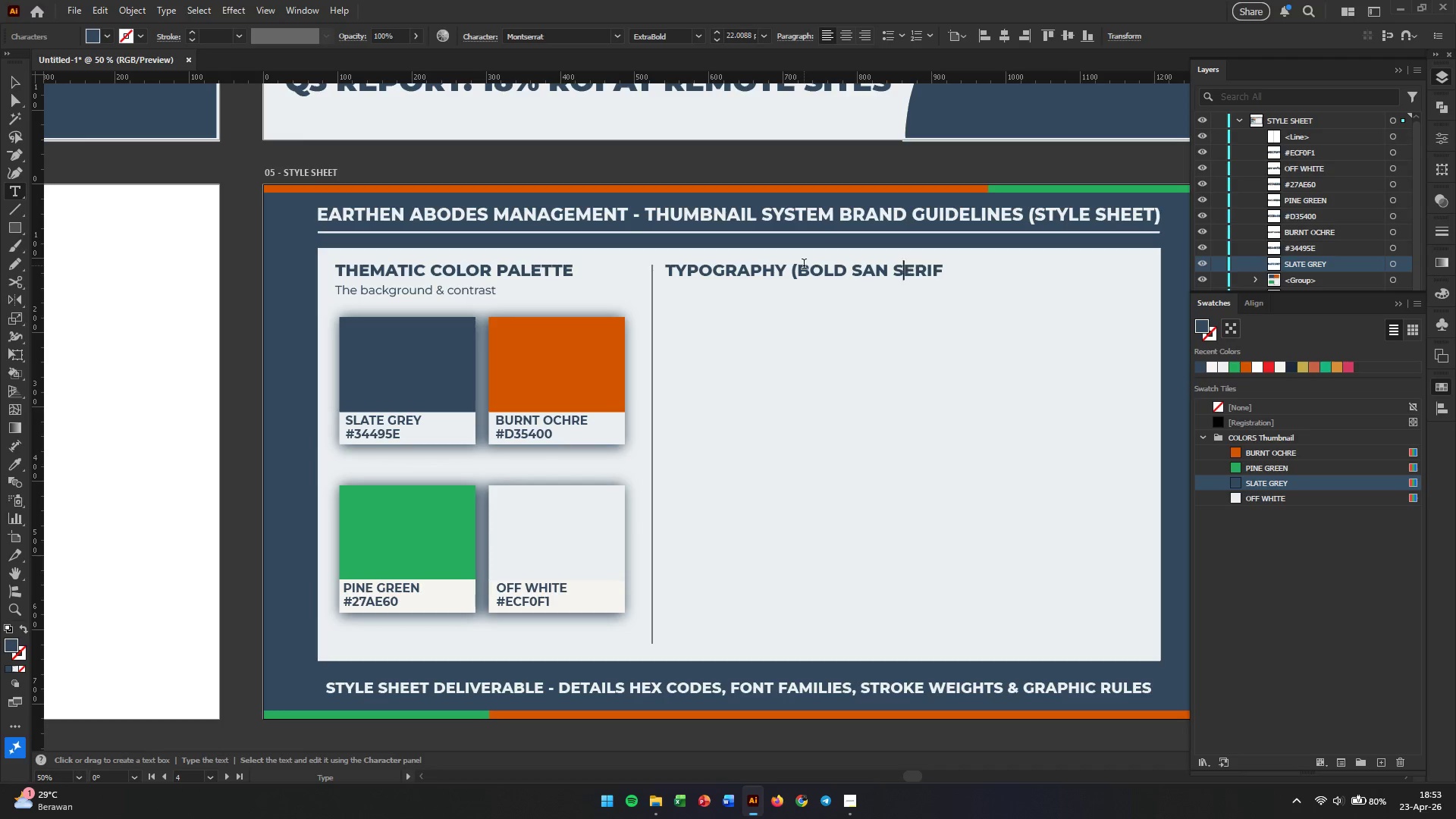 
key(ArrowLeft)
 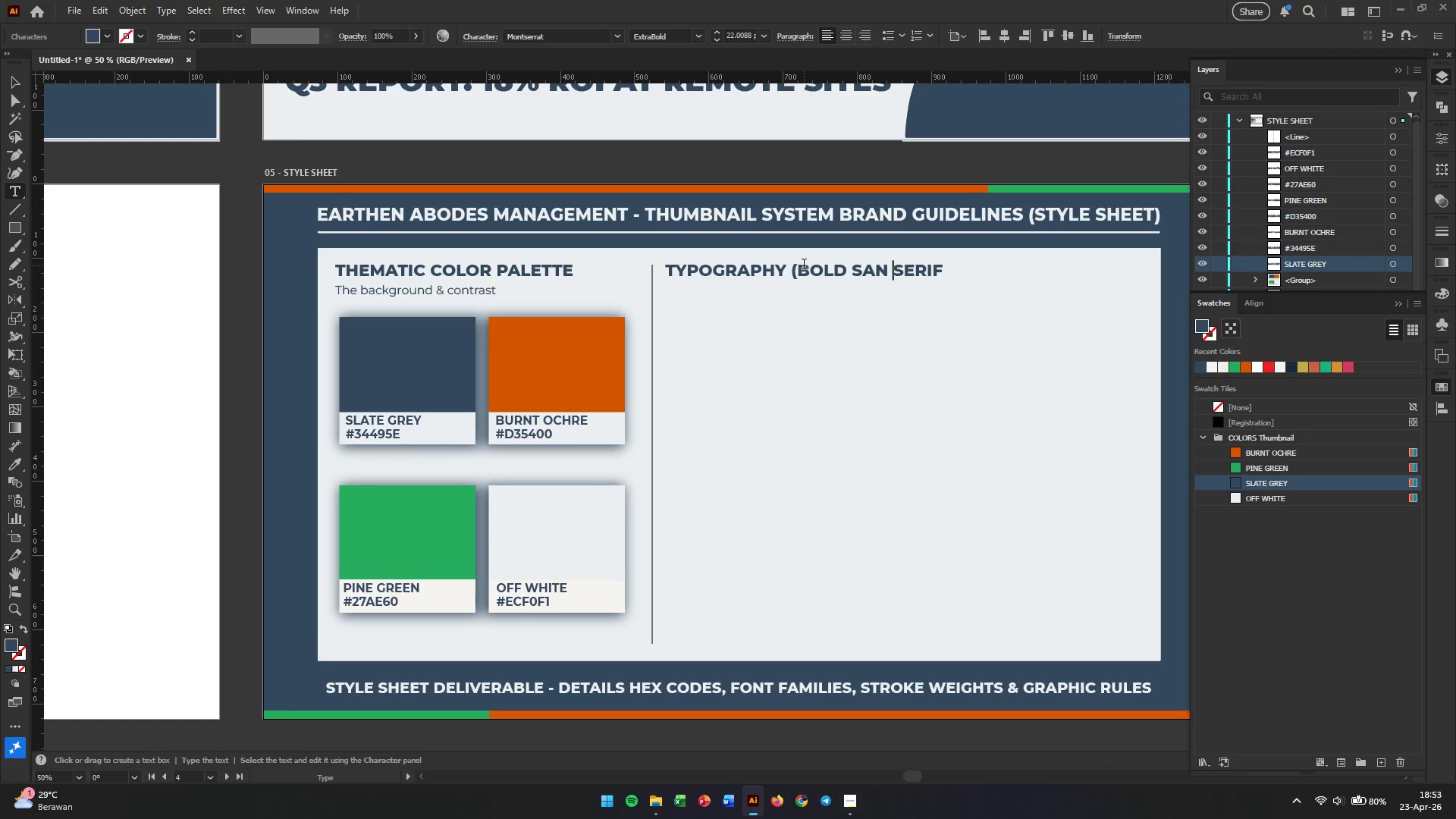 
key(ArrowLeft)
 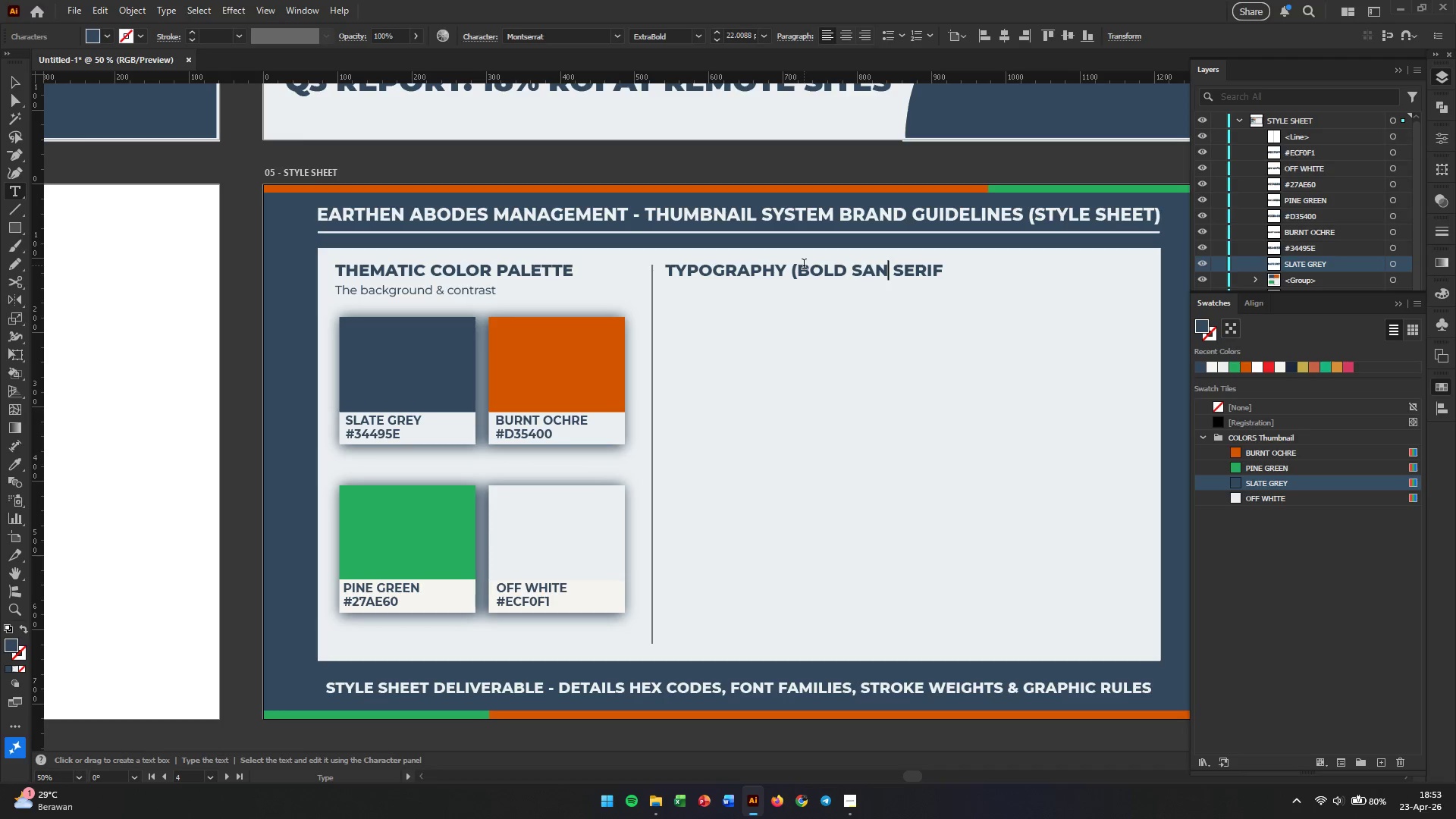 
key(ArrowRight)
 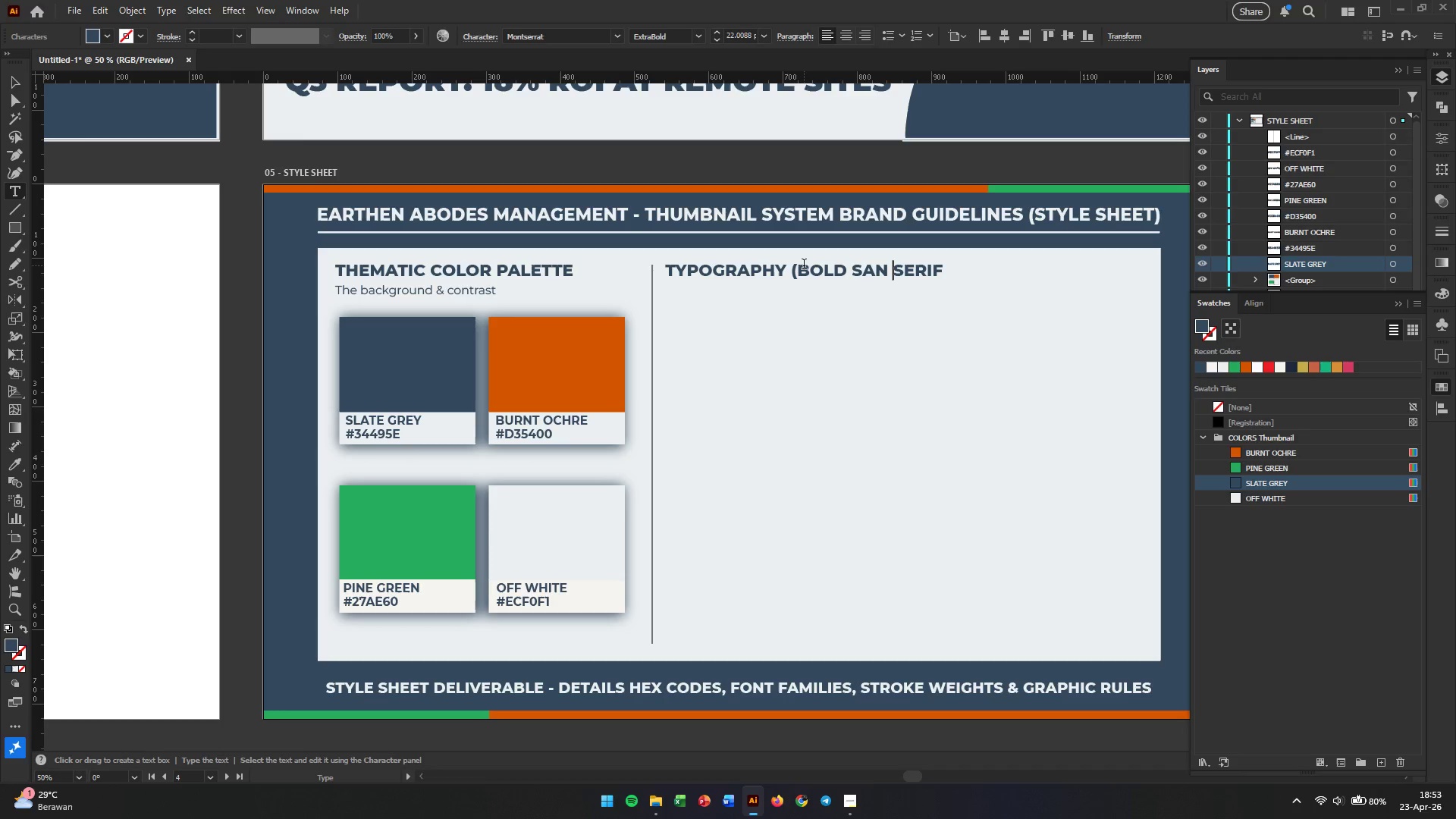 
key(Backspace)
 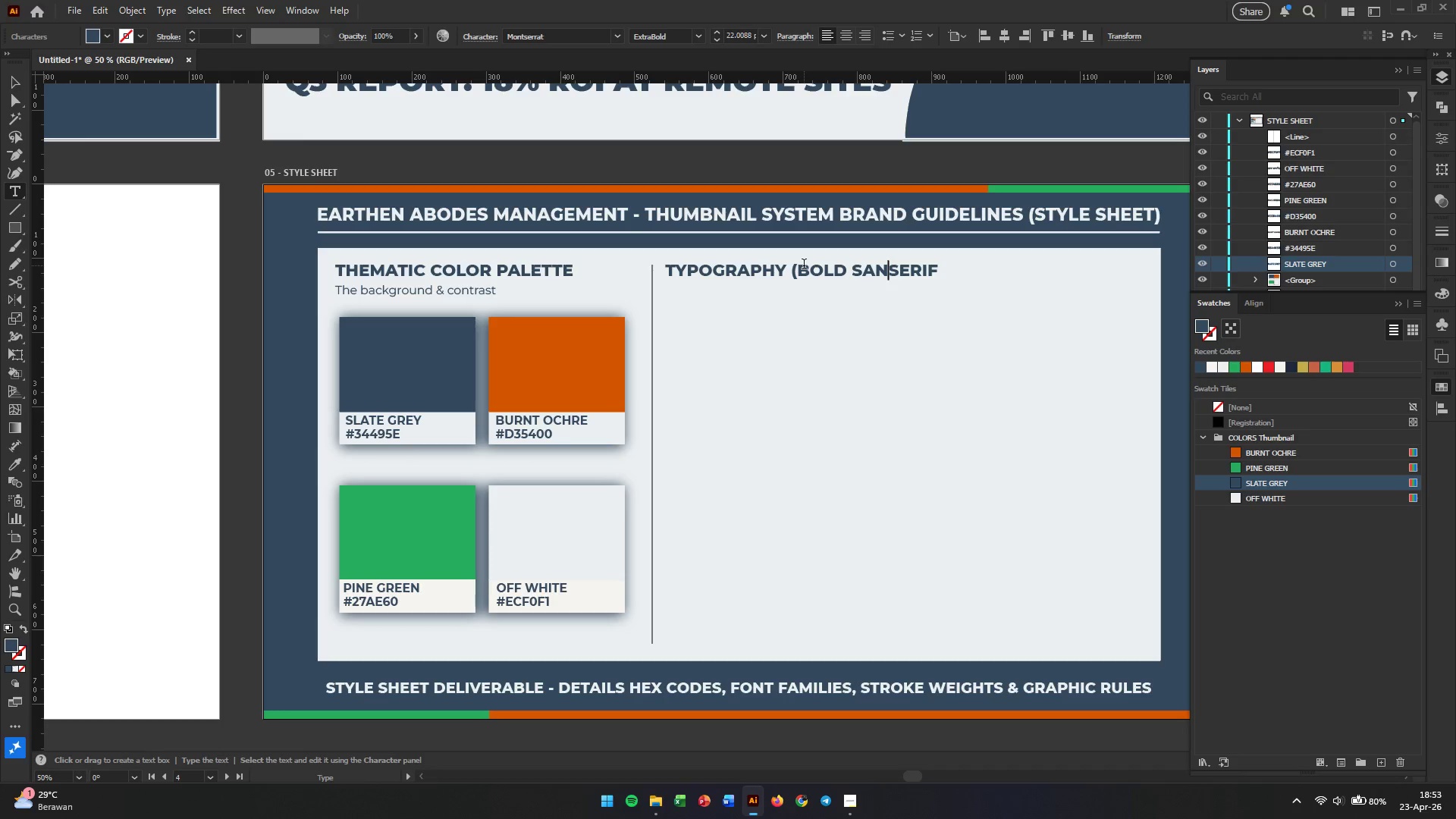 
key(Minus)
 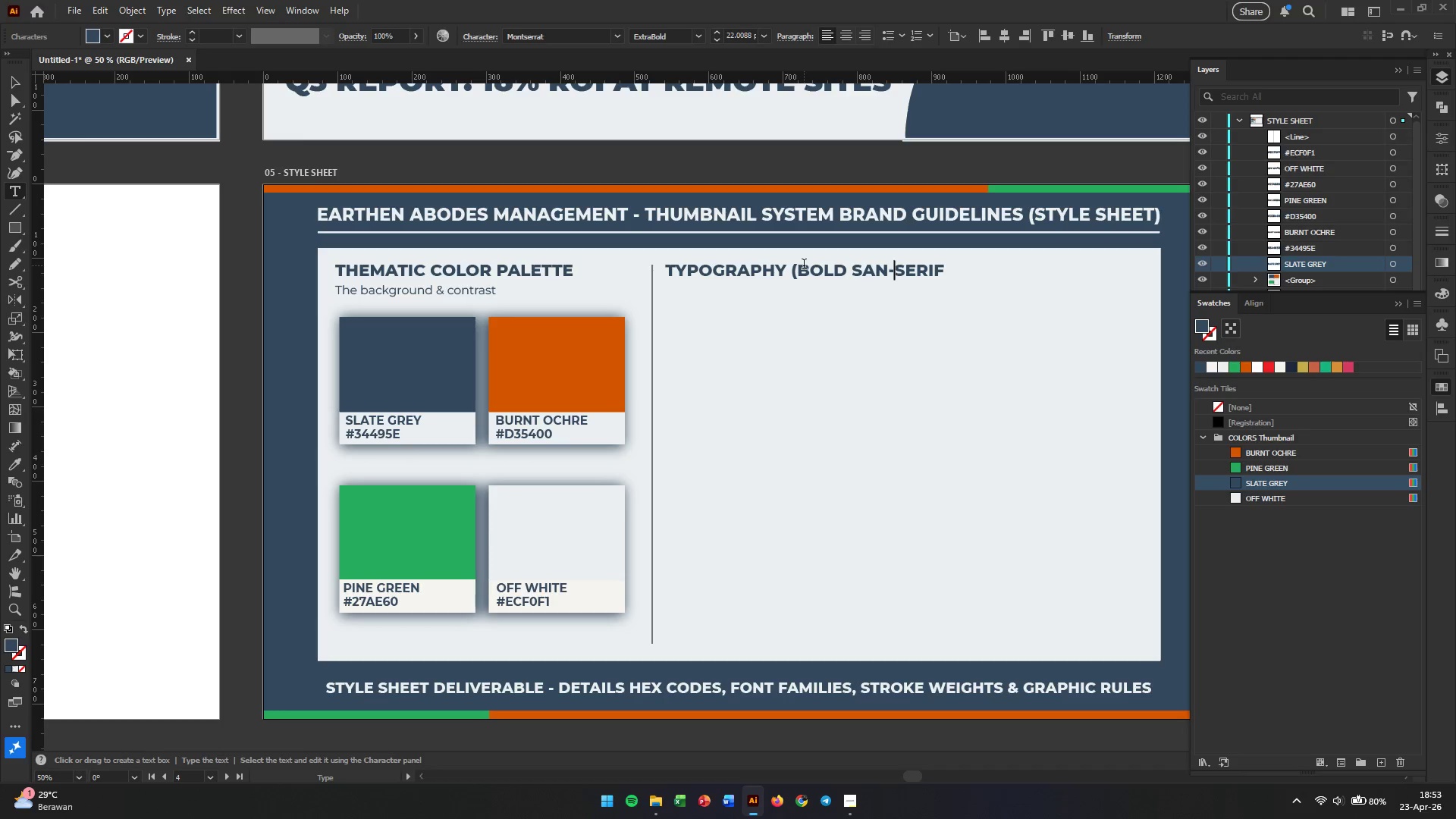 
key(Control+ArrowRight)
 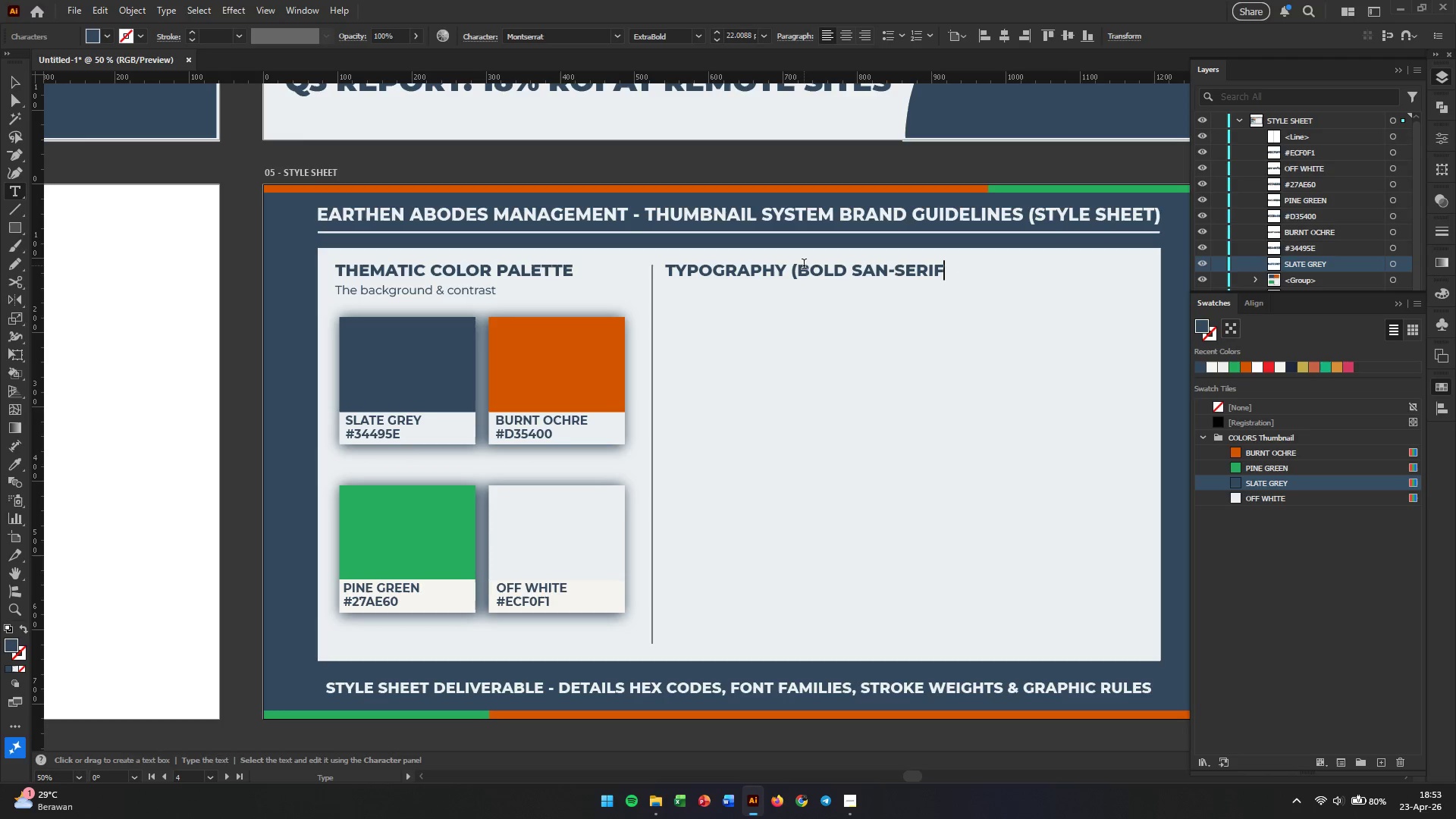 
key(Shift+0)
 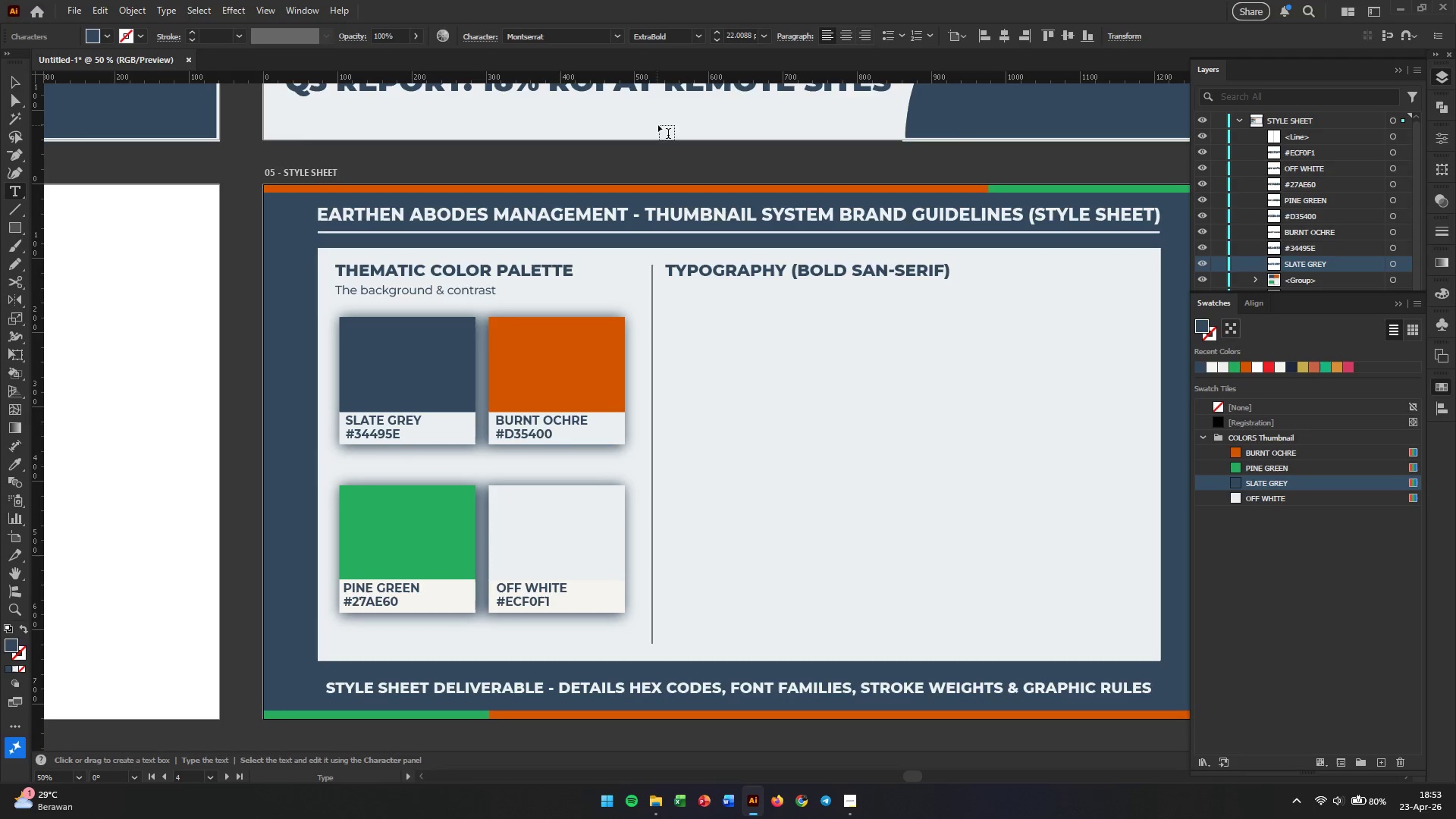 
wait(5.16)
 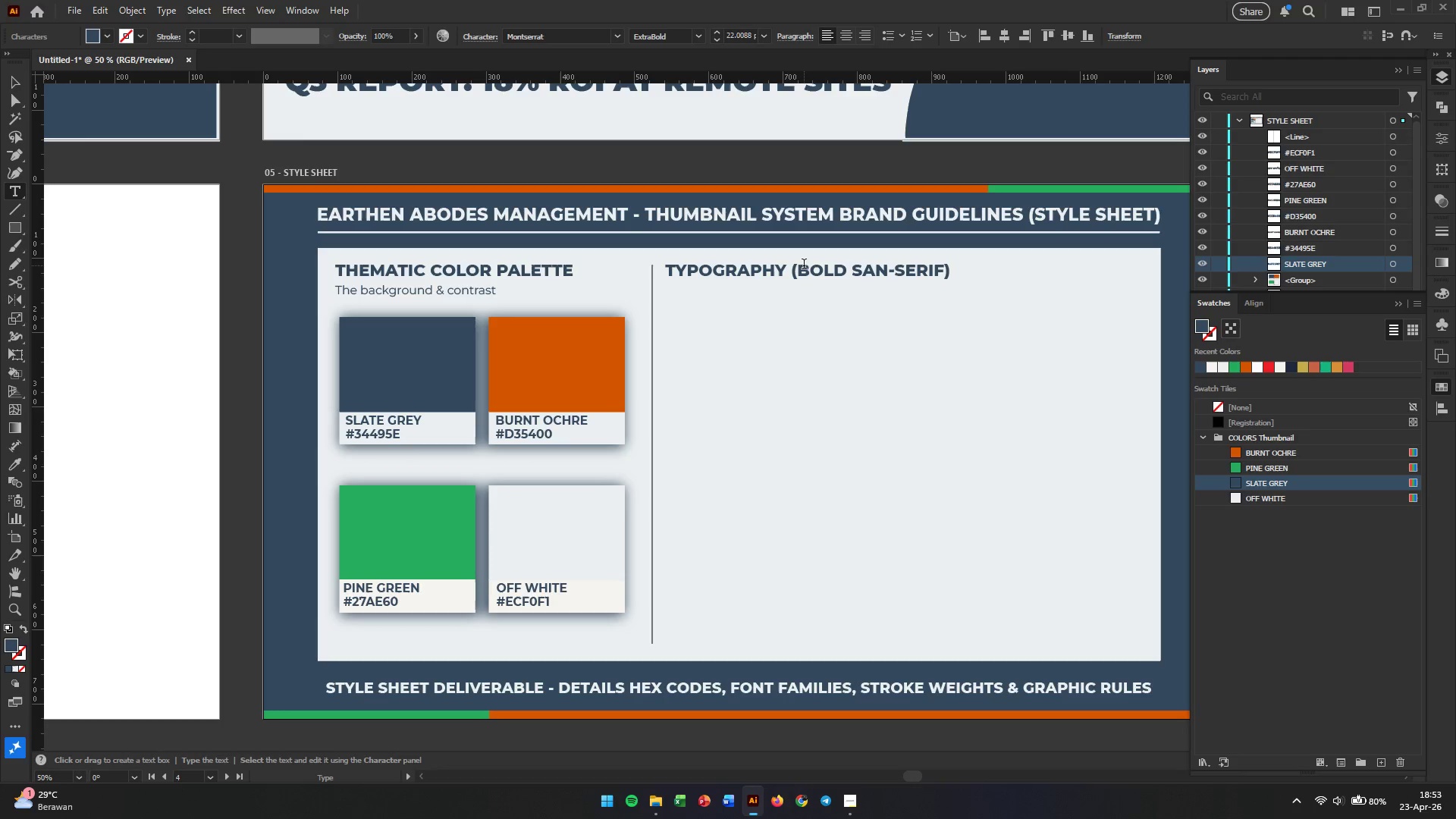 
left_click([14, 87])
 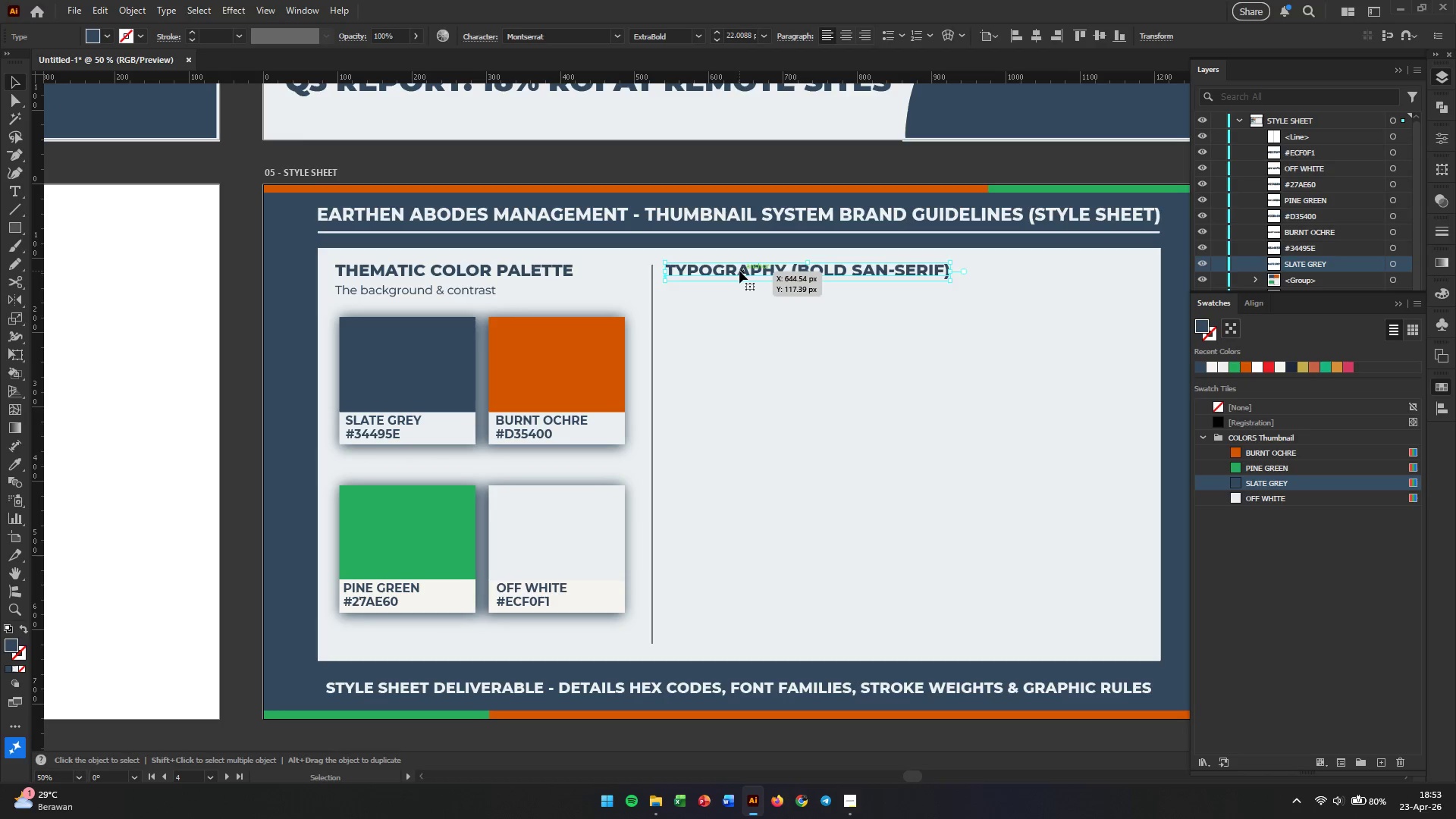 
hold_key(key=AltLeft, duration=1.69)
left_click_drag(start_coordinate=[739, 271], to_coordinate=[741, 294])
 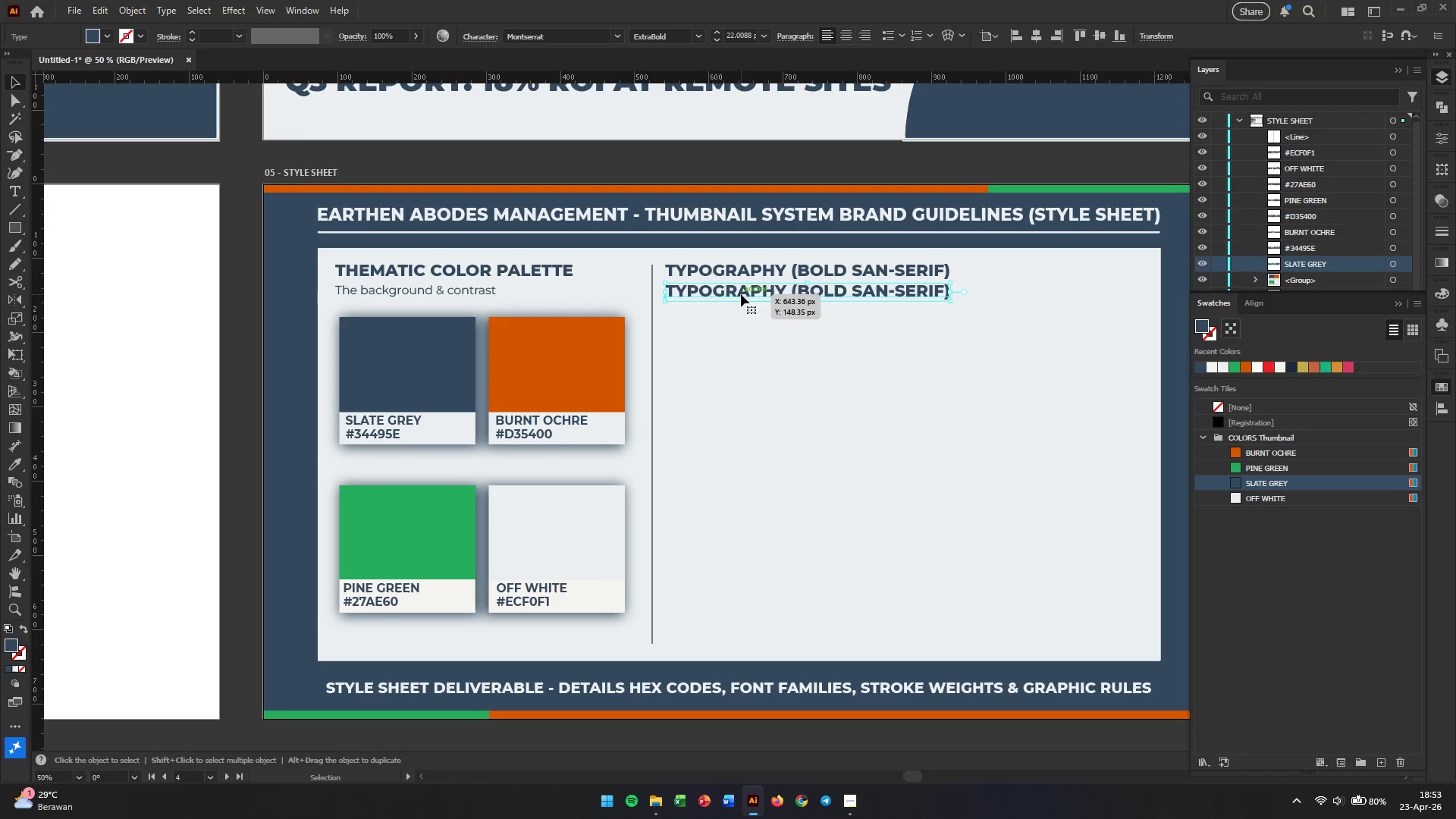 
double_click([741, 294])
 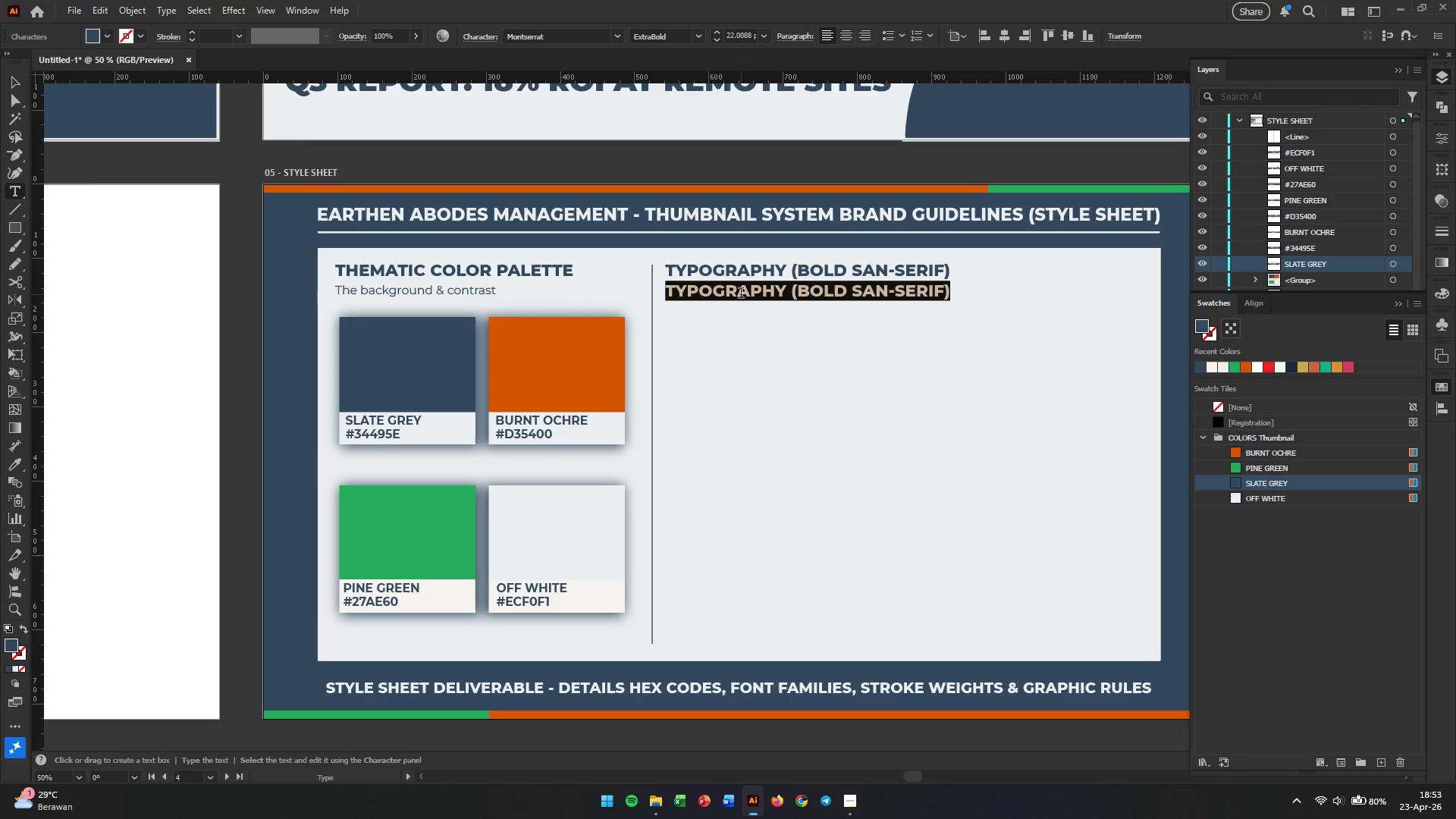 
double_click([741, 294])
 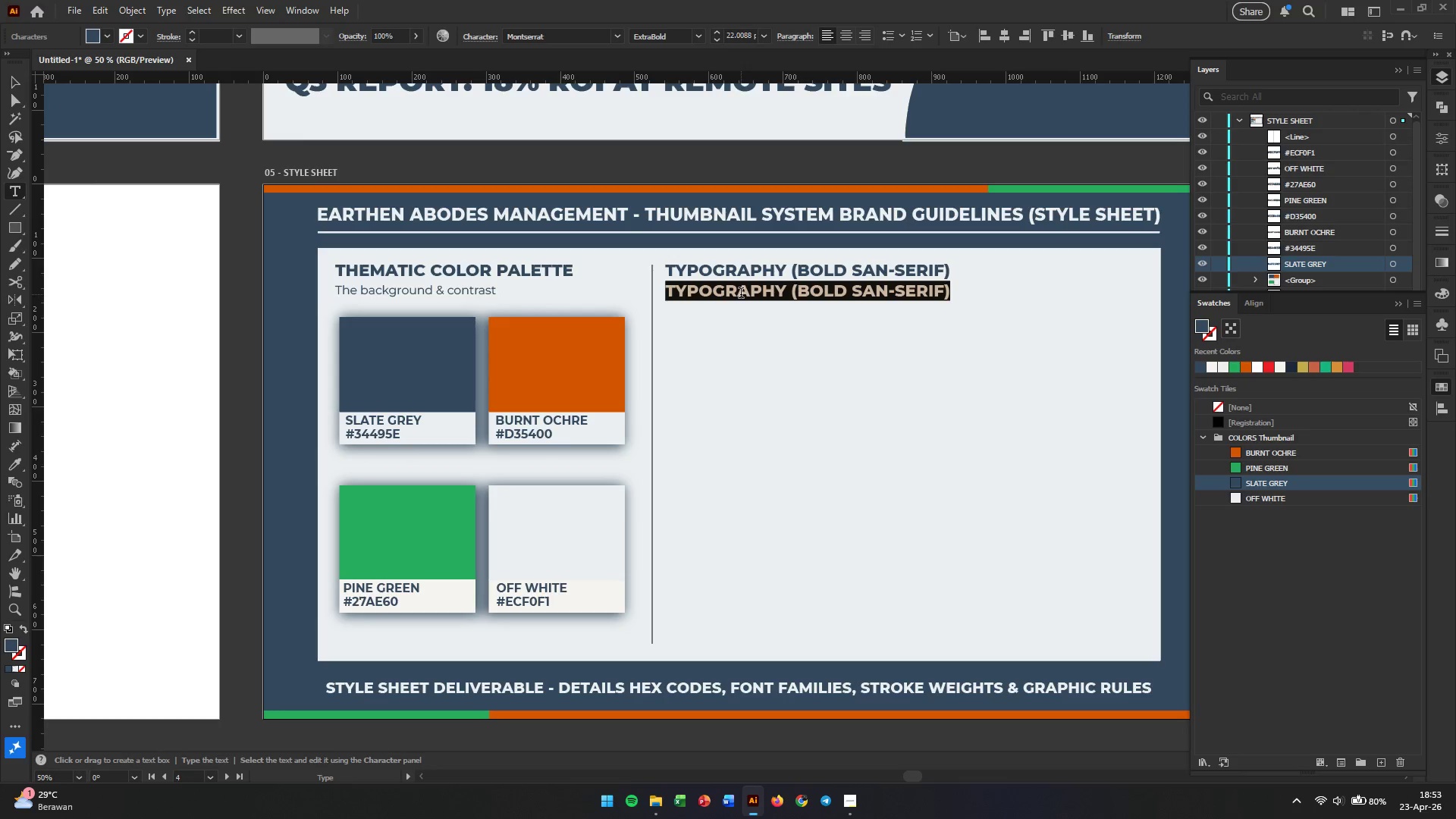 
type(ALL )
key(Backspace)
key(Backspace)
key(Backspace)
key(Backspace)
key(Backspace)
type(ALL TEXT )
 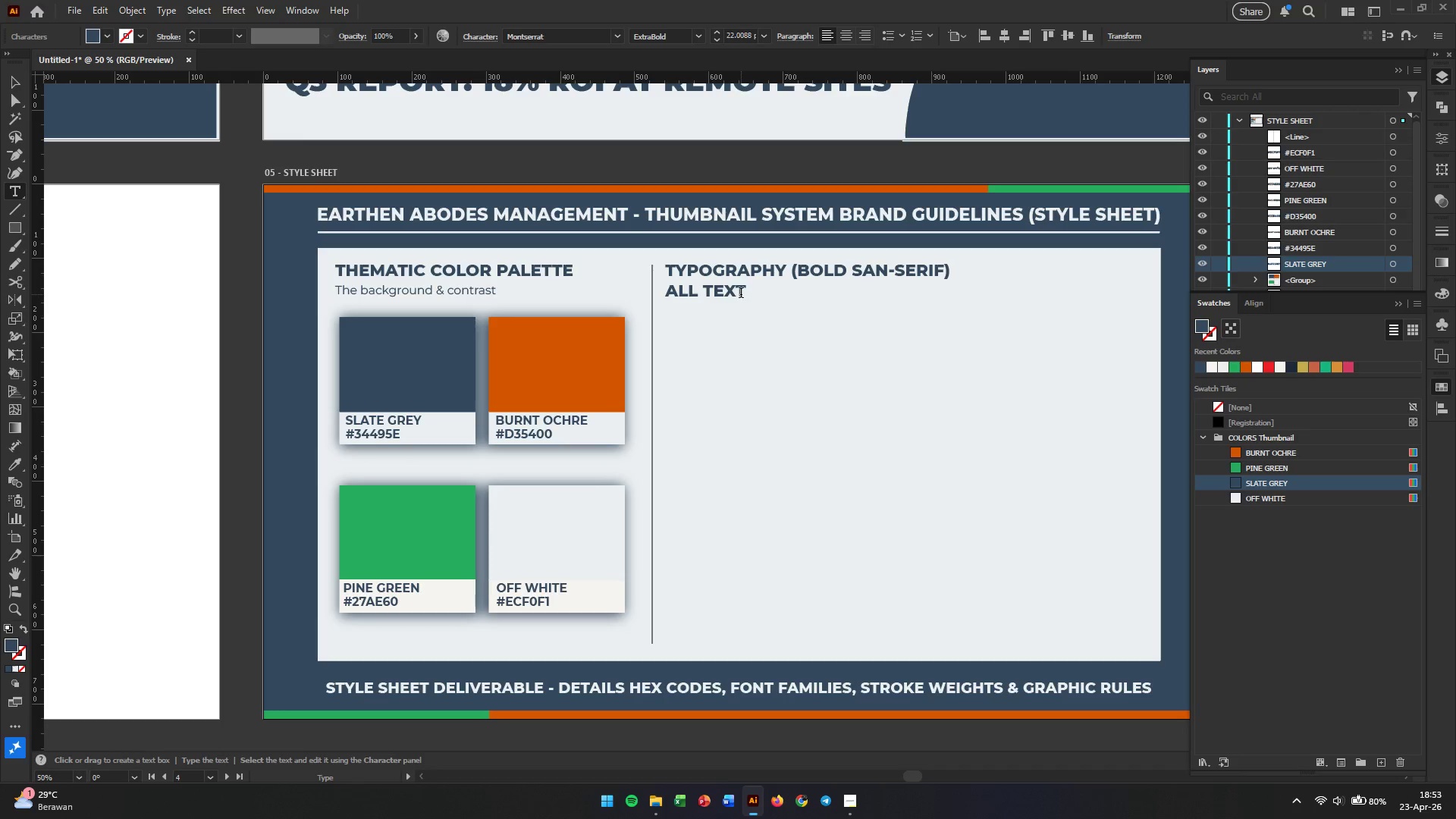 
wait(5.98)
 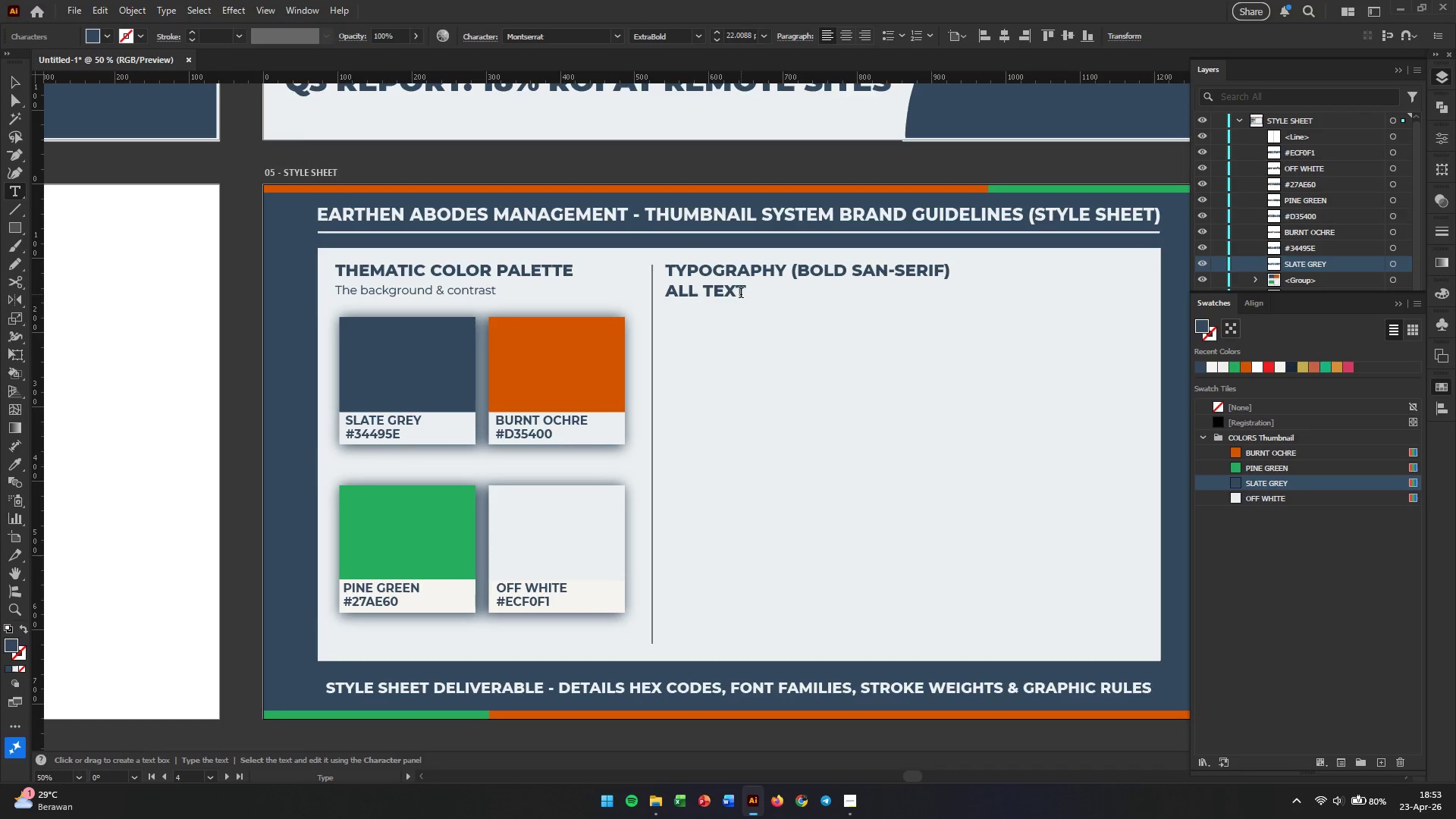 
type( SUBTITTLE AND BOD)
 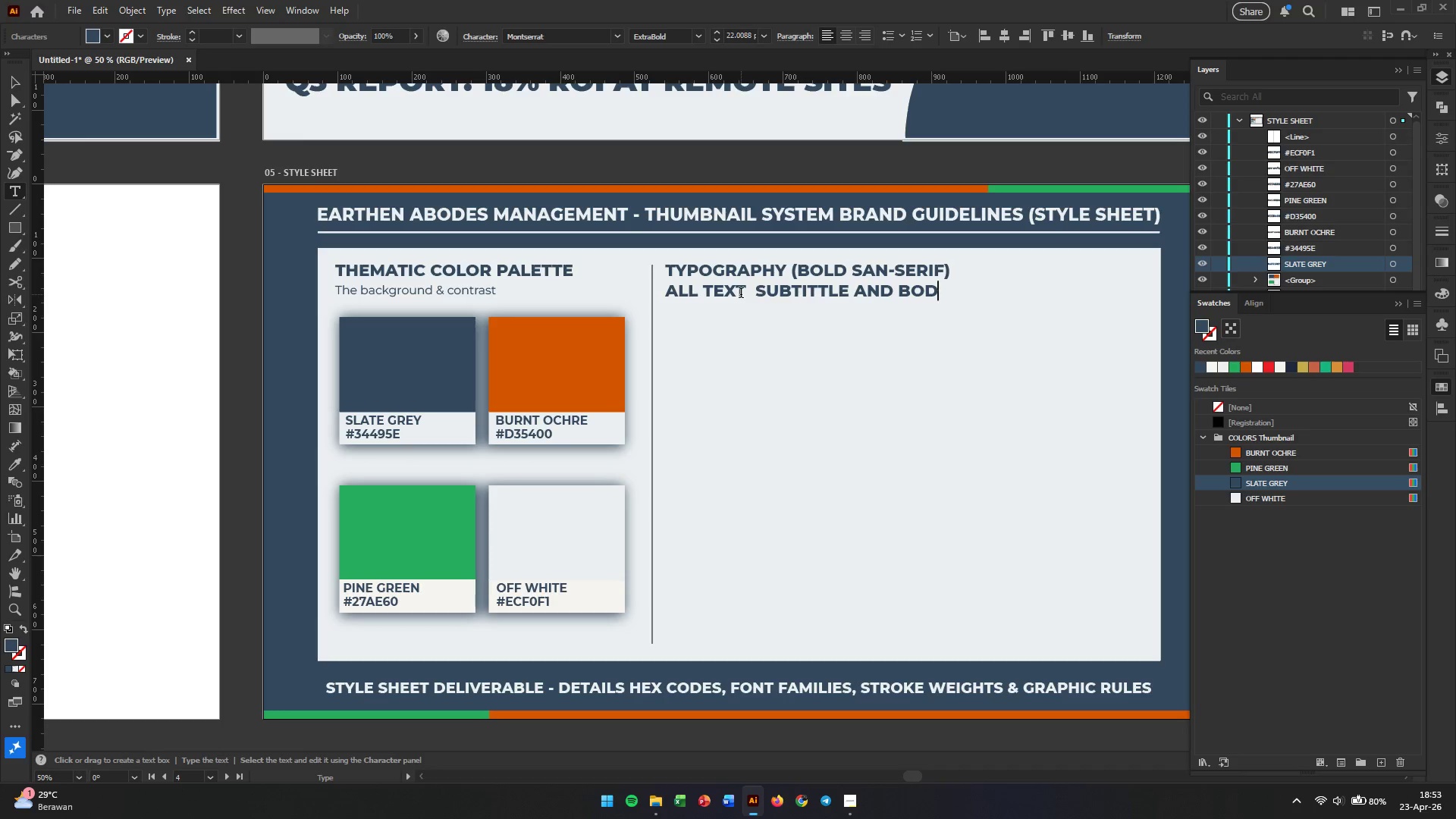 
key(Y)
 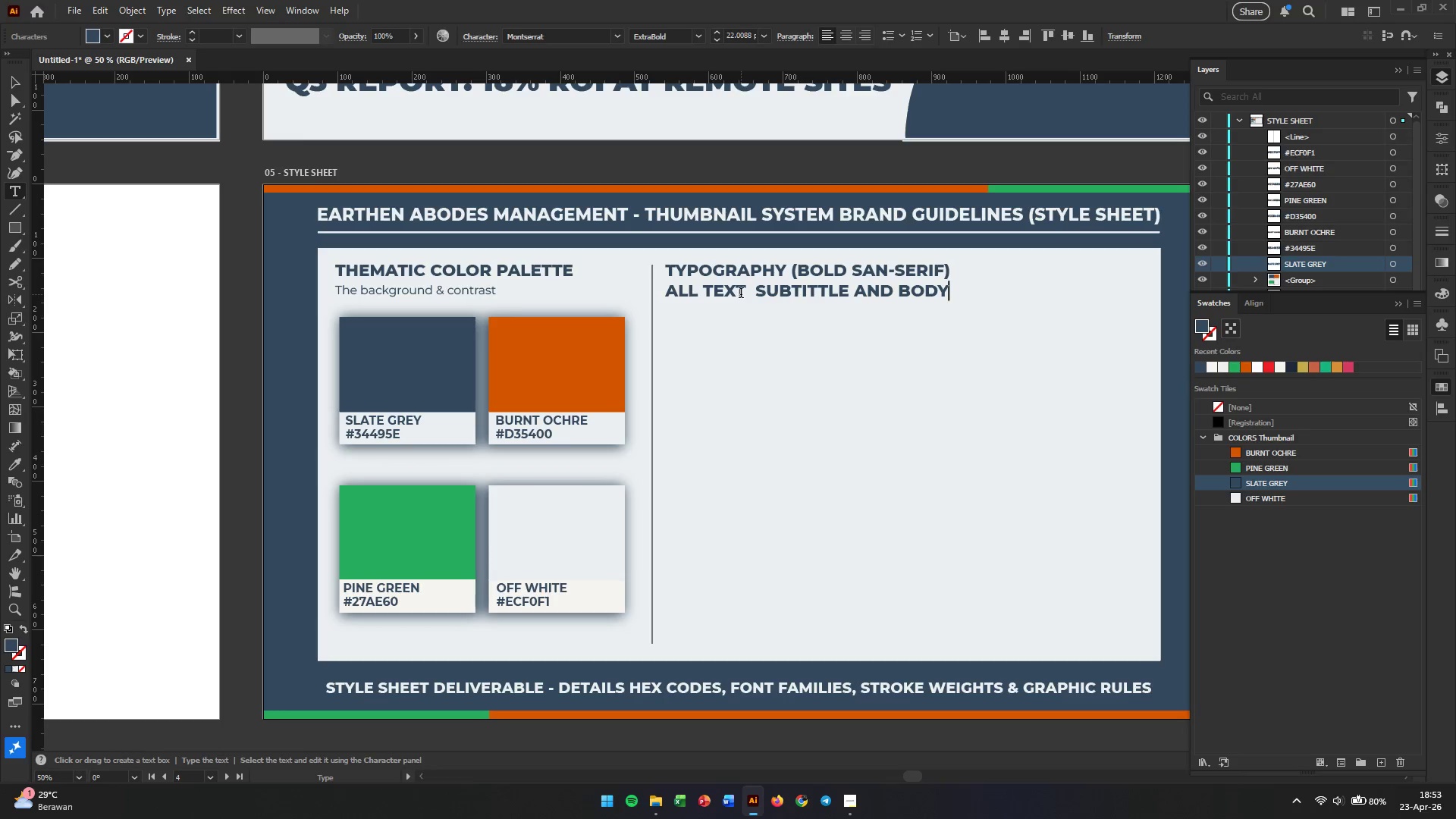 
key(Space)
 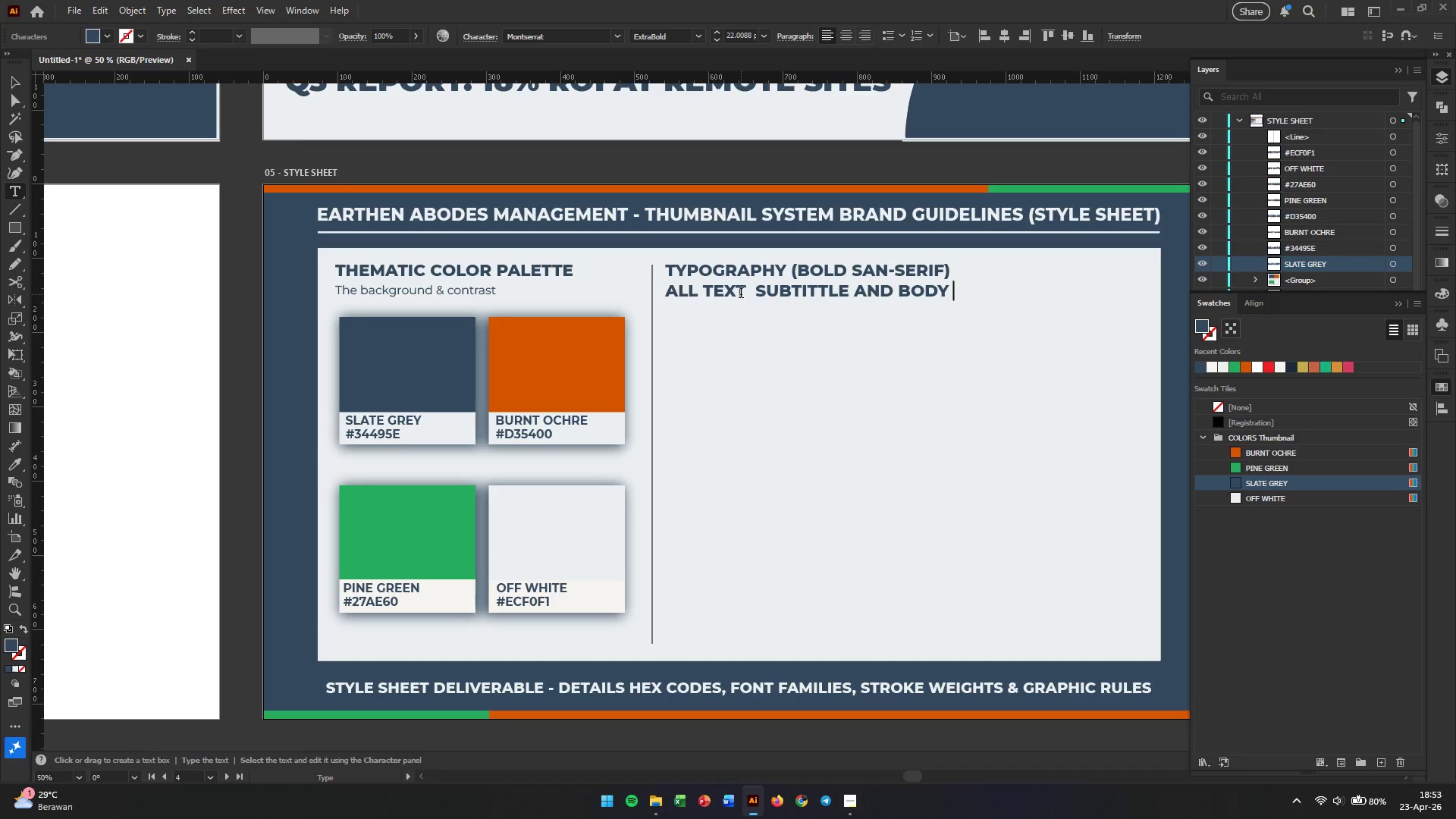 
key(Shift+ShiftLeft)
 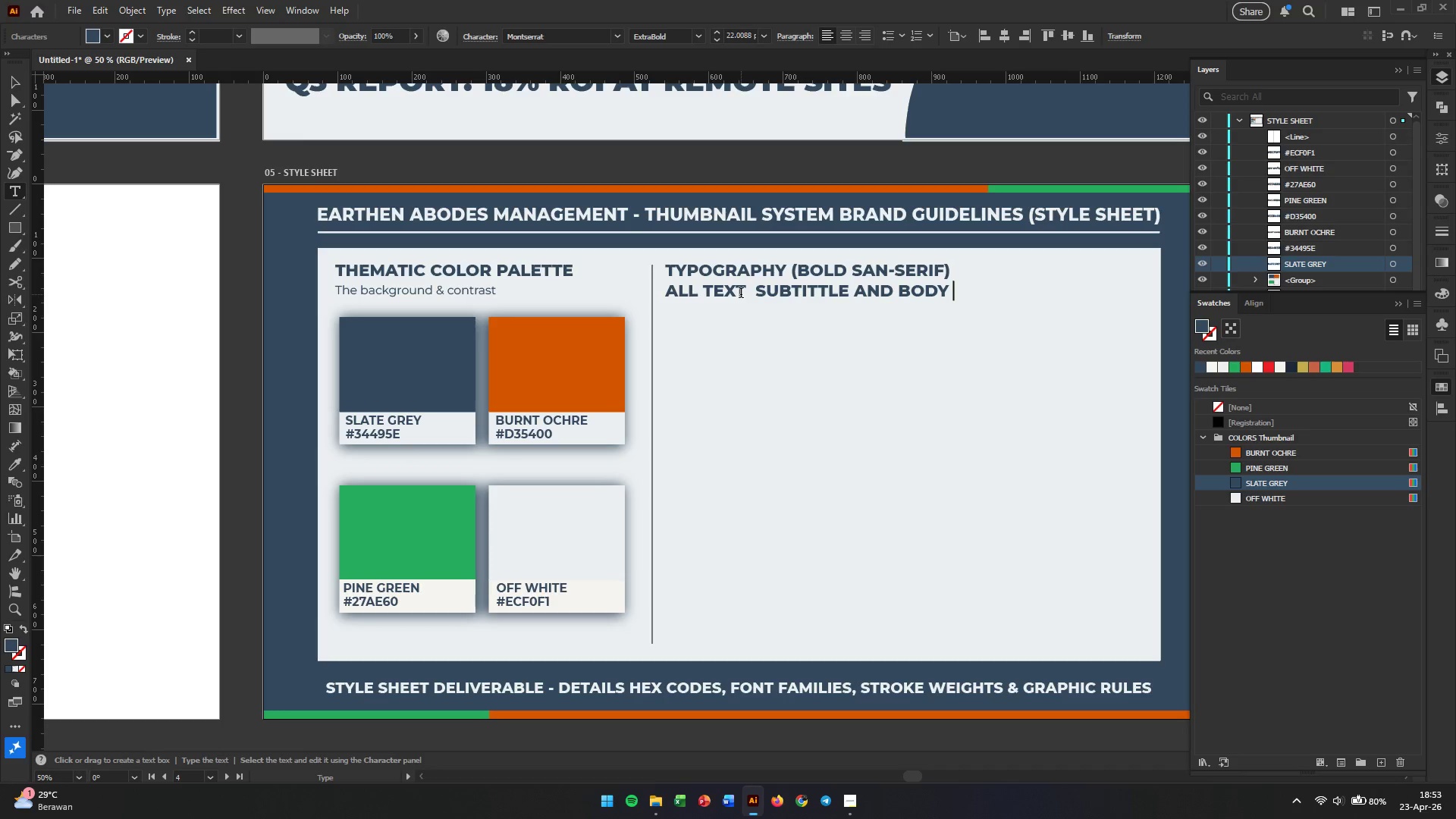 
key(Backspace)
 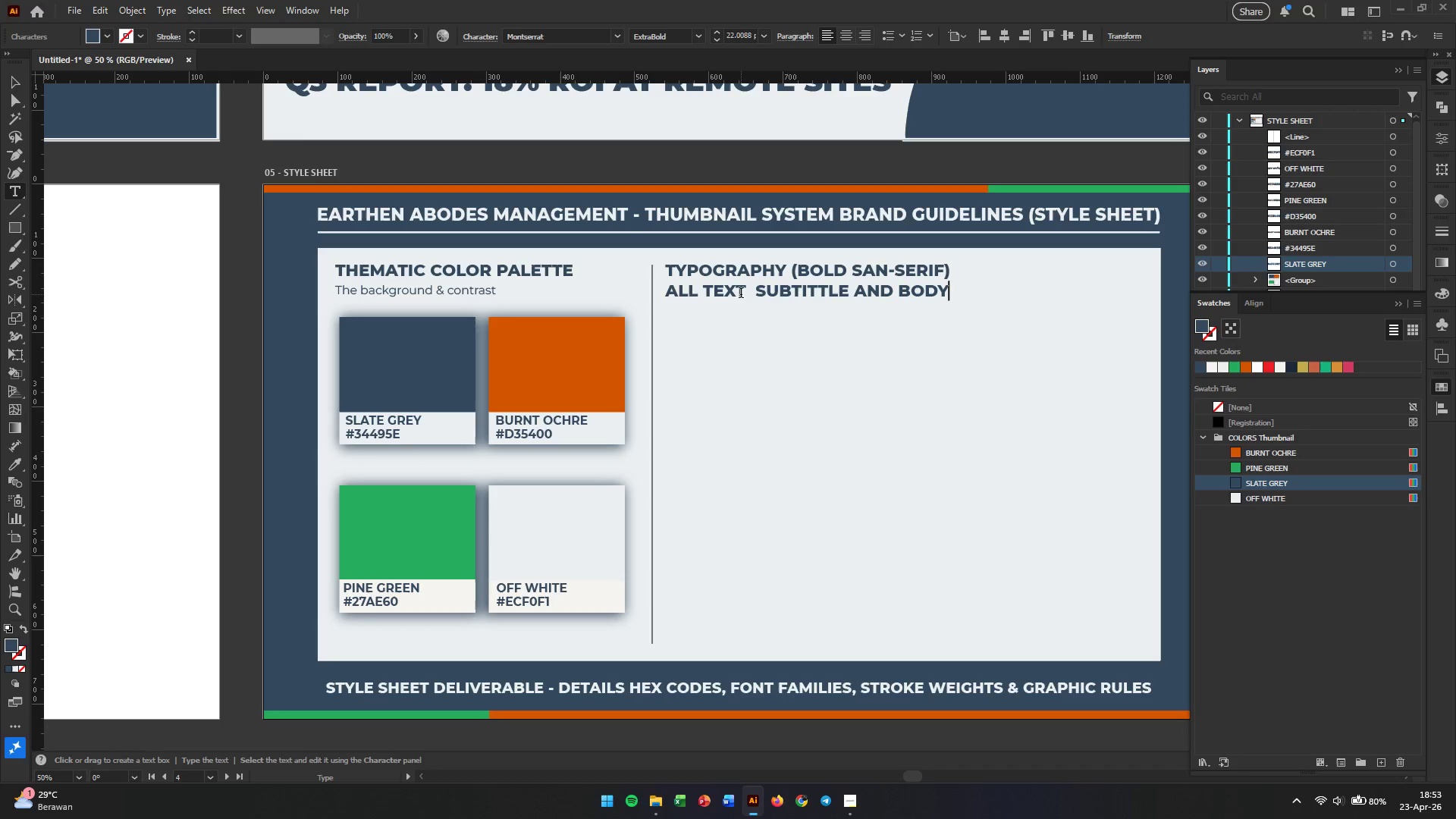 
key(Shift+Semicolon)
 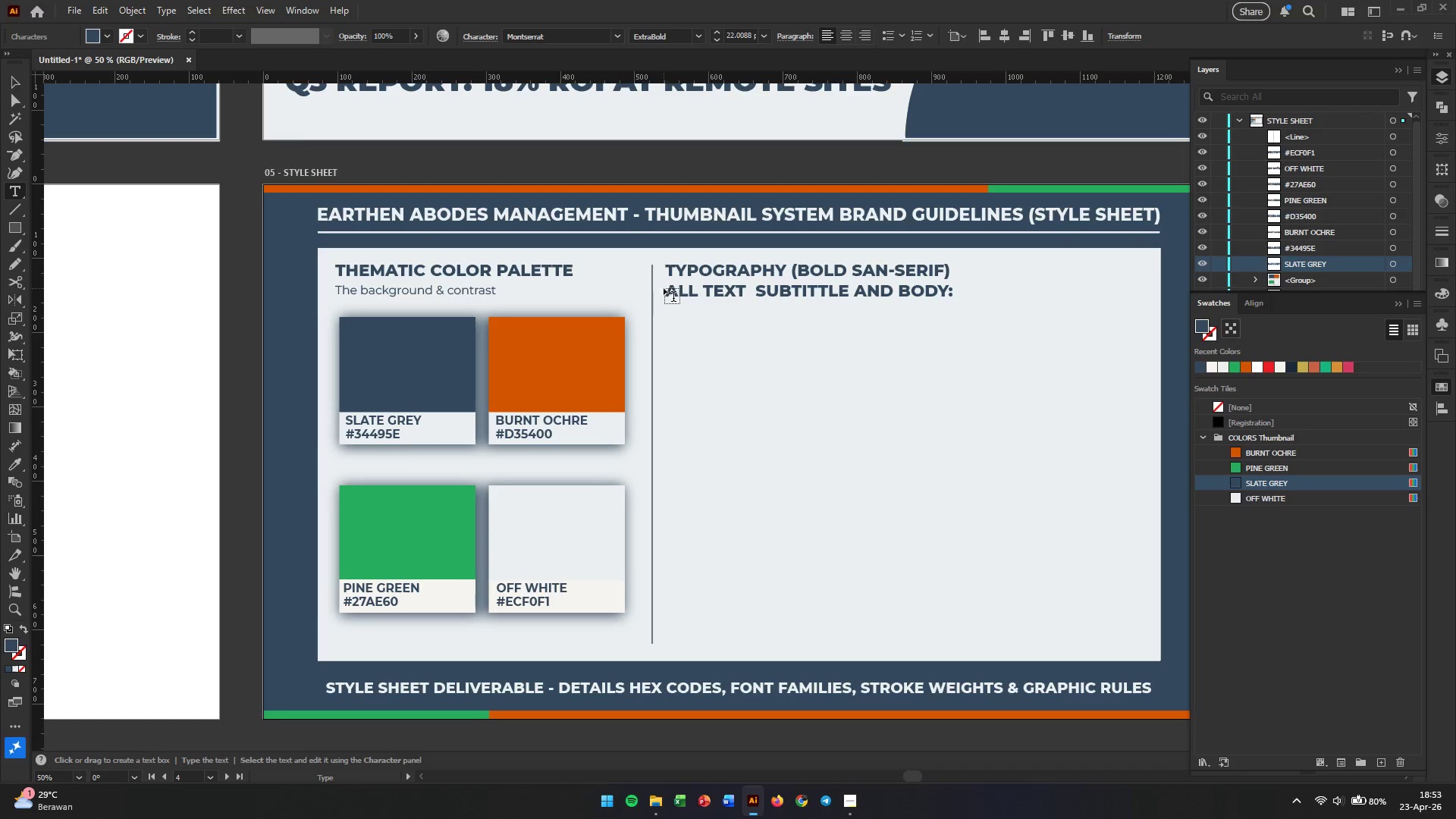 
left_click_drag(start_coordinate=[670, 293], to_coordinate=[974, 299])
 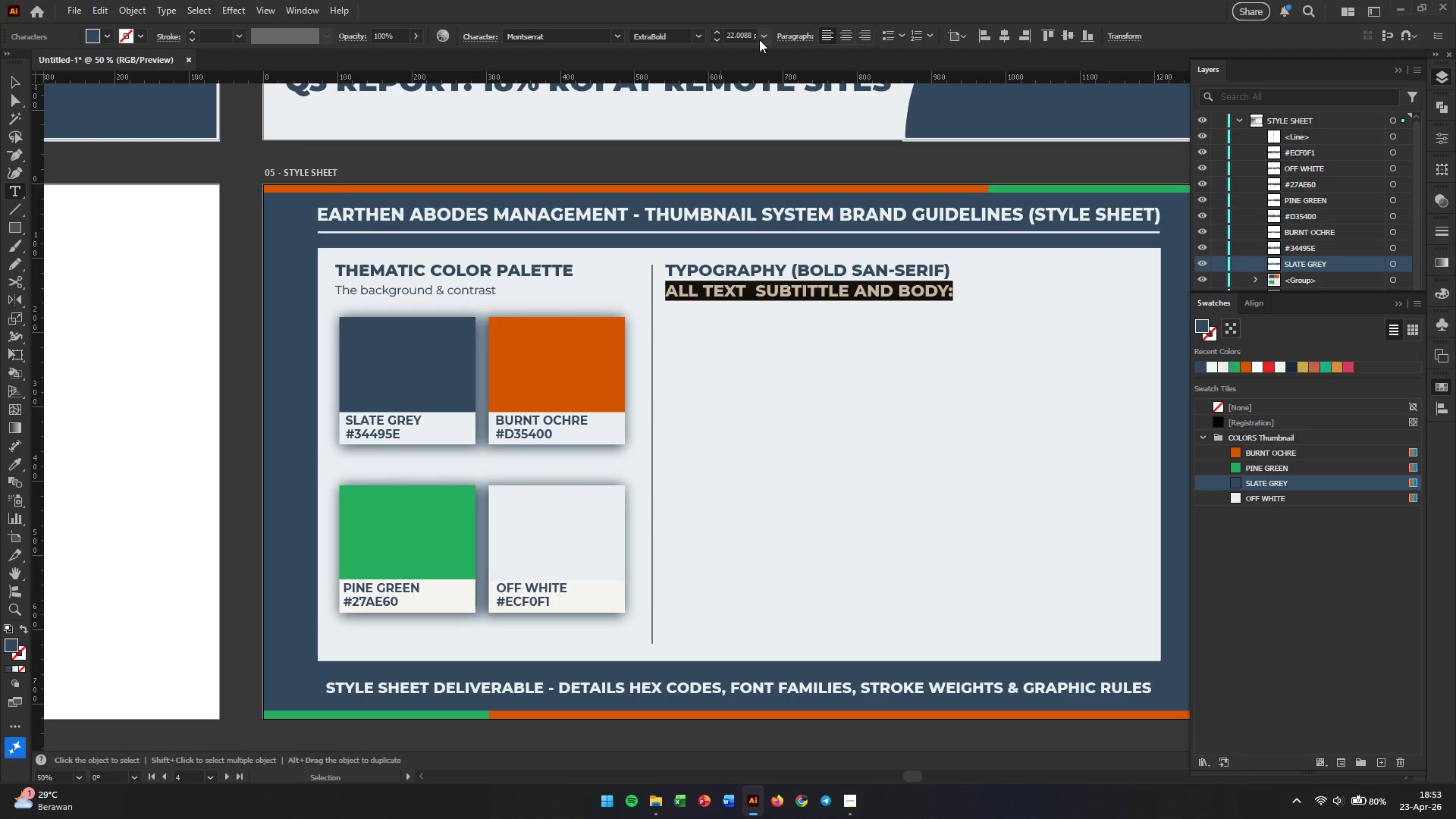 
left_click([760, 39])
 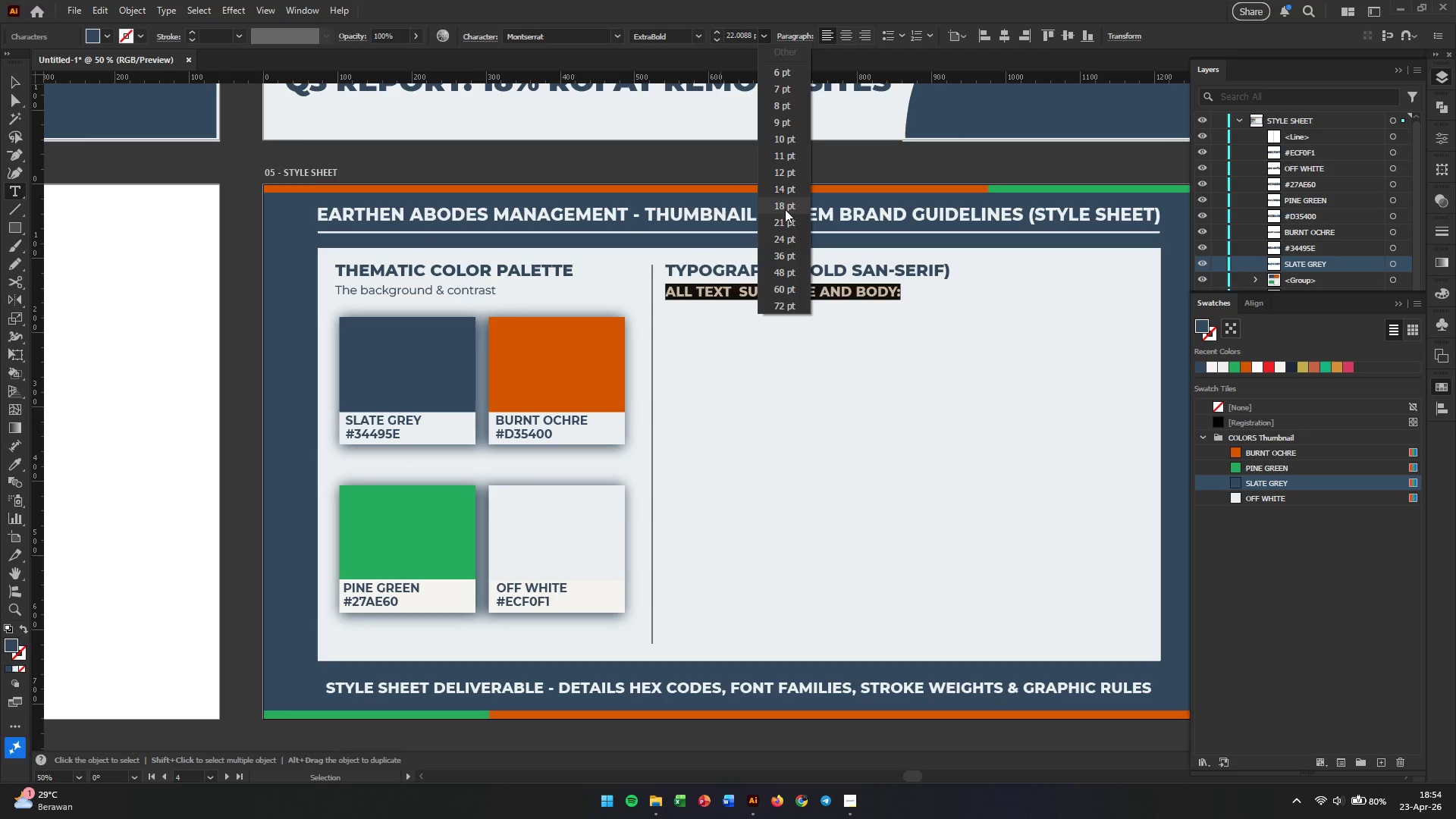 
left_click([785, 209])
 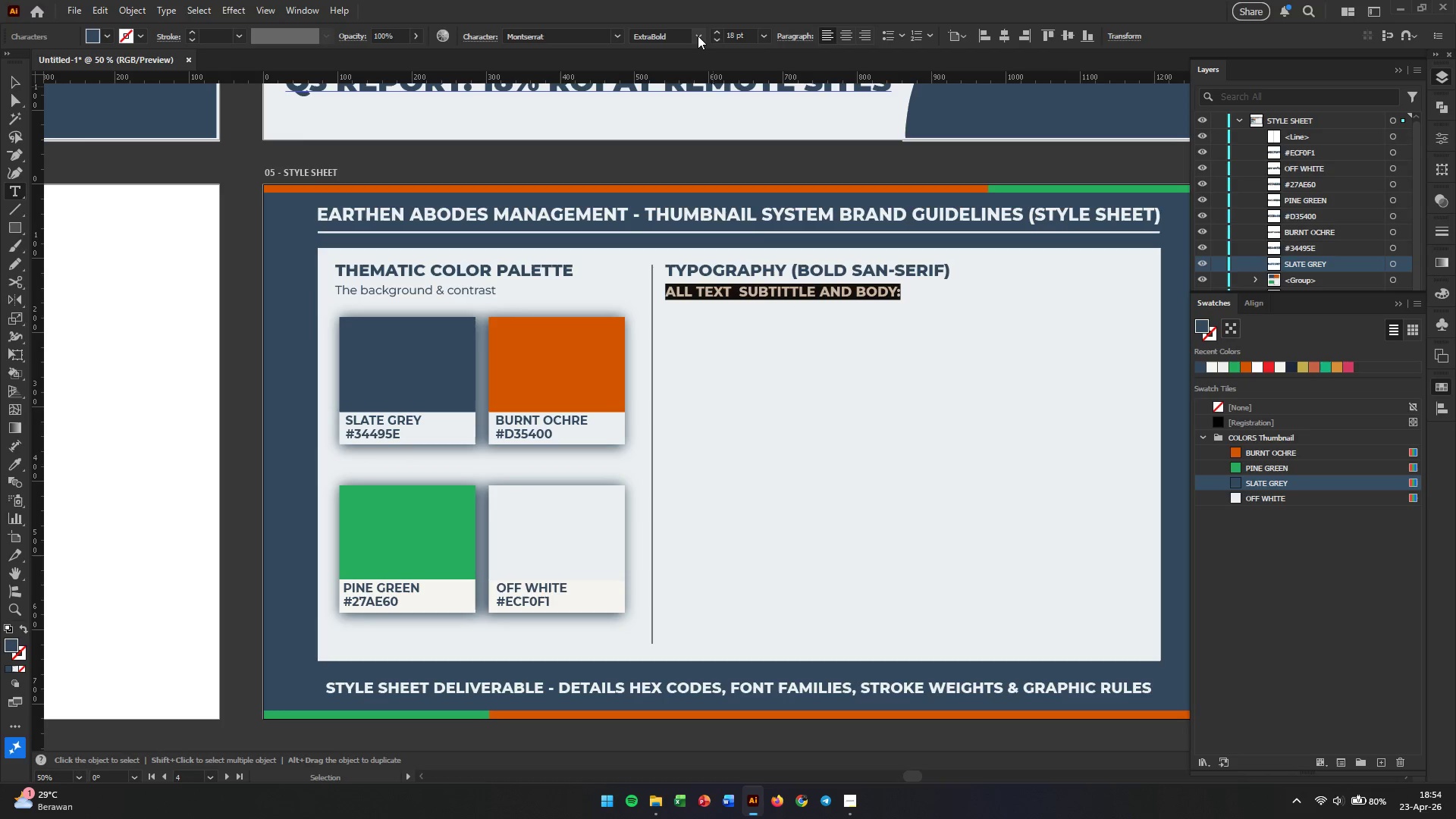 
left_click([698, 37])
 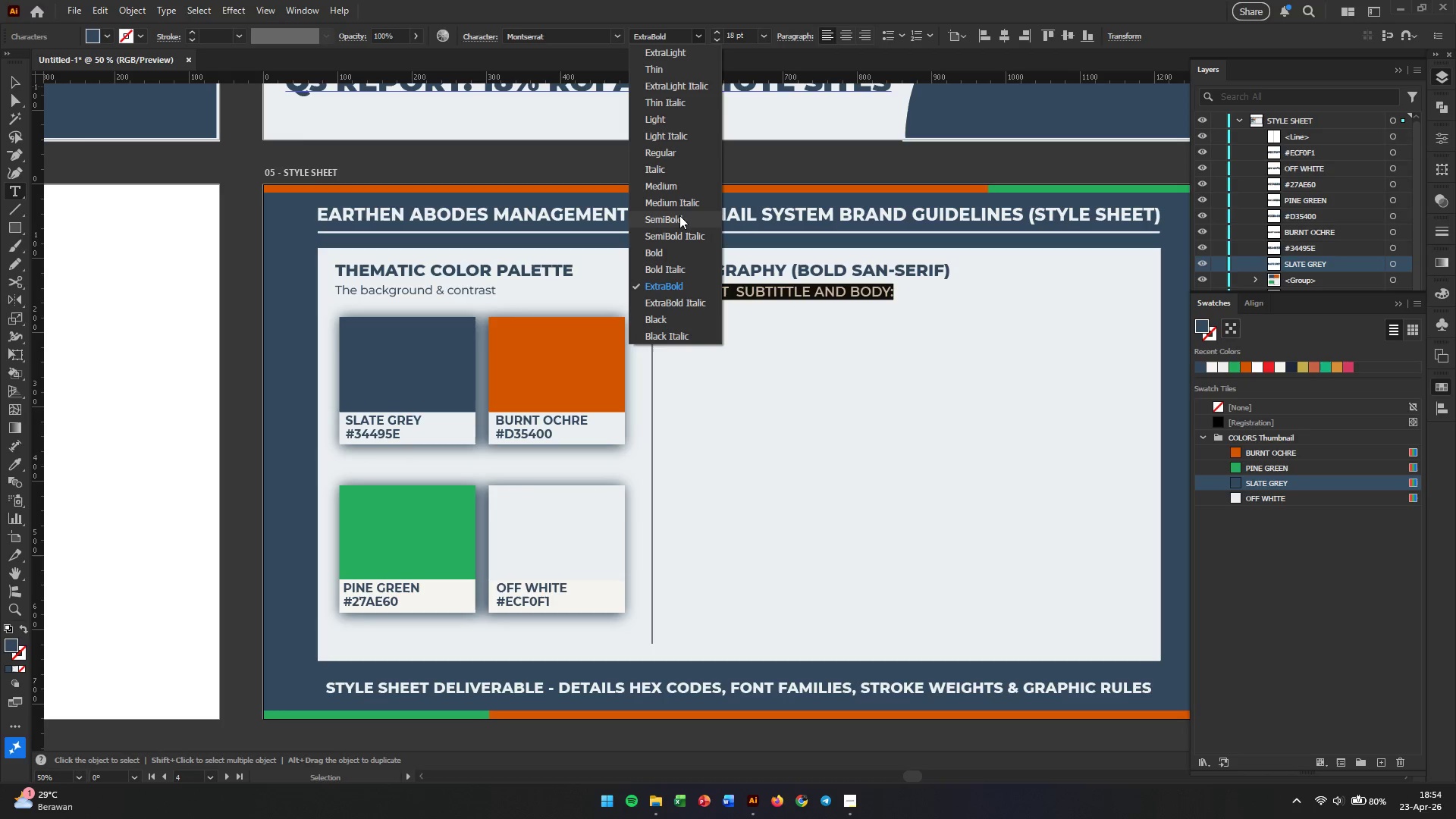 
left_click([677, 250])
 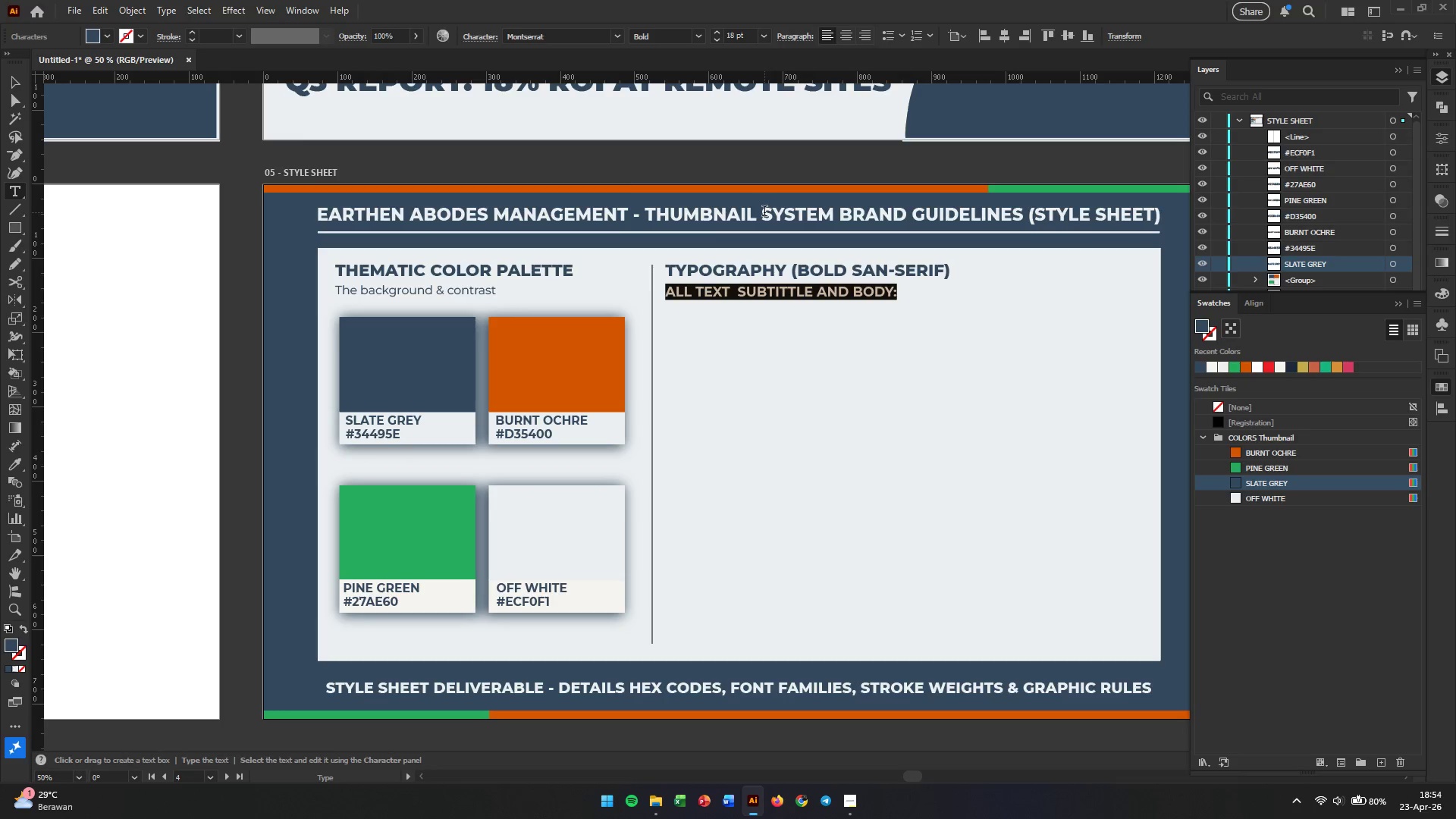 
key(Escape)
 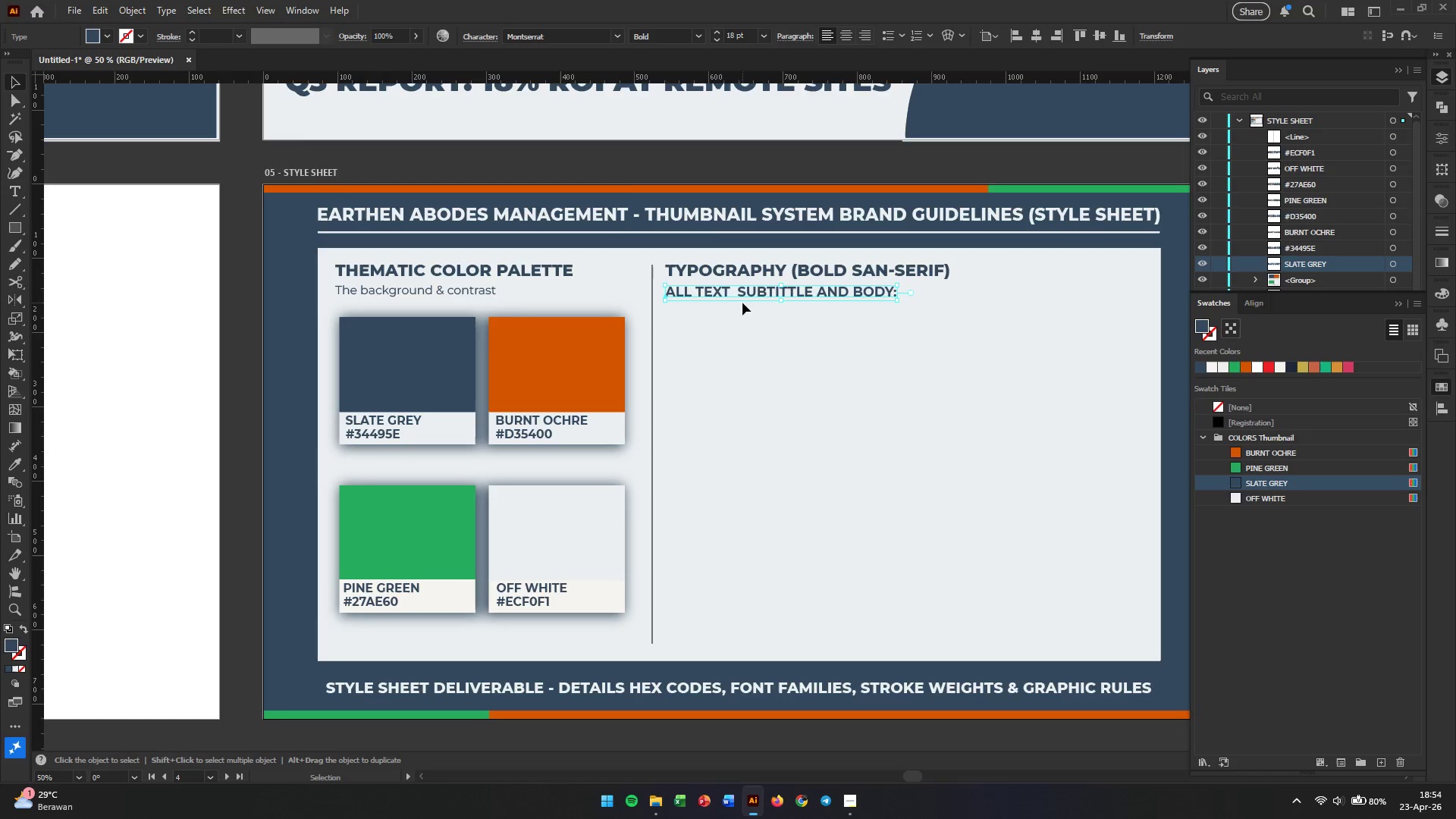 
left_click([758, 320])
 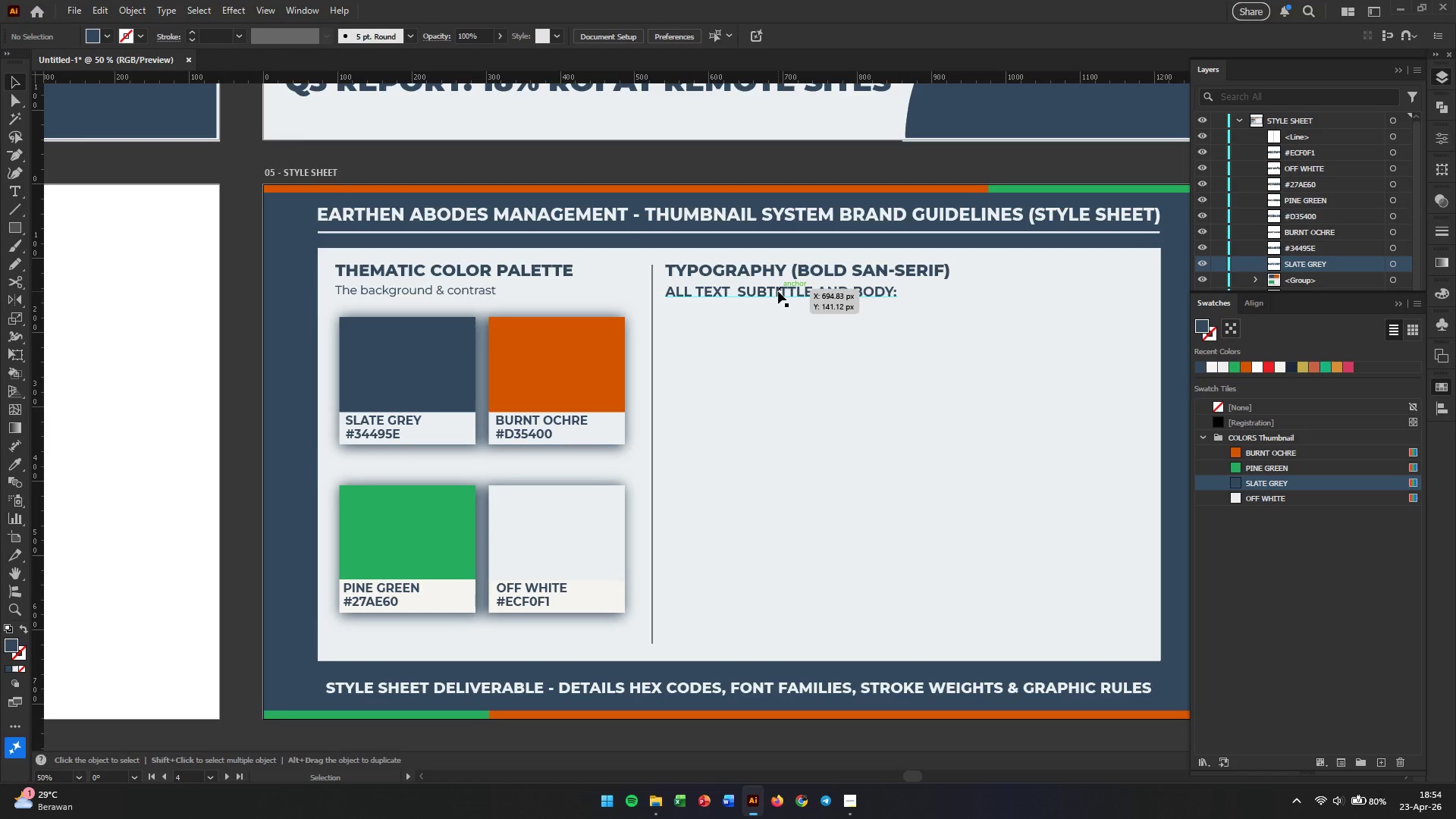 
hold_key(key=AltLeft, duration=2.38)
left_click_drag(start_coordinate=[775, 275], to_coordinate=[777, 316])
 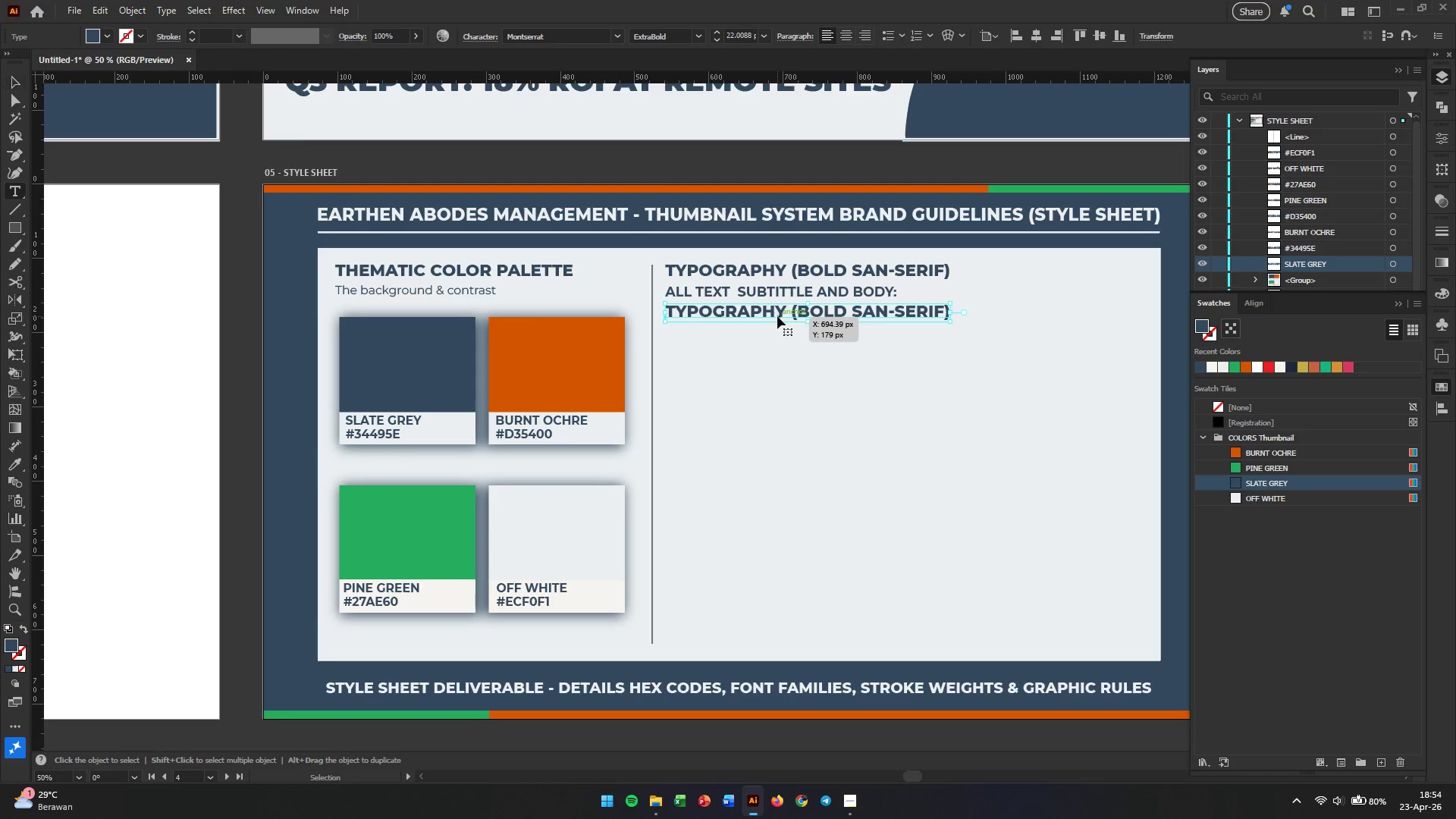 
hold_key(key=ShiftLeft, duration=1.95)
 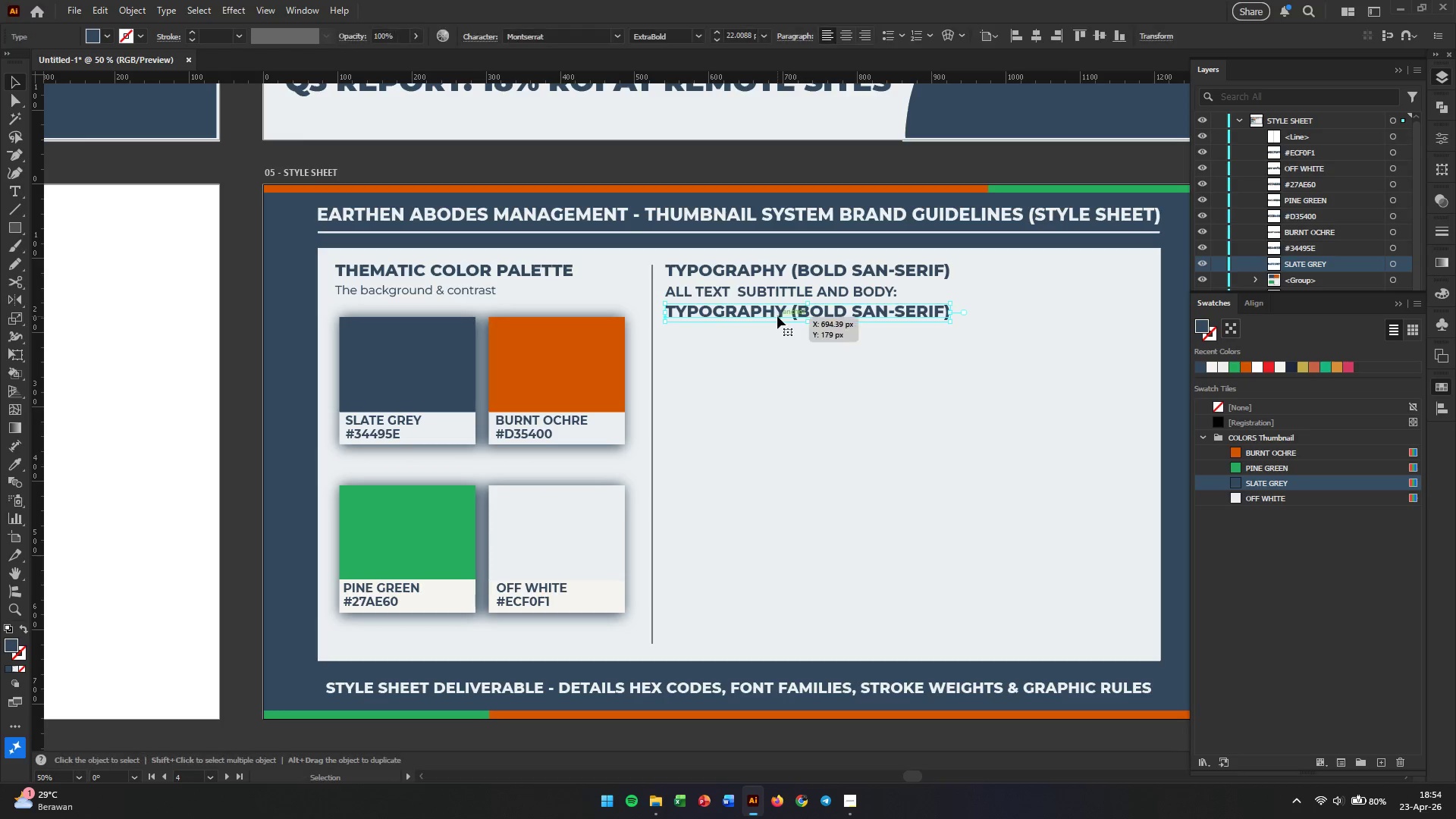 
double_click([777, 316])
 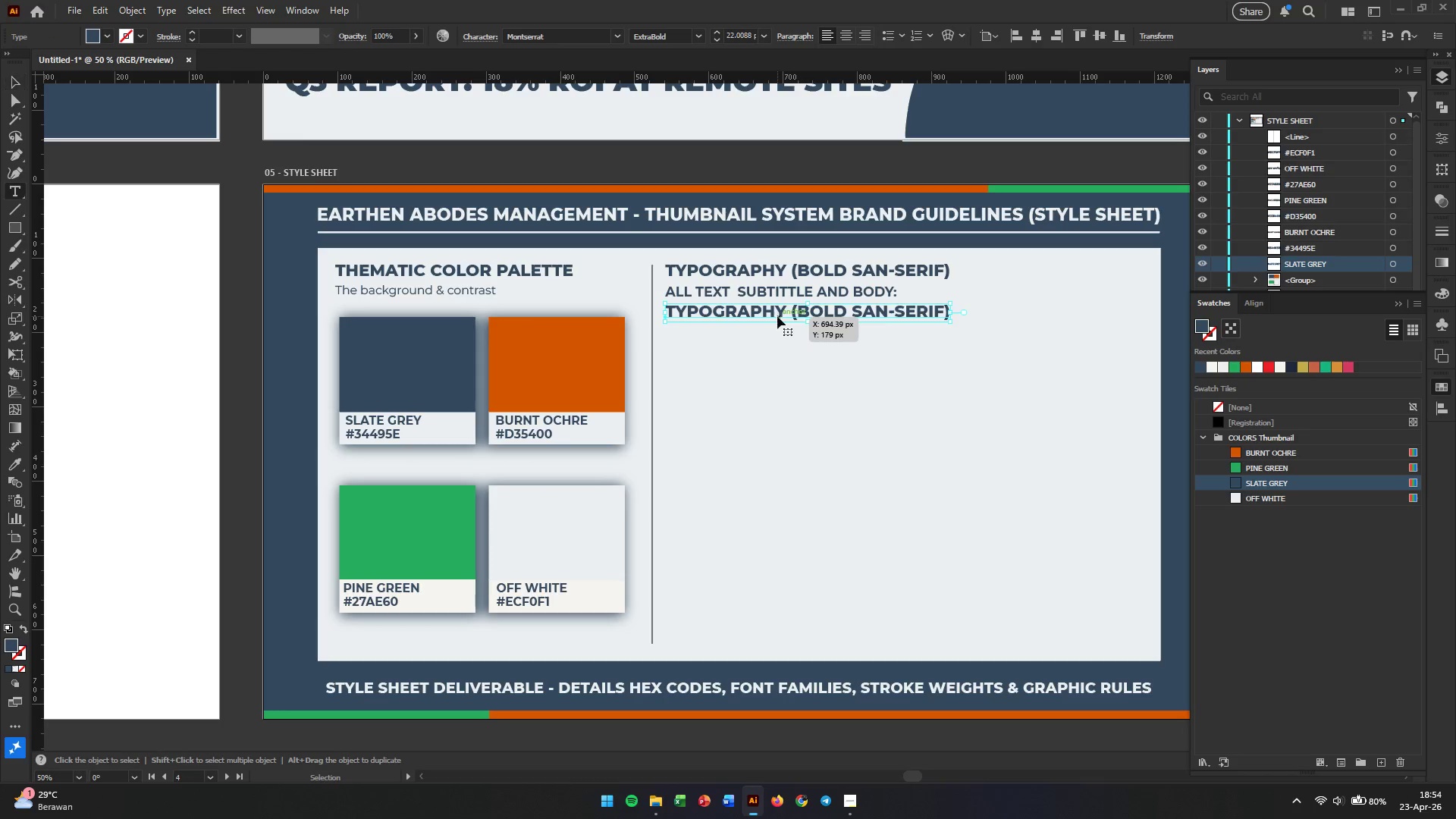 
triple_click([777, 316])
 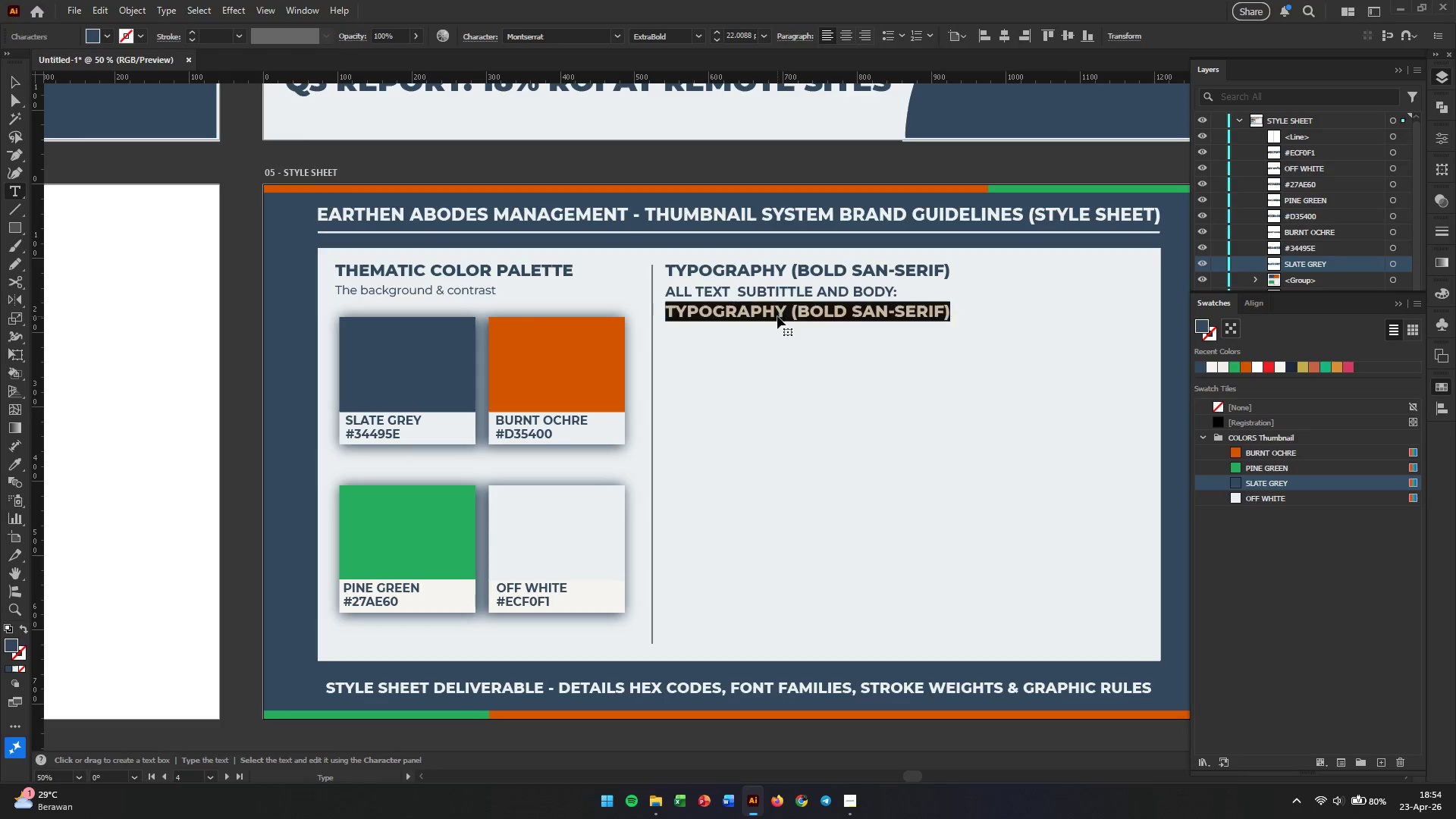 
triple_click([777, 316])
 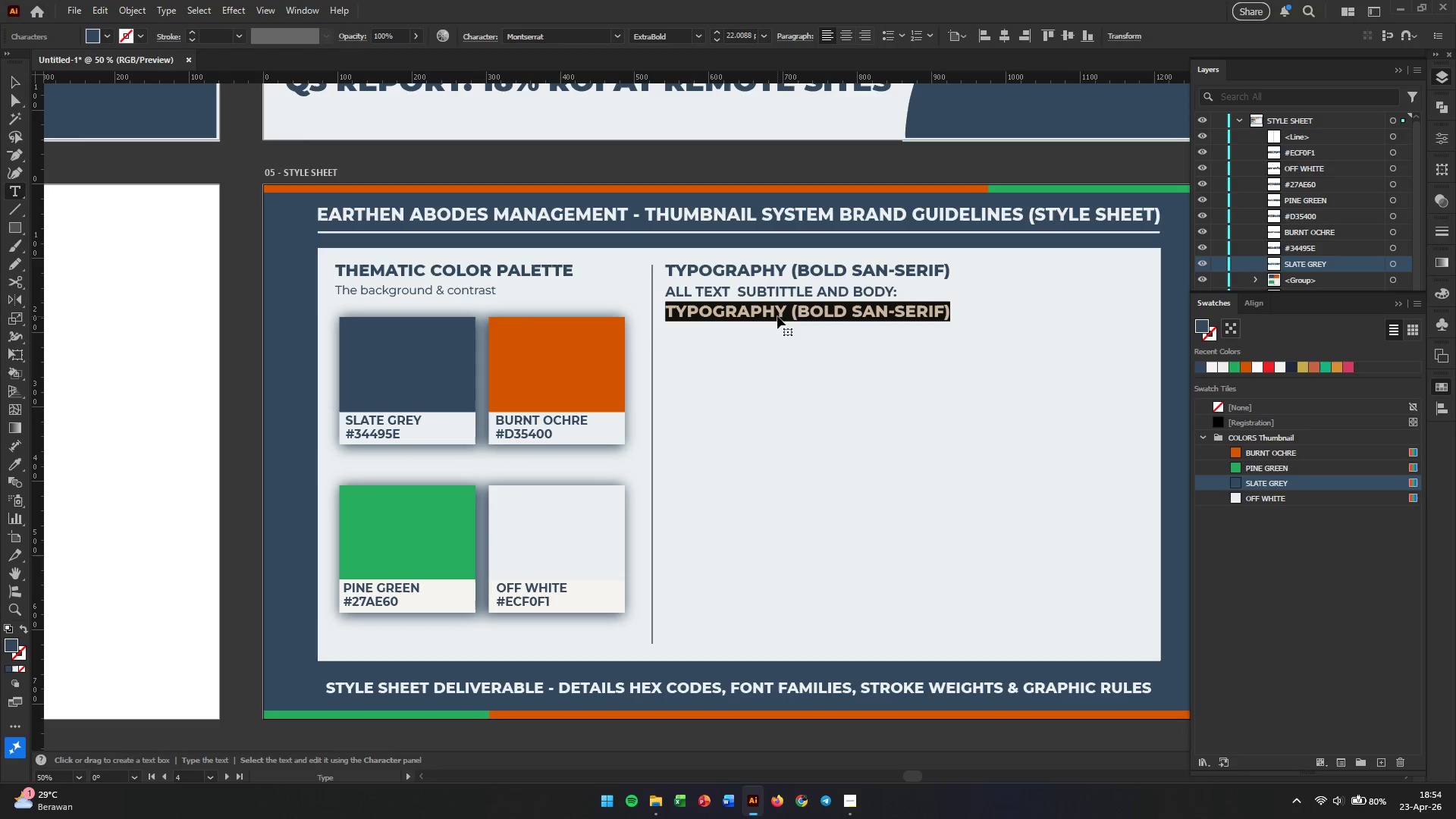 
wait(5.16)
 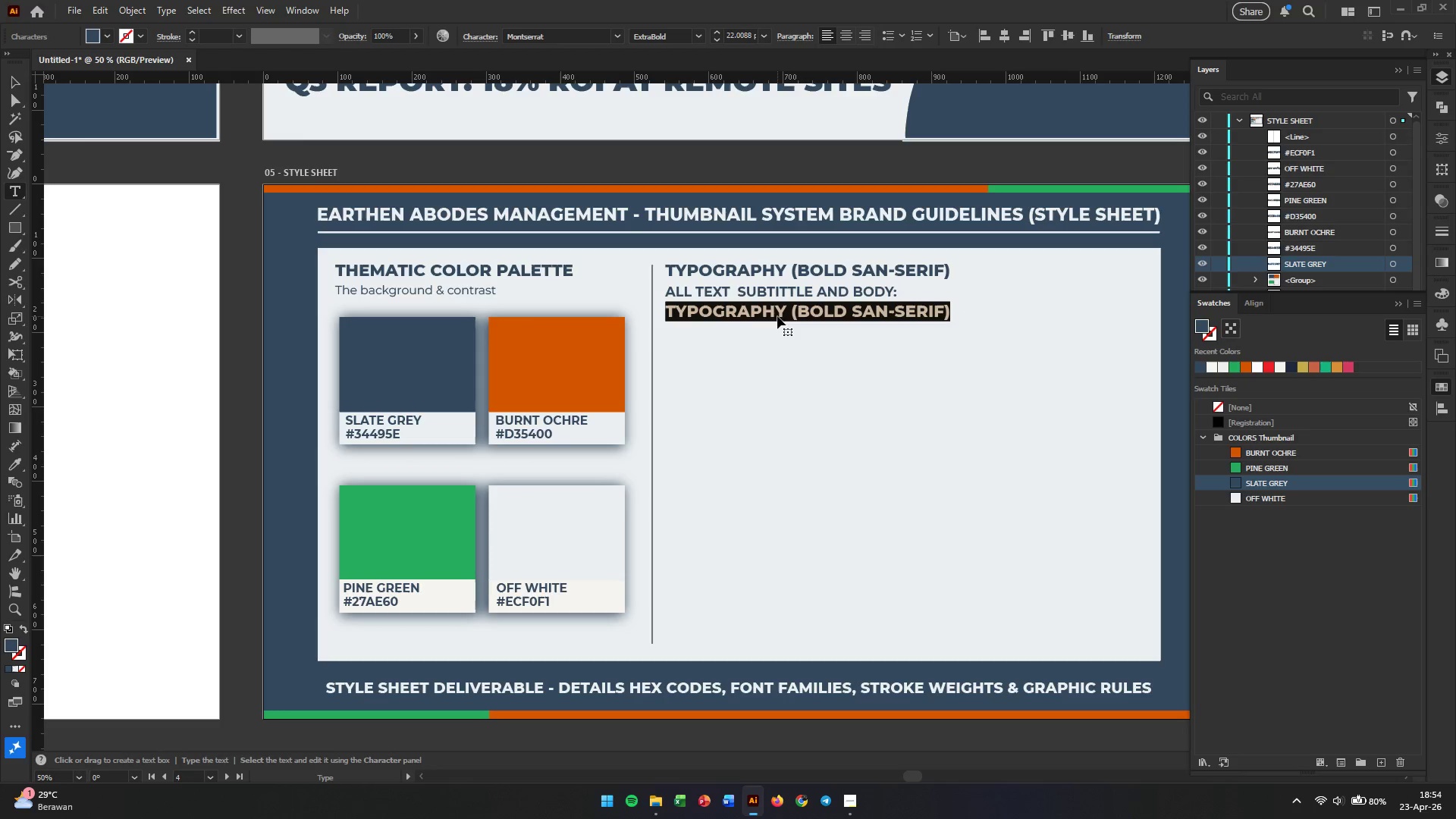 
type(MONTSERRAT)
 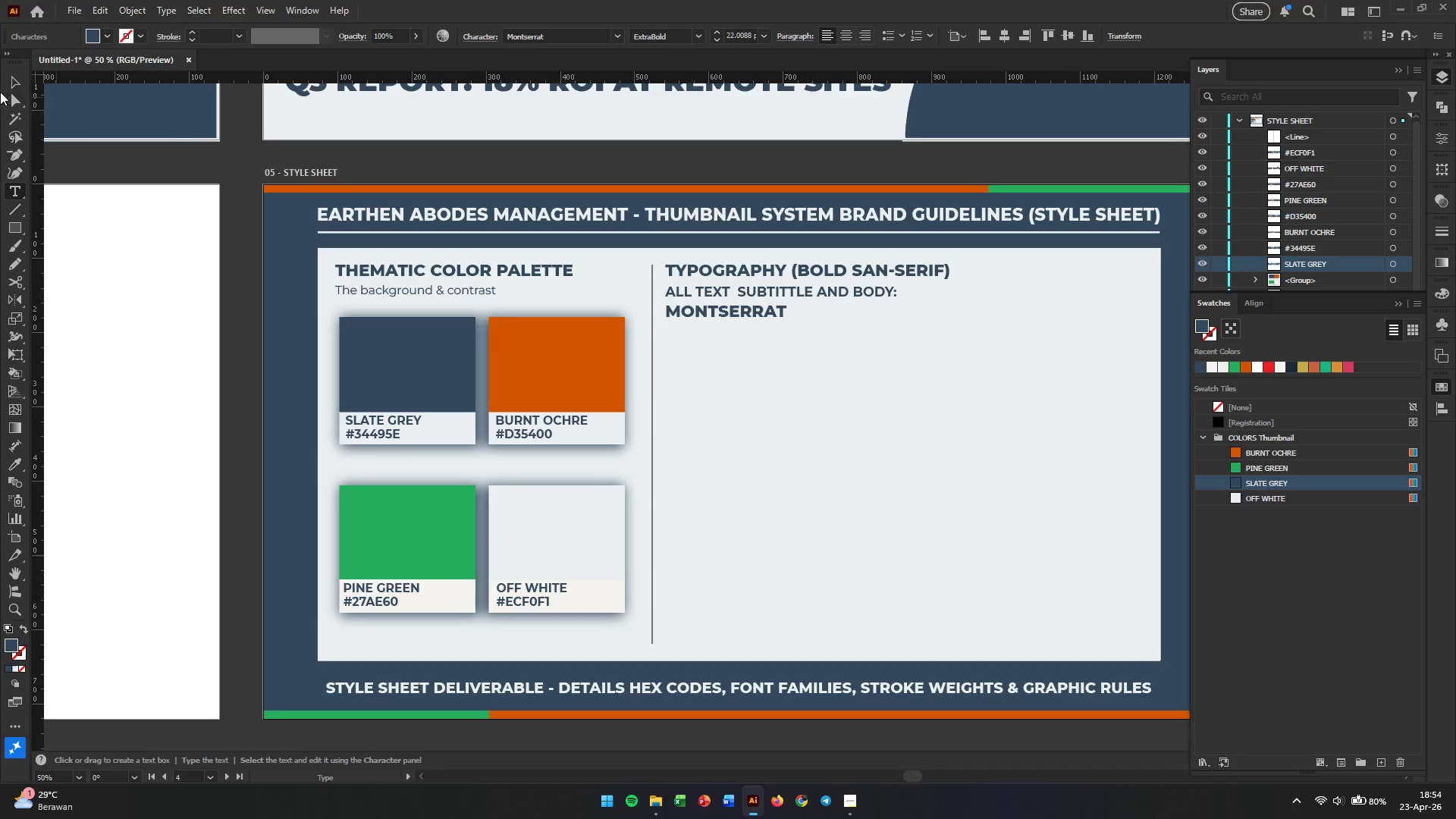 
left_click([5, 85])
 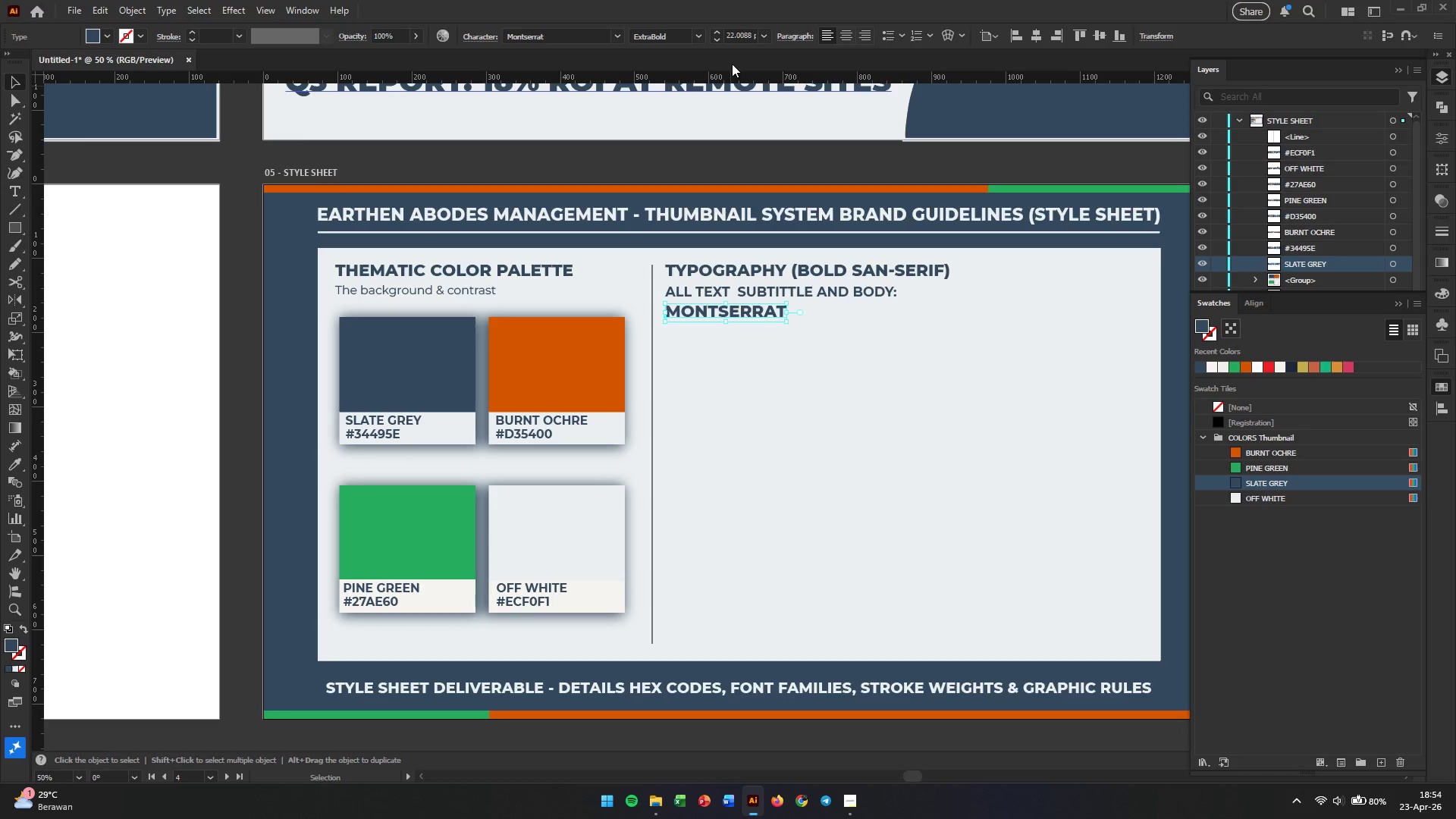 
left_click([763, 38])
 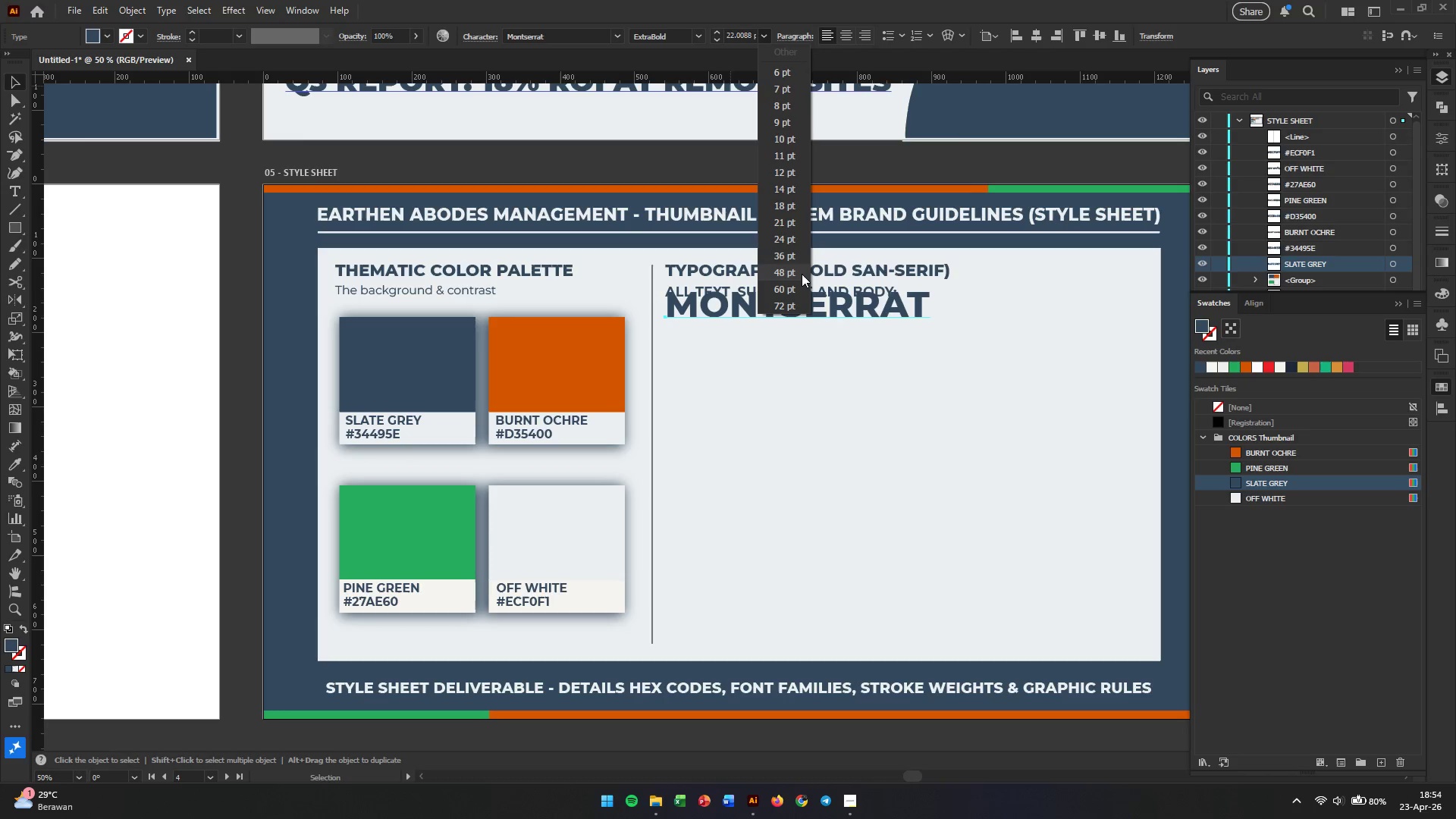 
left_click([799, 286])
 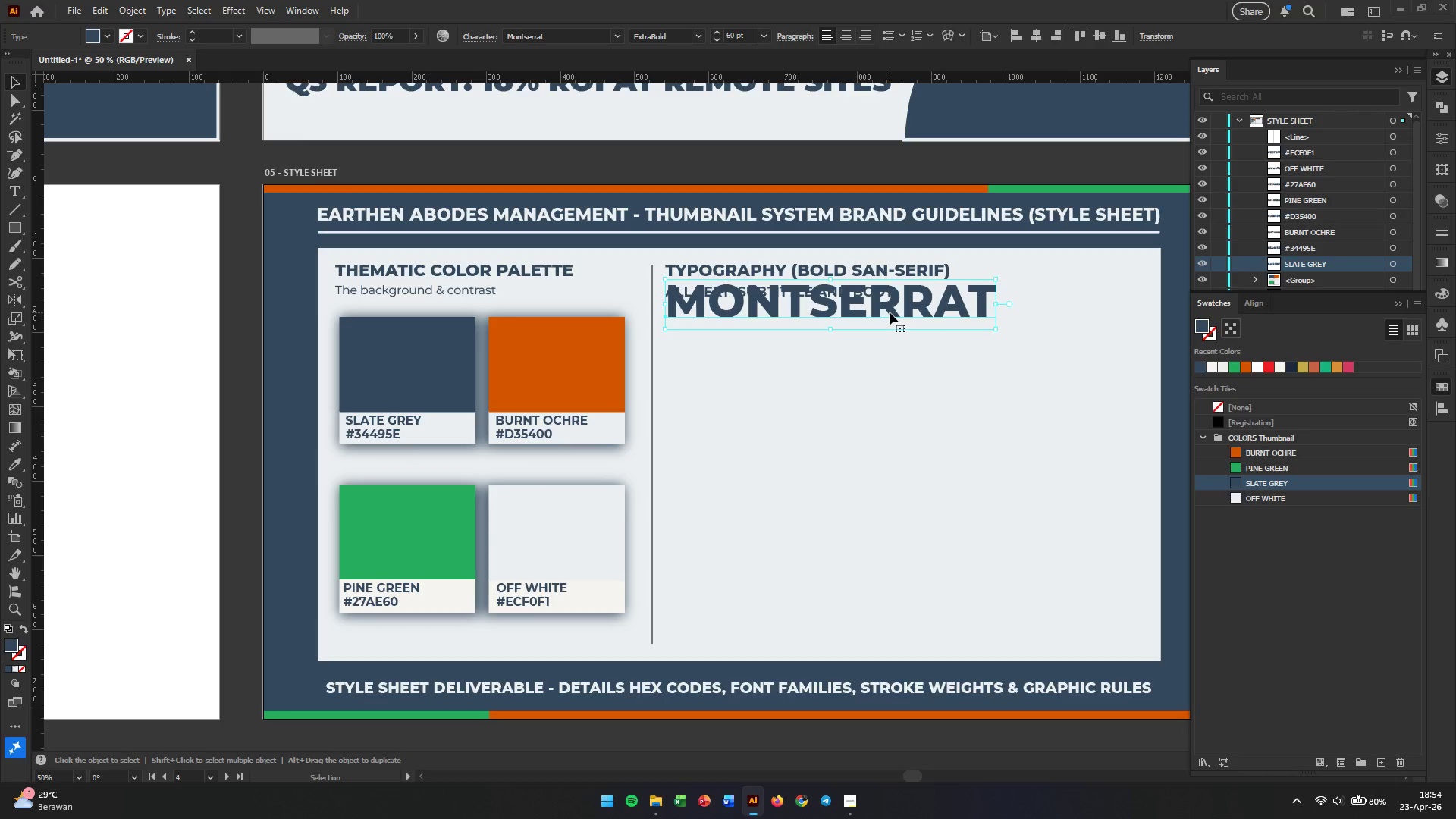 
left_click_drag(start_coordinate=[889, 311], to_coordinate=[886, 337])
 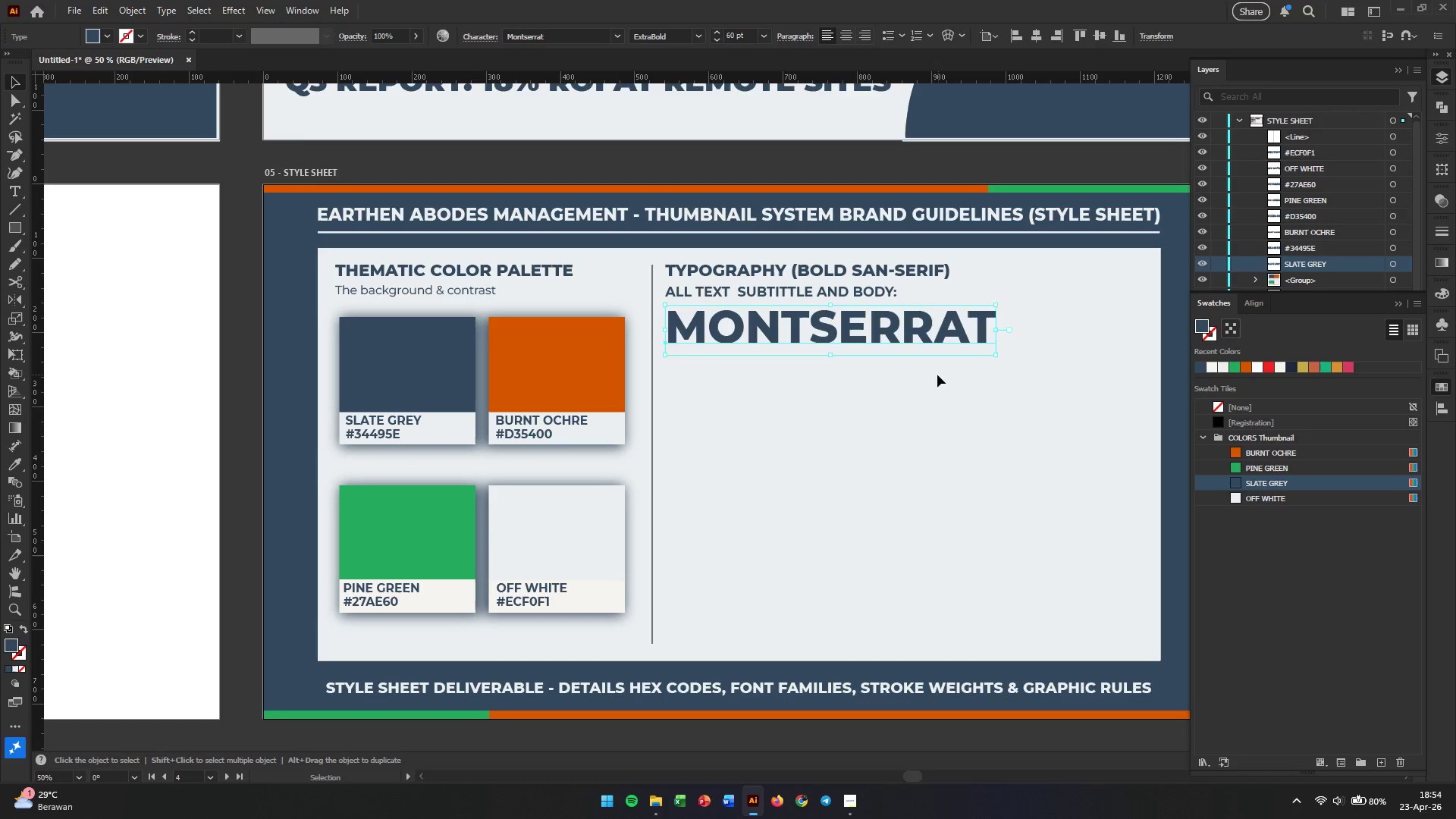 
key(Control+ControlLeft)
 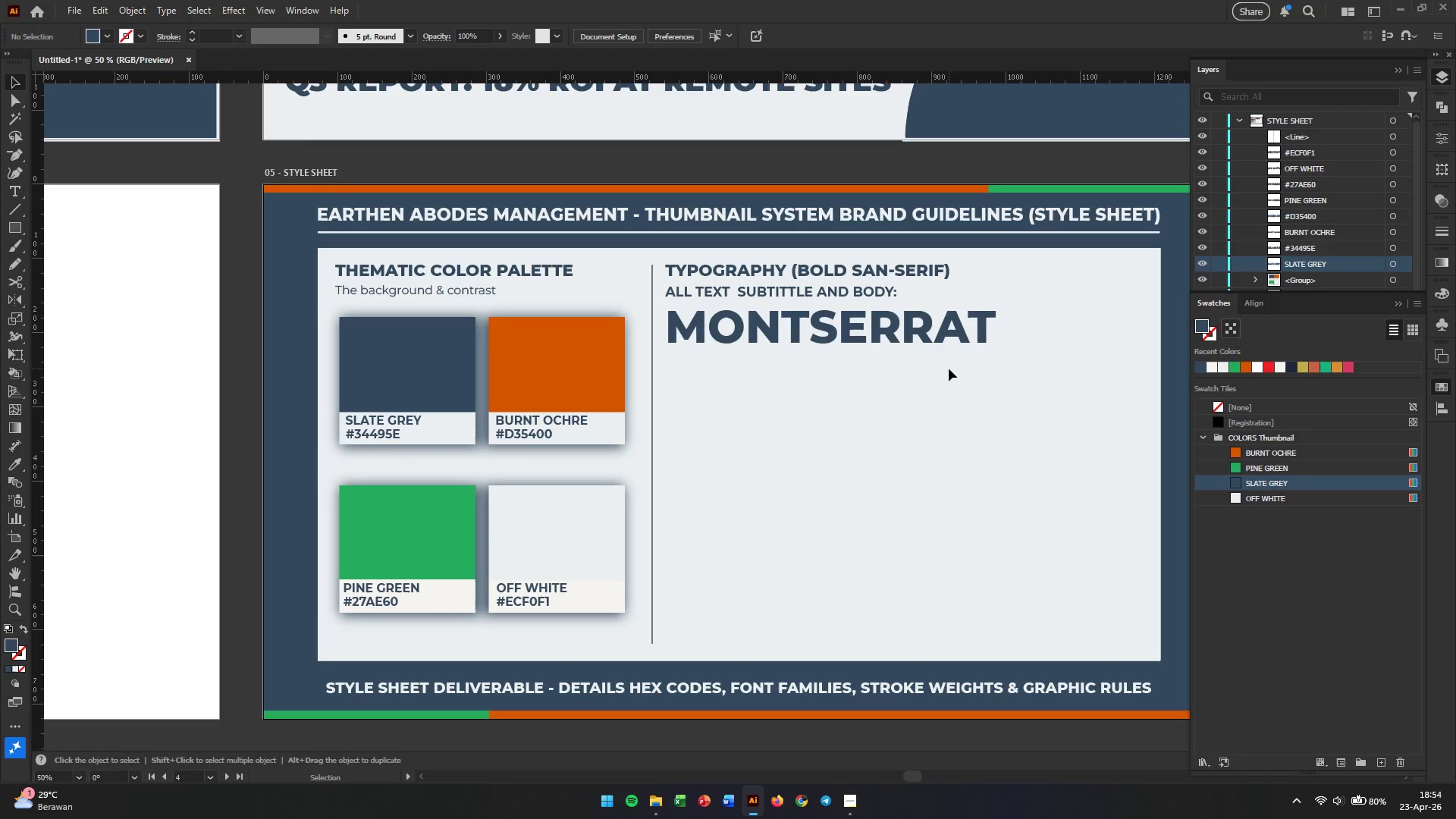 
left_click([949, 369])
 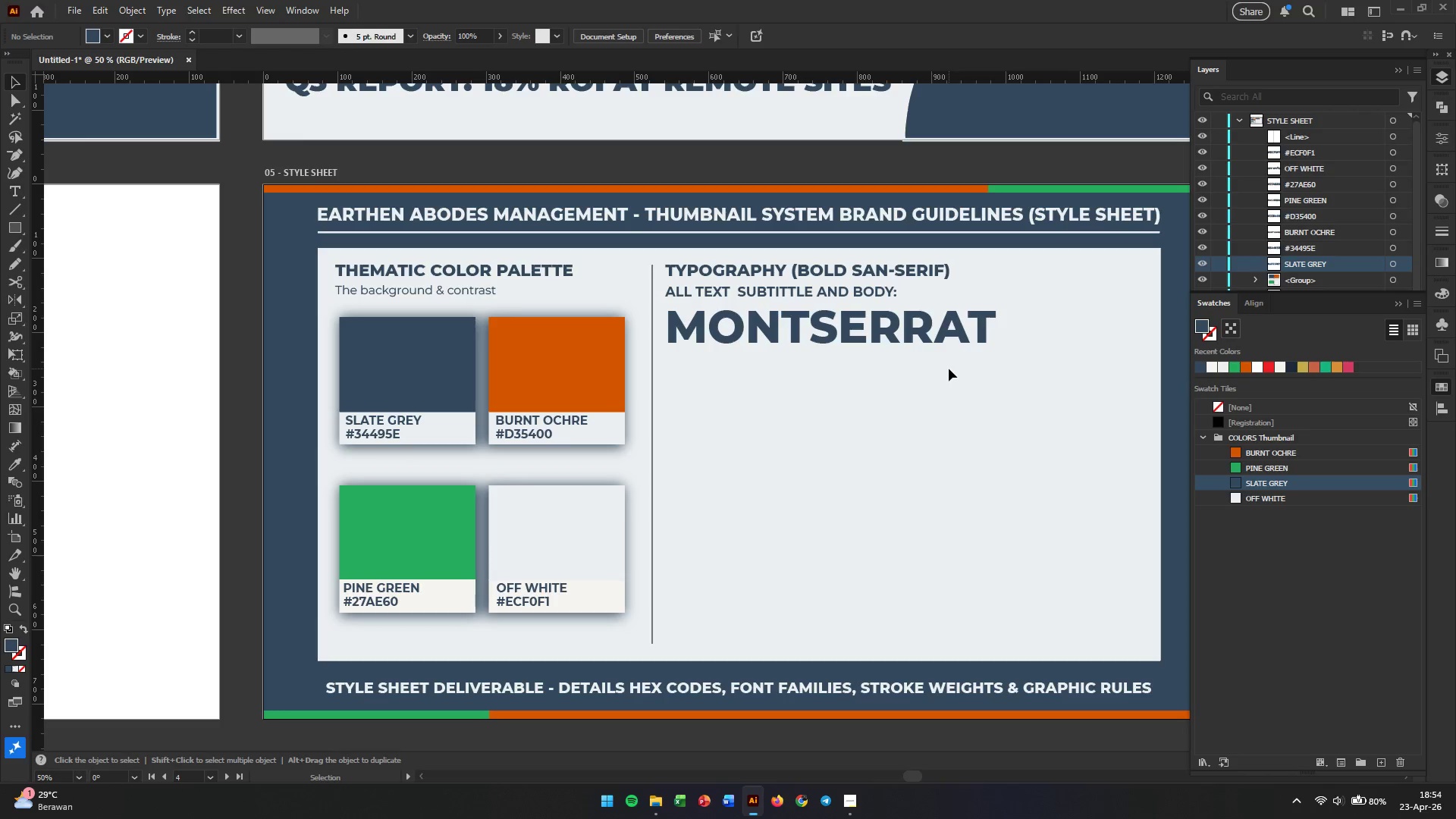 
wait(16.62)
 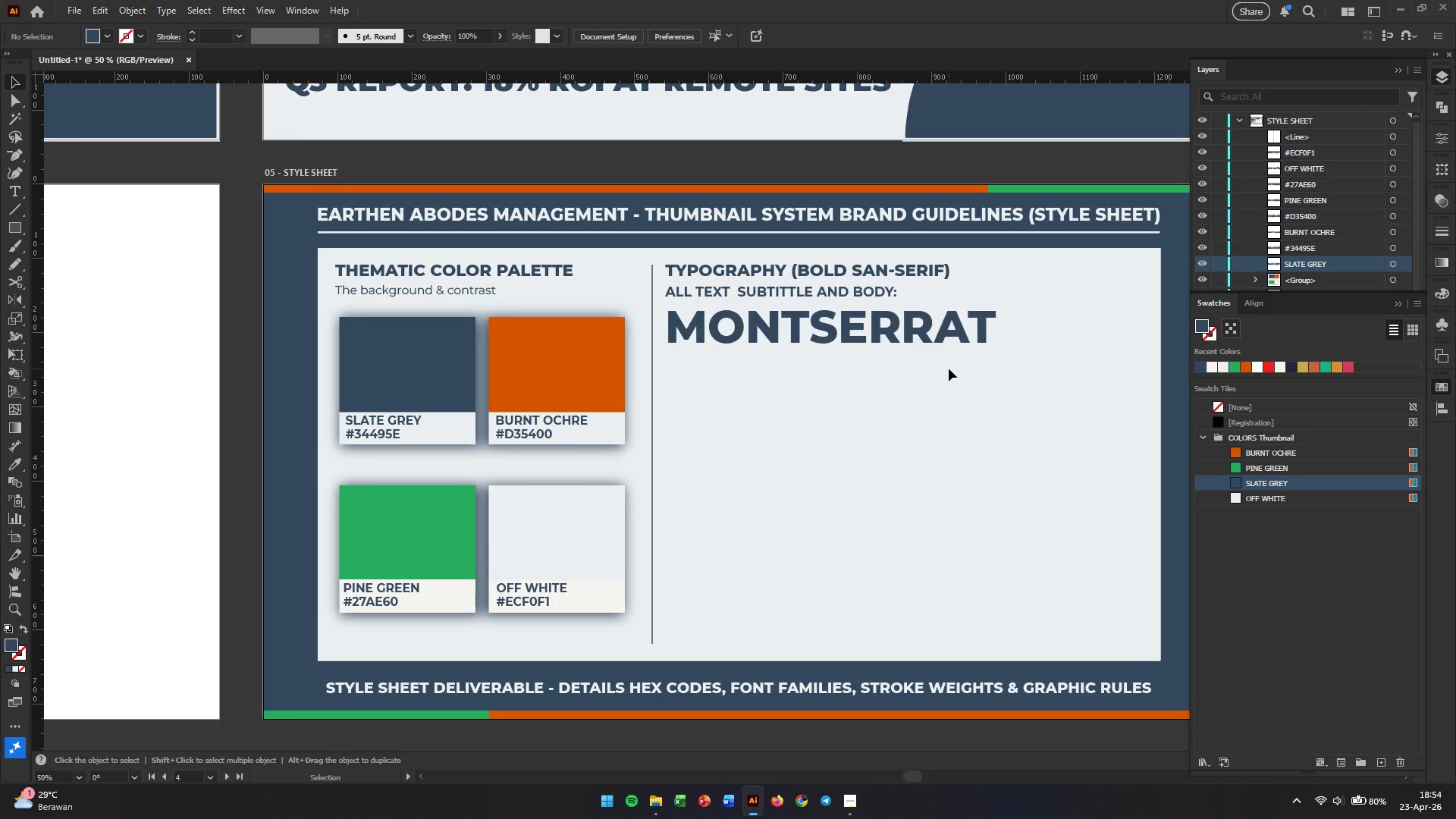 
left_click_drag(start_coordinate=[824, 293], to_coordinate=[821, 360])
 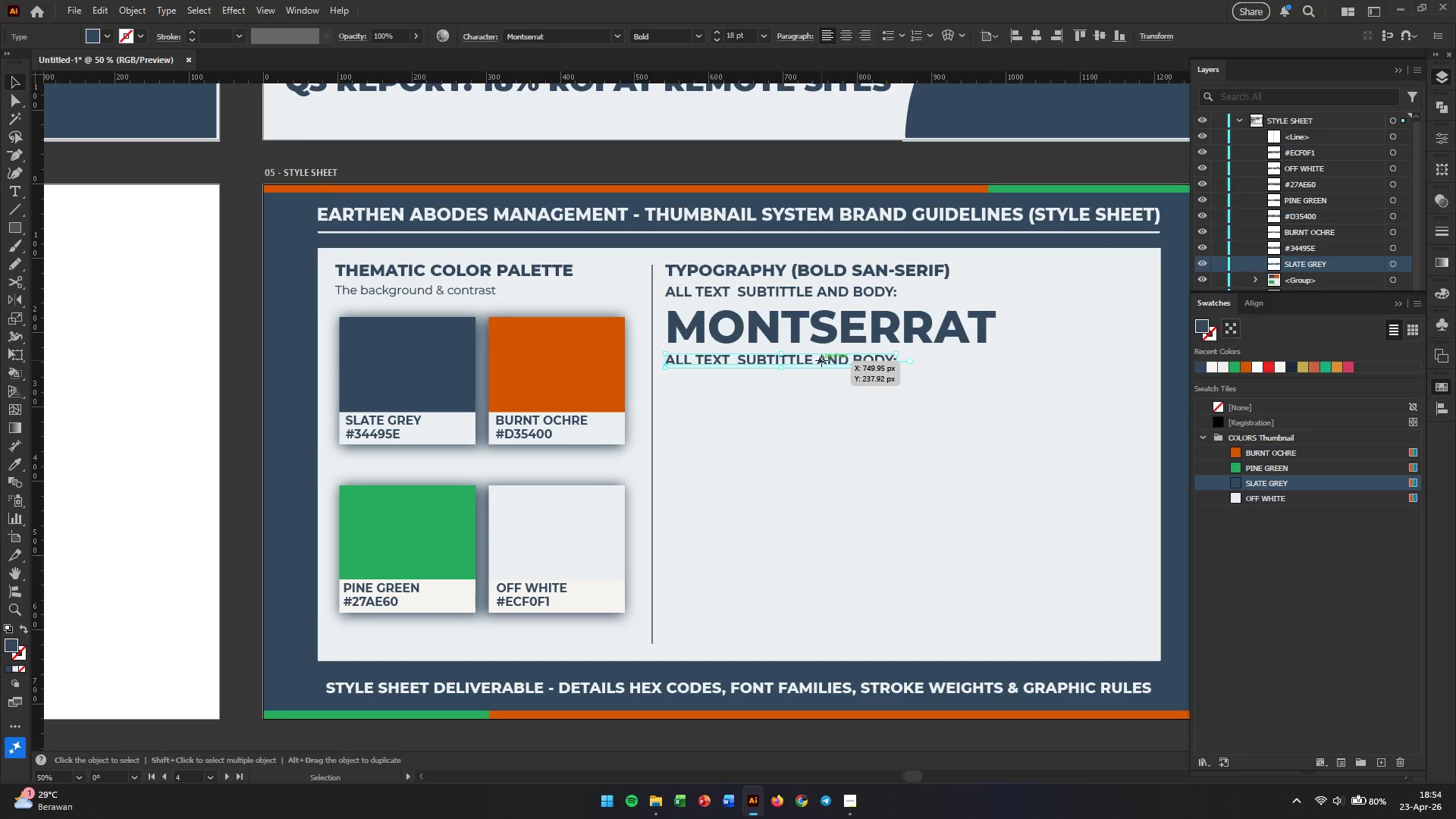 
hold_key(key=AltLeft, duration=1.59)
 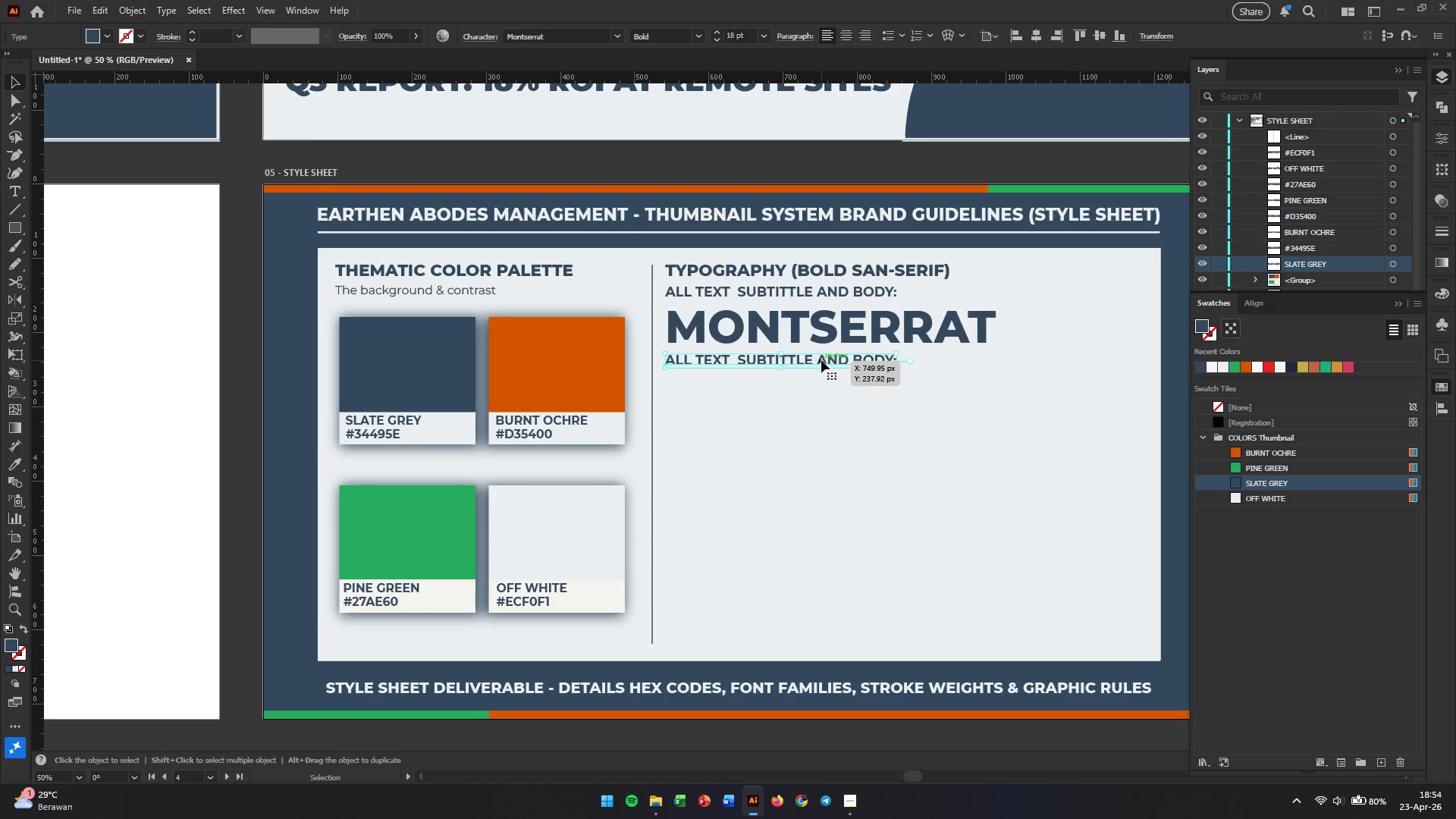 
triple_click([821, 360])
 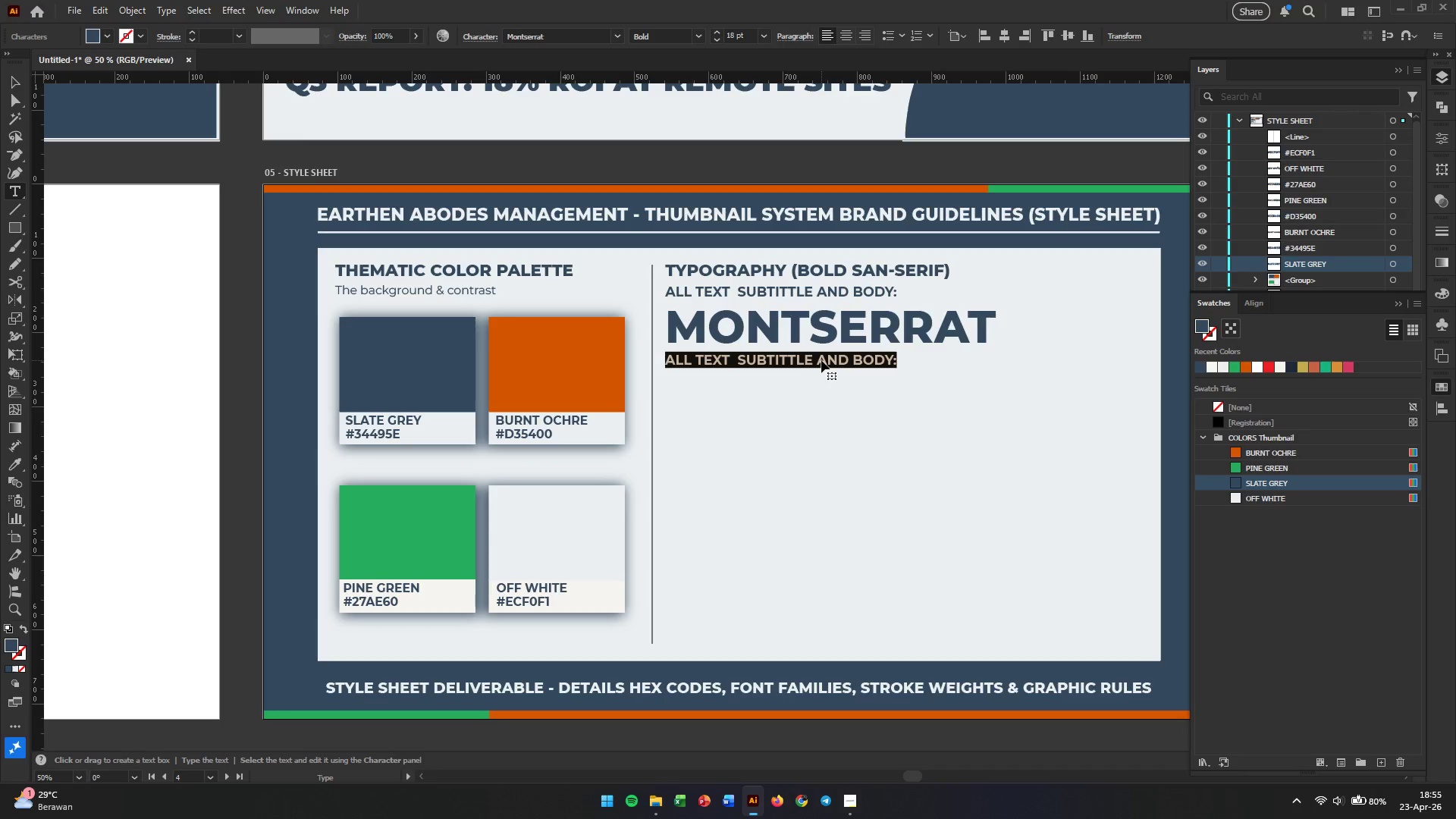 
wait(5.11)
 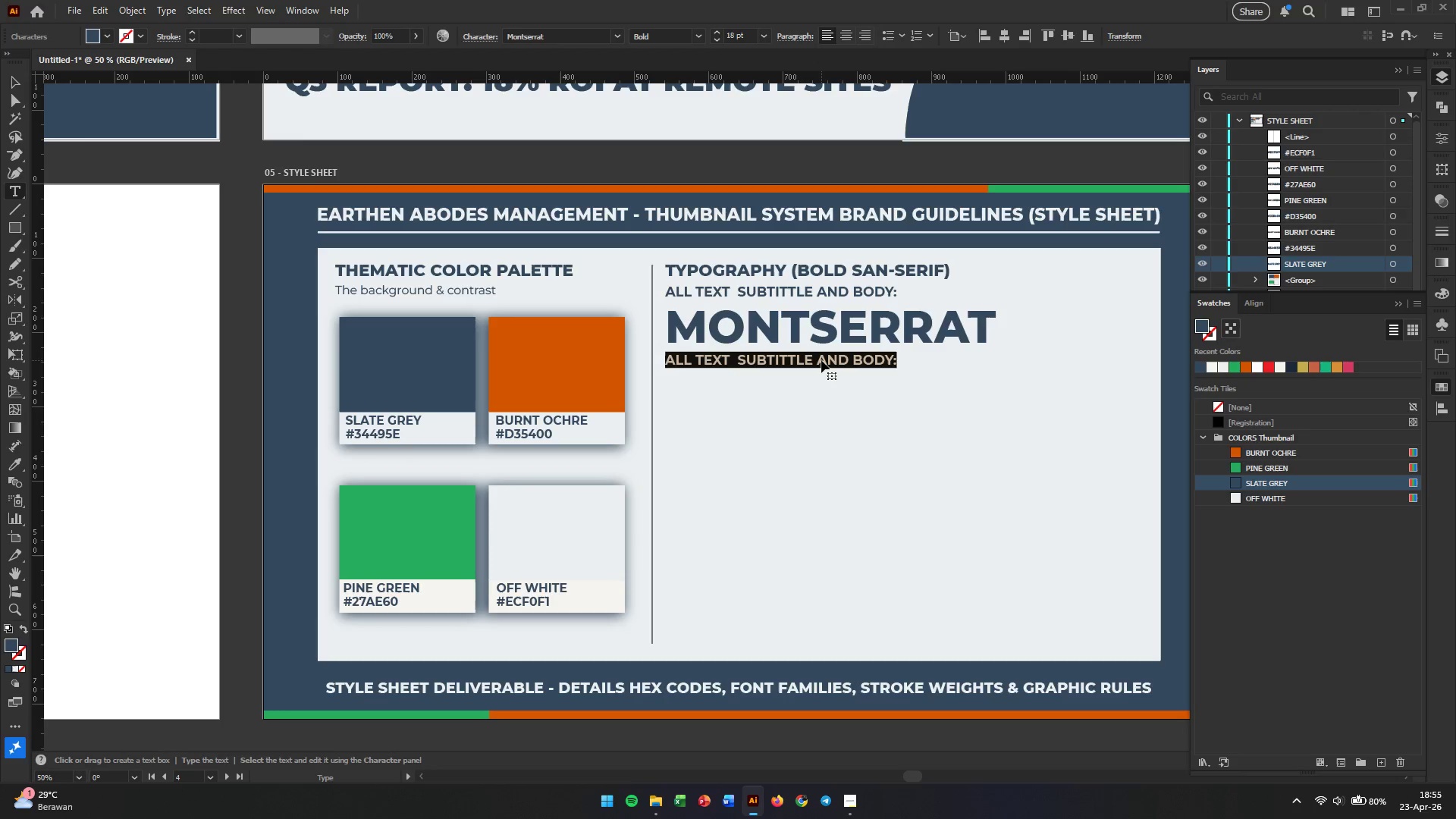 
type(10PT )
key(Backspace)
key(Backspace)
key(Backspace)
key(Backspace)
type(0pt)
 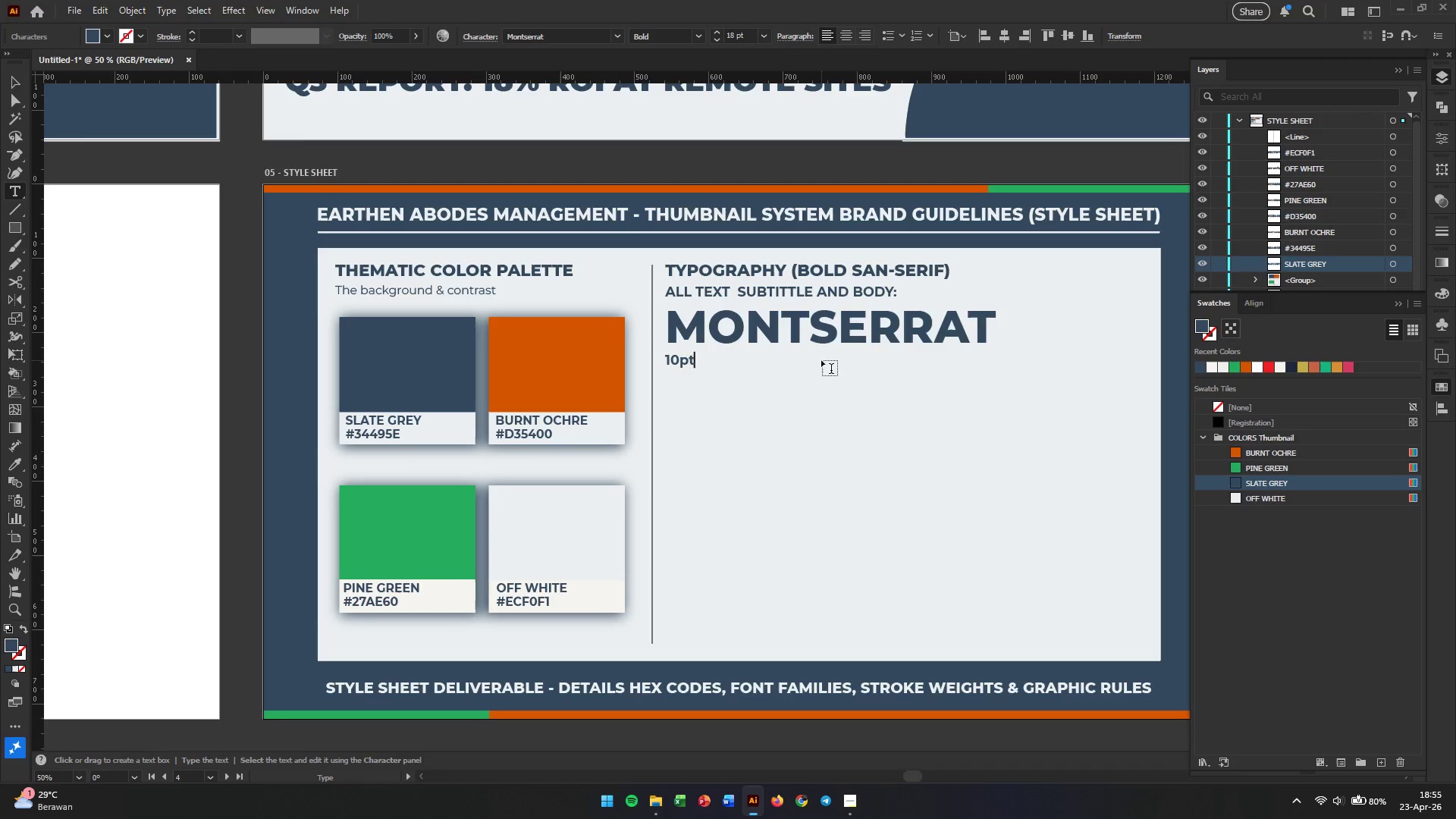 
wait(7.92)
 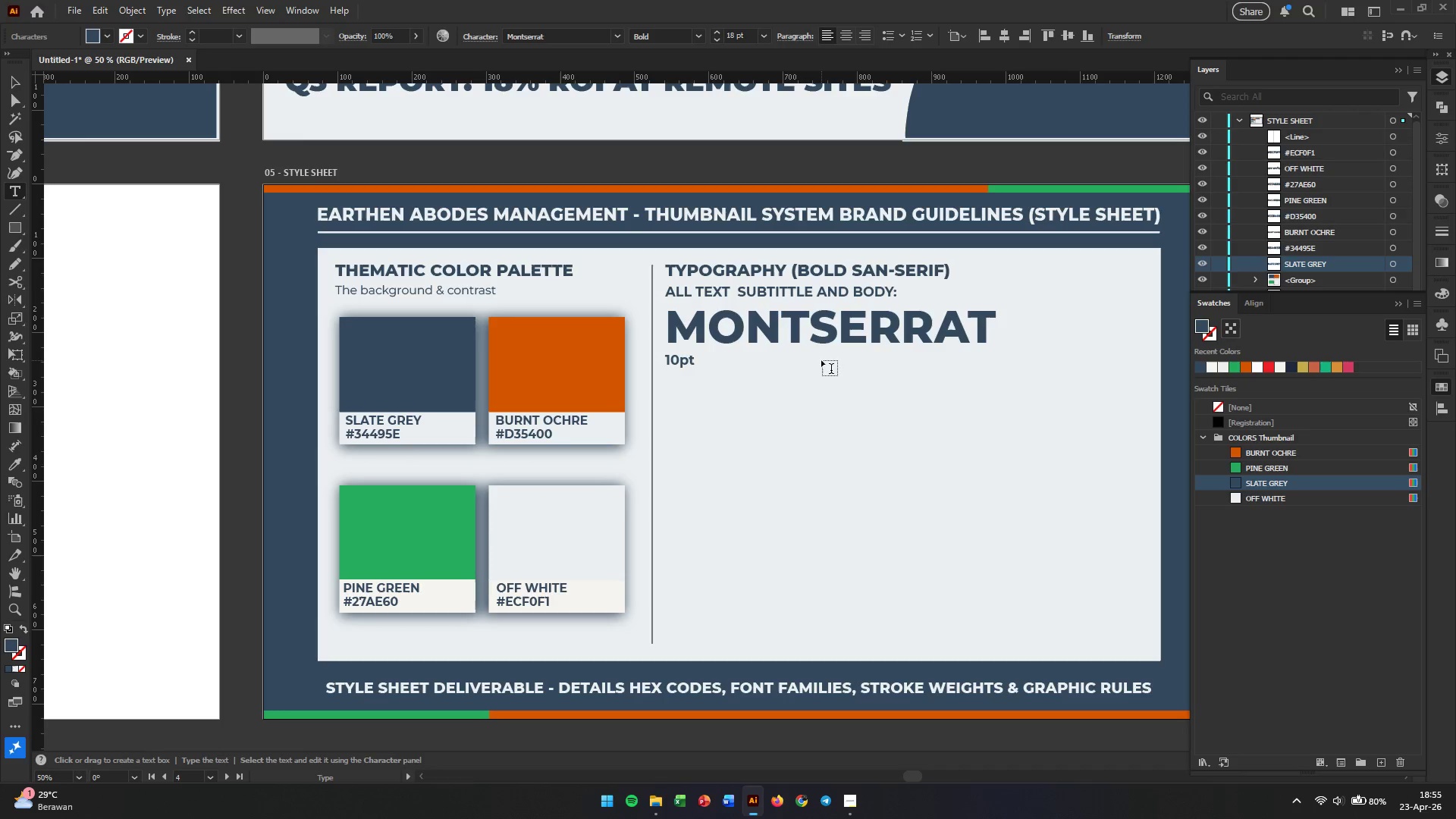 
type( SOLID STROKE, HEAVY )
key(Backspace)
key(Backspace)
key(Backspace)
key(Backspace)
key(Backspace)
key(Backspace)
key(Backspace)
key(Backspace)
 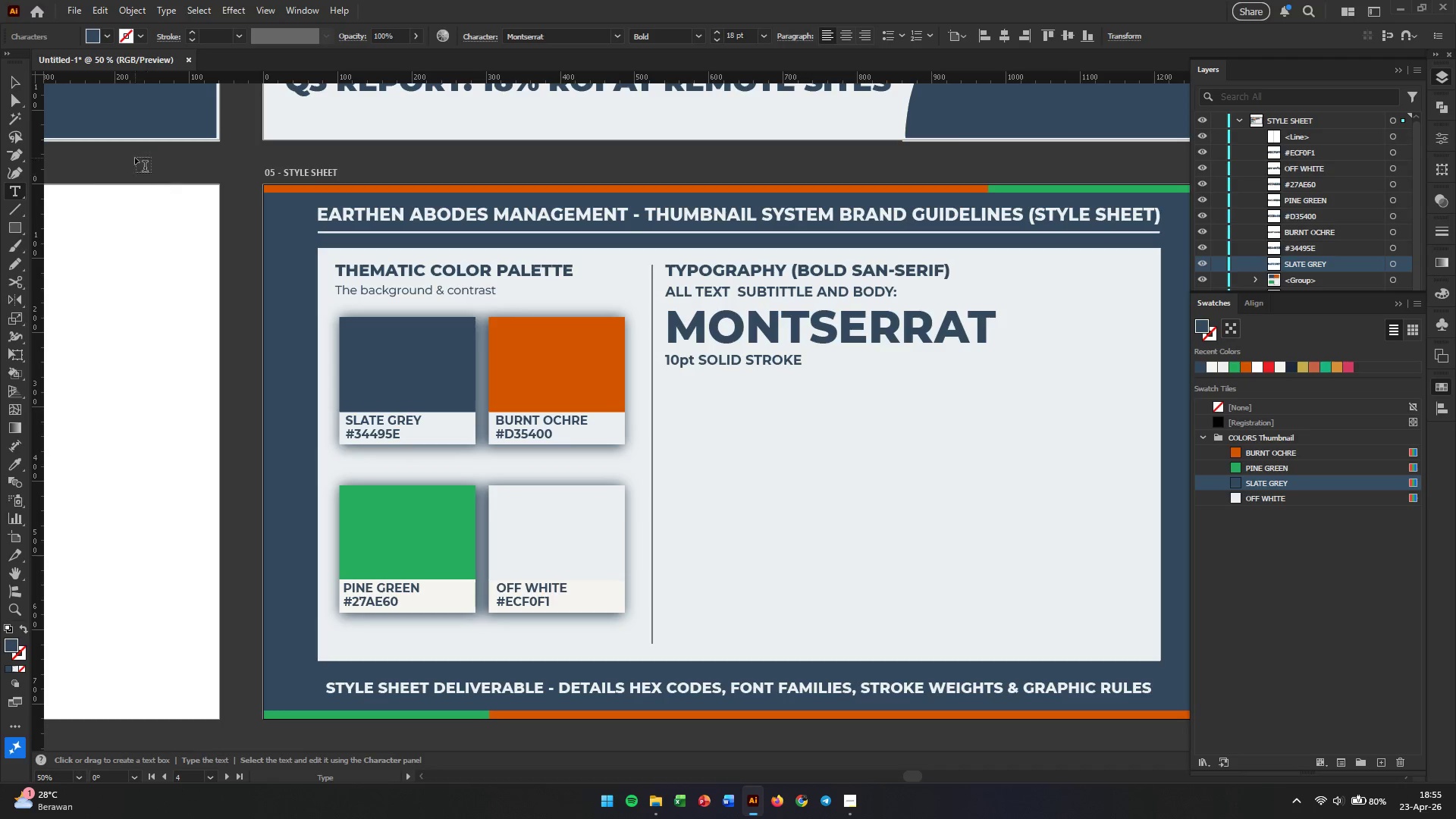 
left_click_drag(start_coordinate=[4, 78], to_coordinate=[902, 463])
 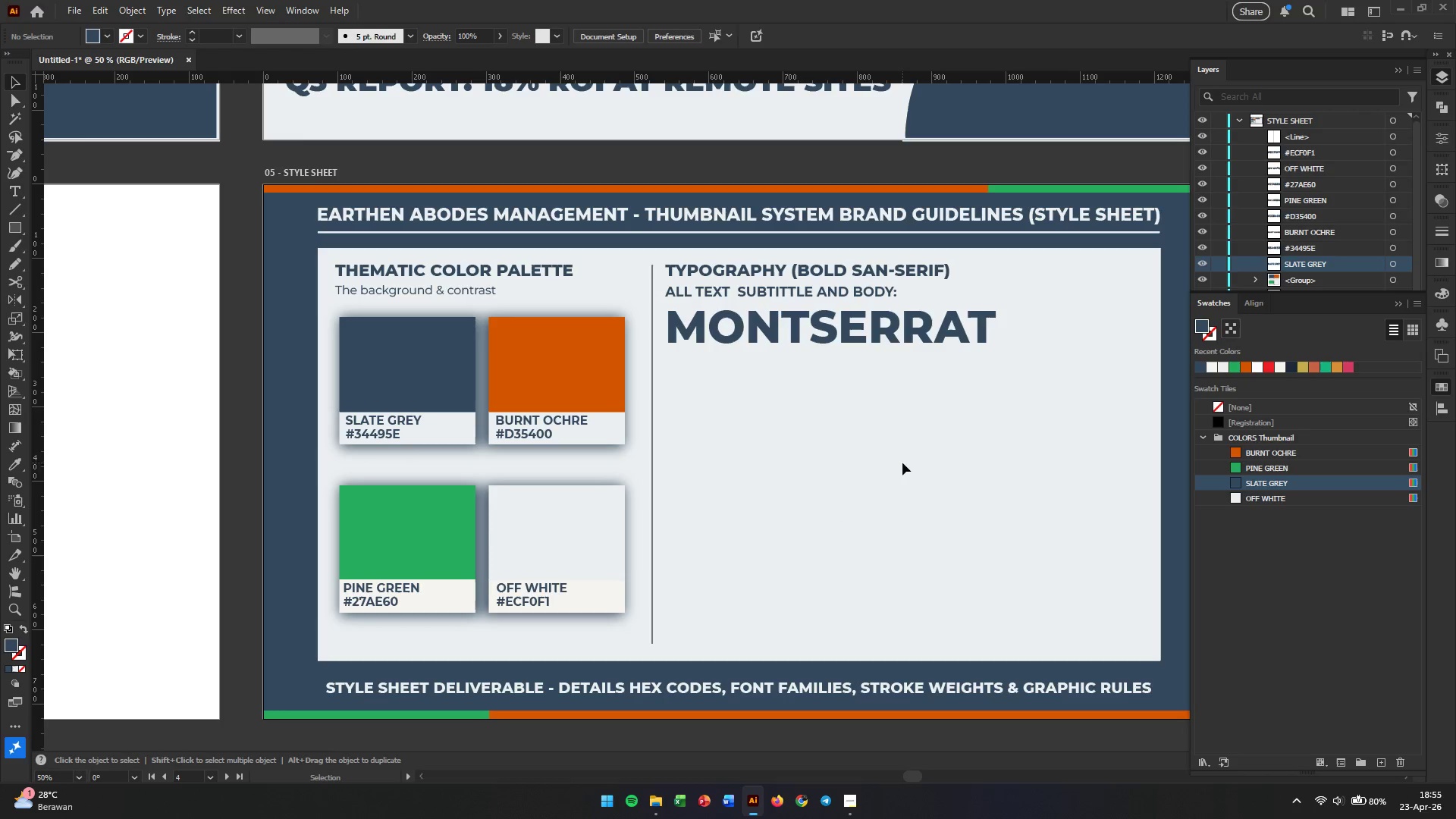 
key(Backspace)
 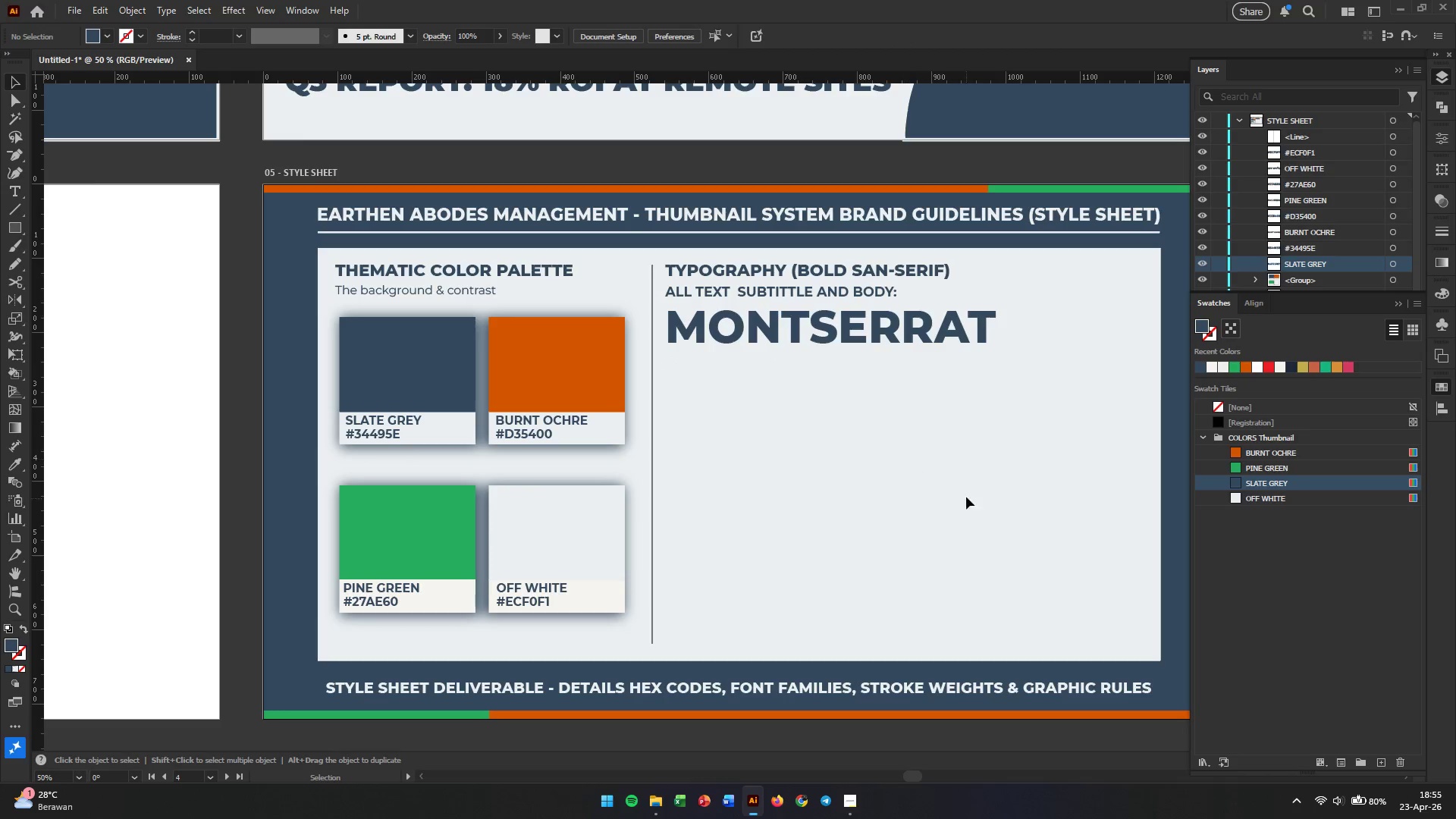 
left_click([902, 463])
 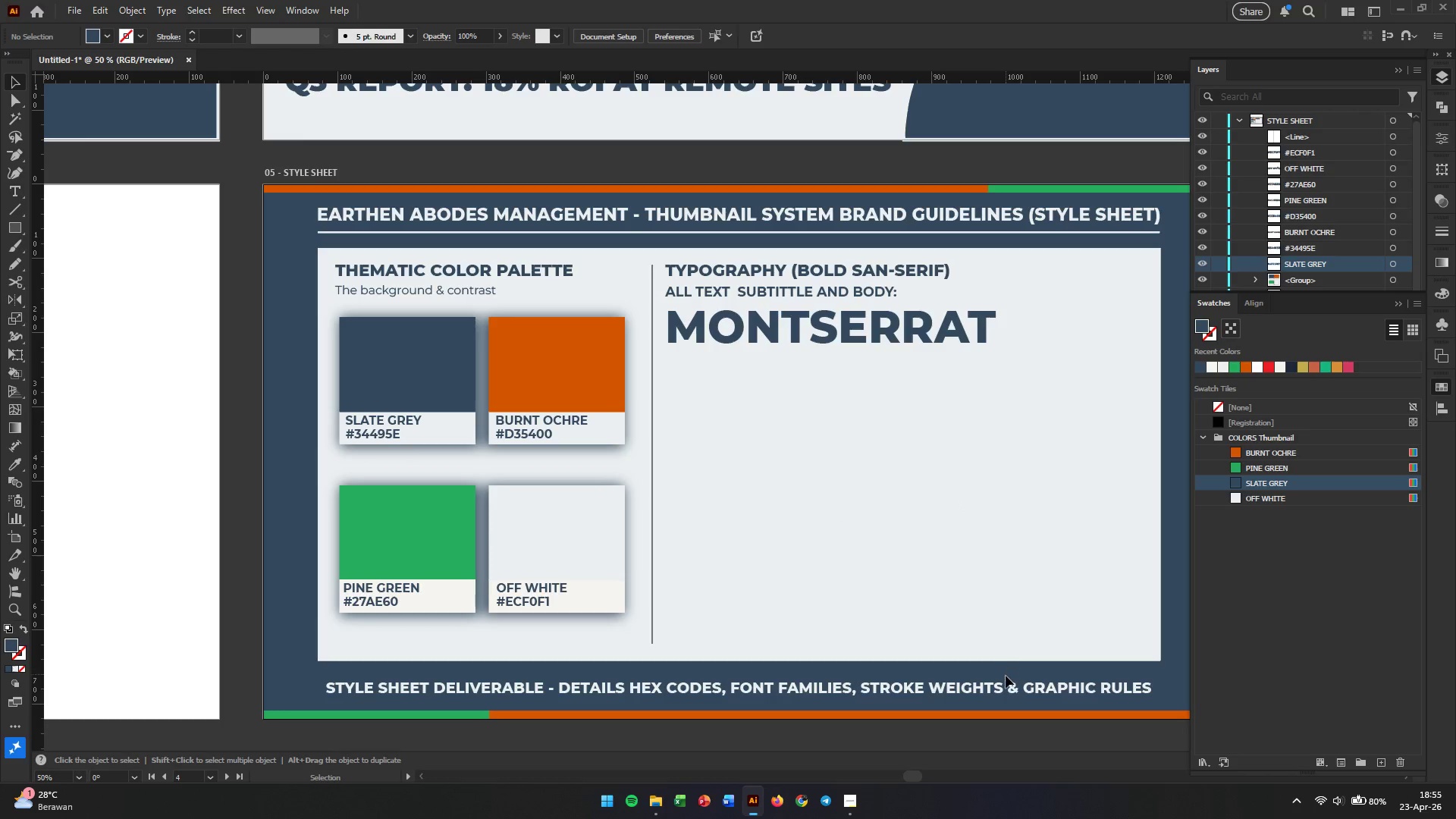 
double_click([946, 686])
 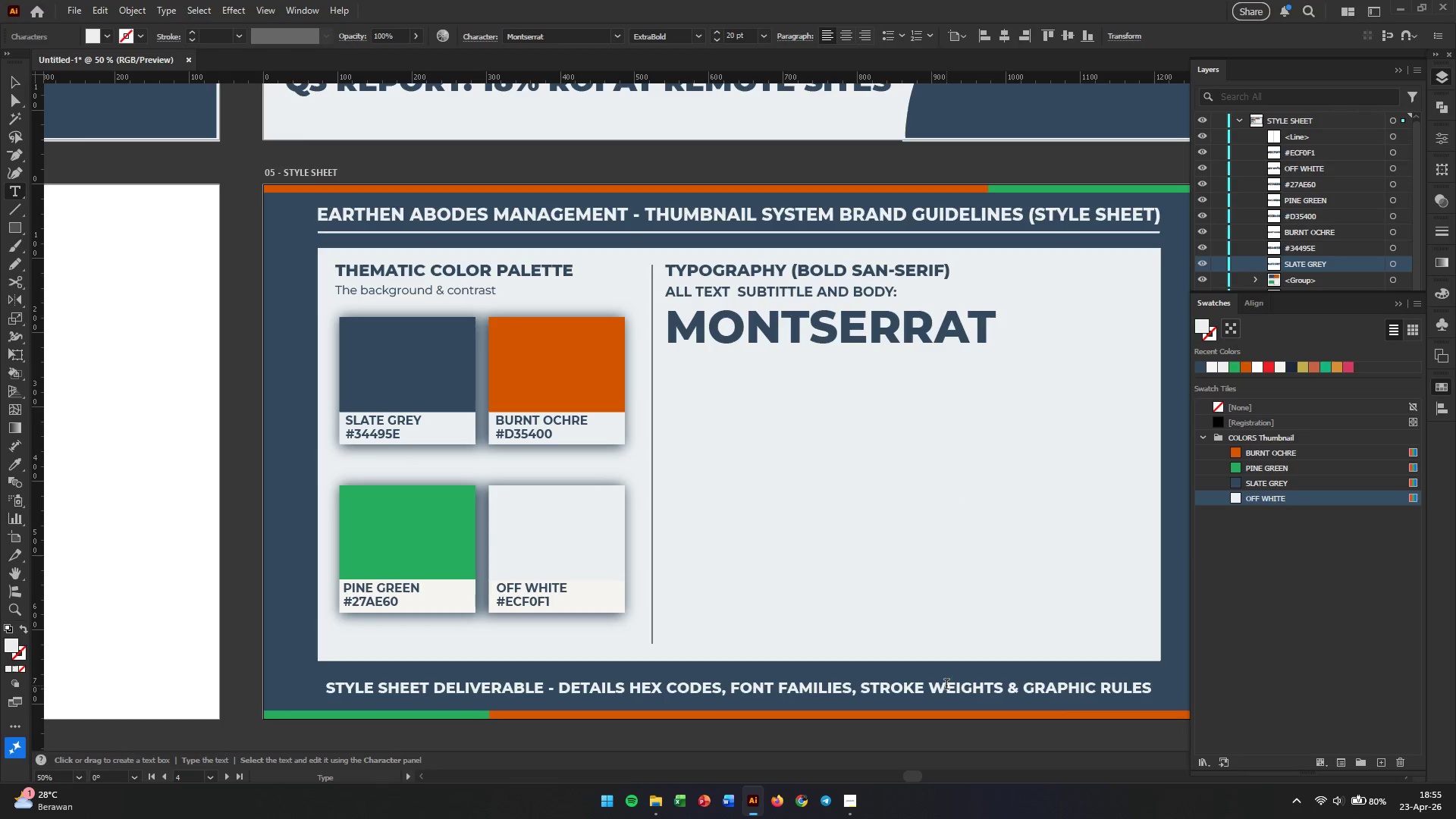 
triple_click([946, 686])
 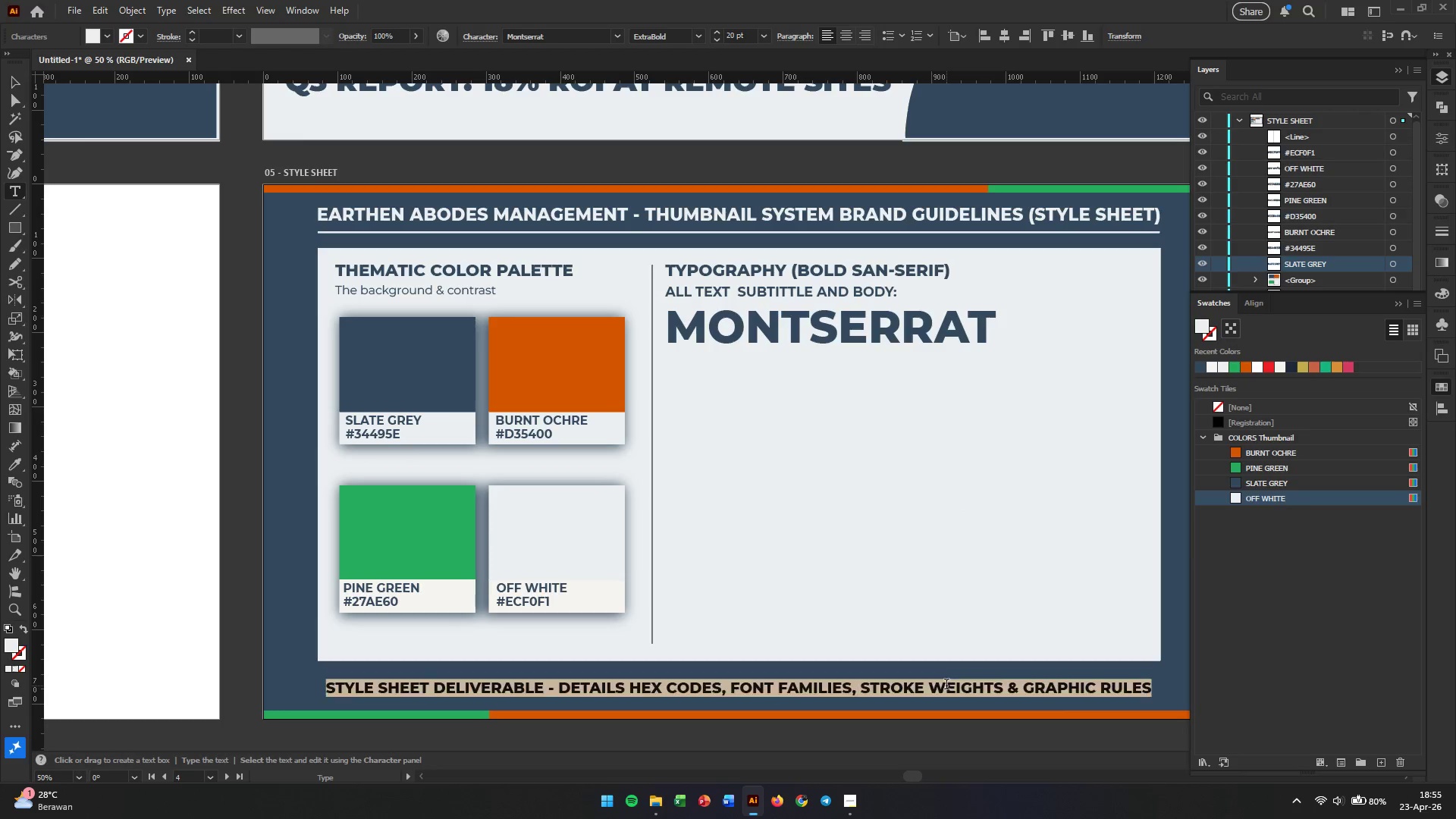 
triple_click([946, 686])
 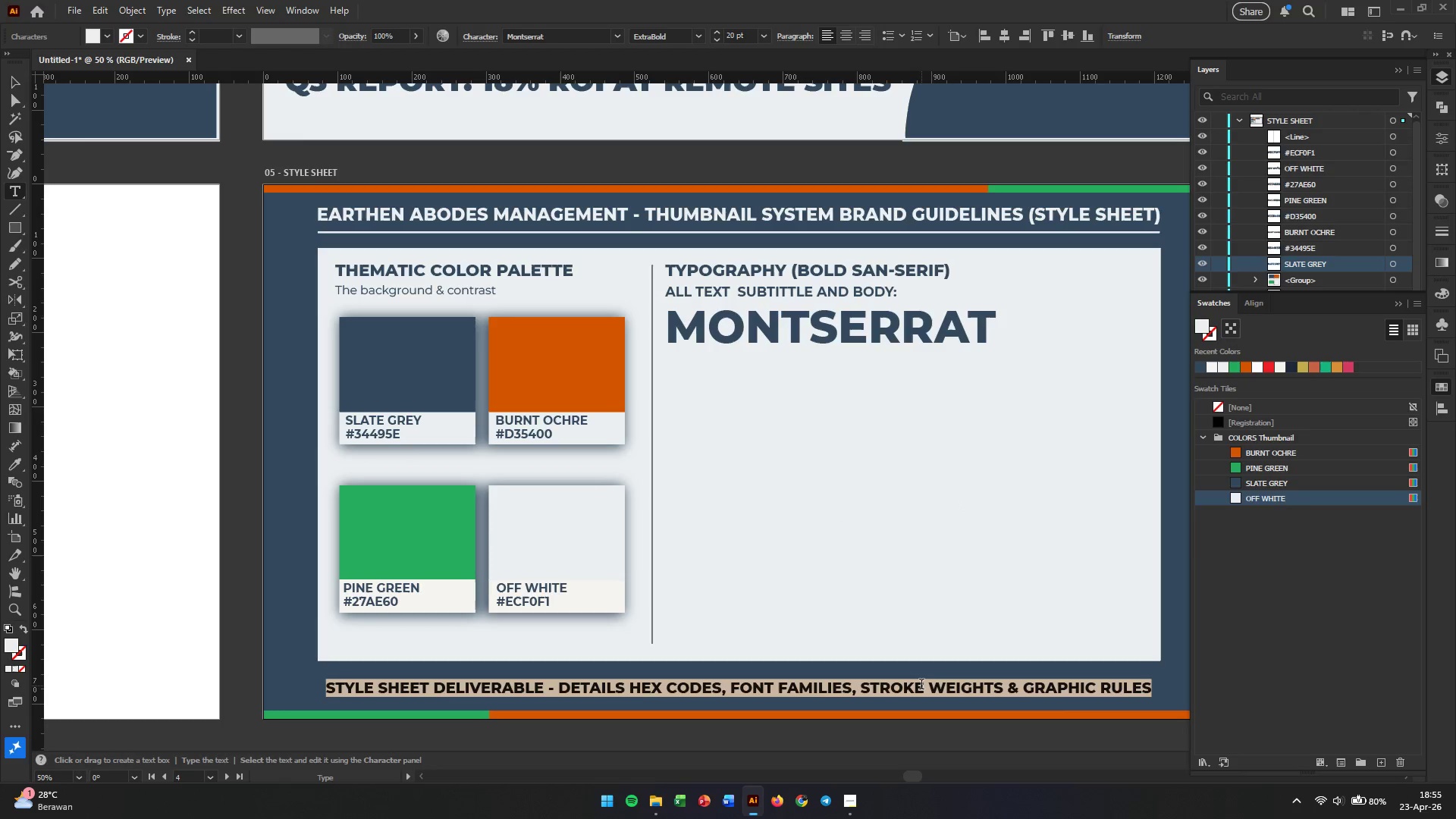 
left_click([918, 686])
 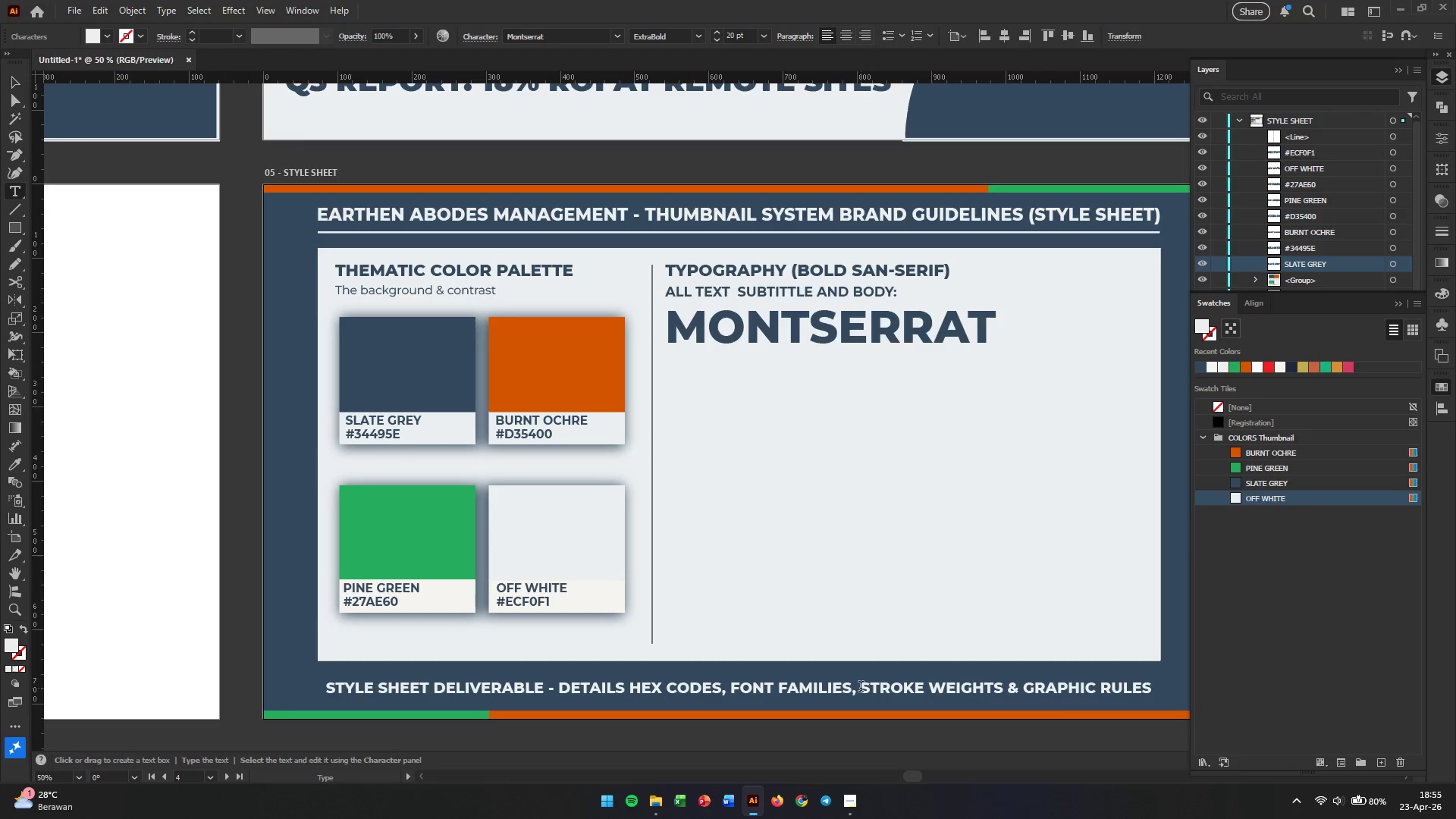 
left_click_drag(start_coordinate=[861, 688], to_coordinate=[1015, 690])
 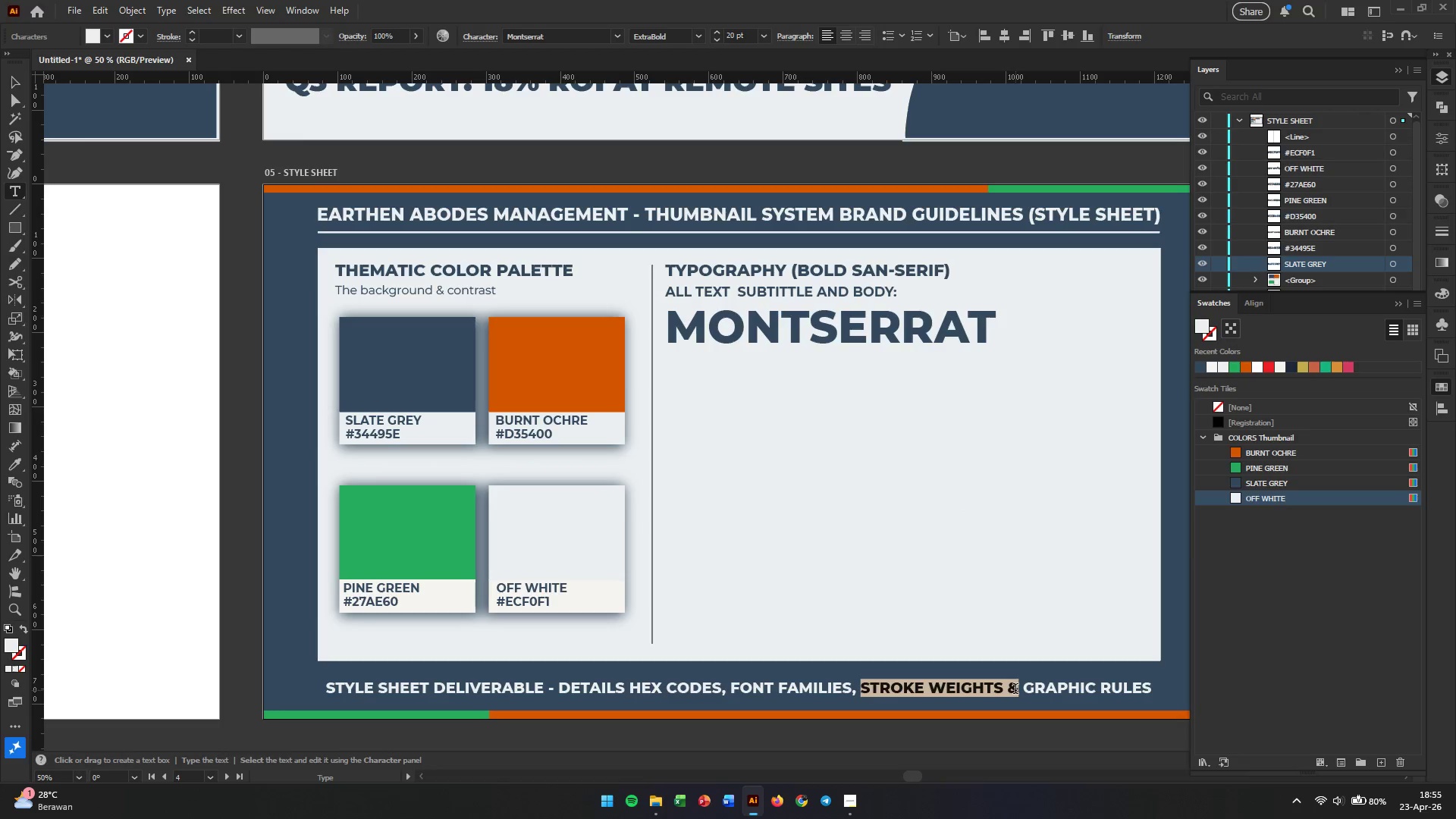 
left_click([1015, 690])
 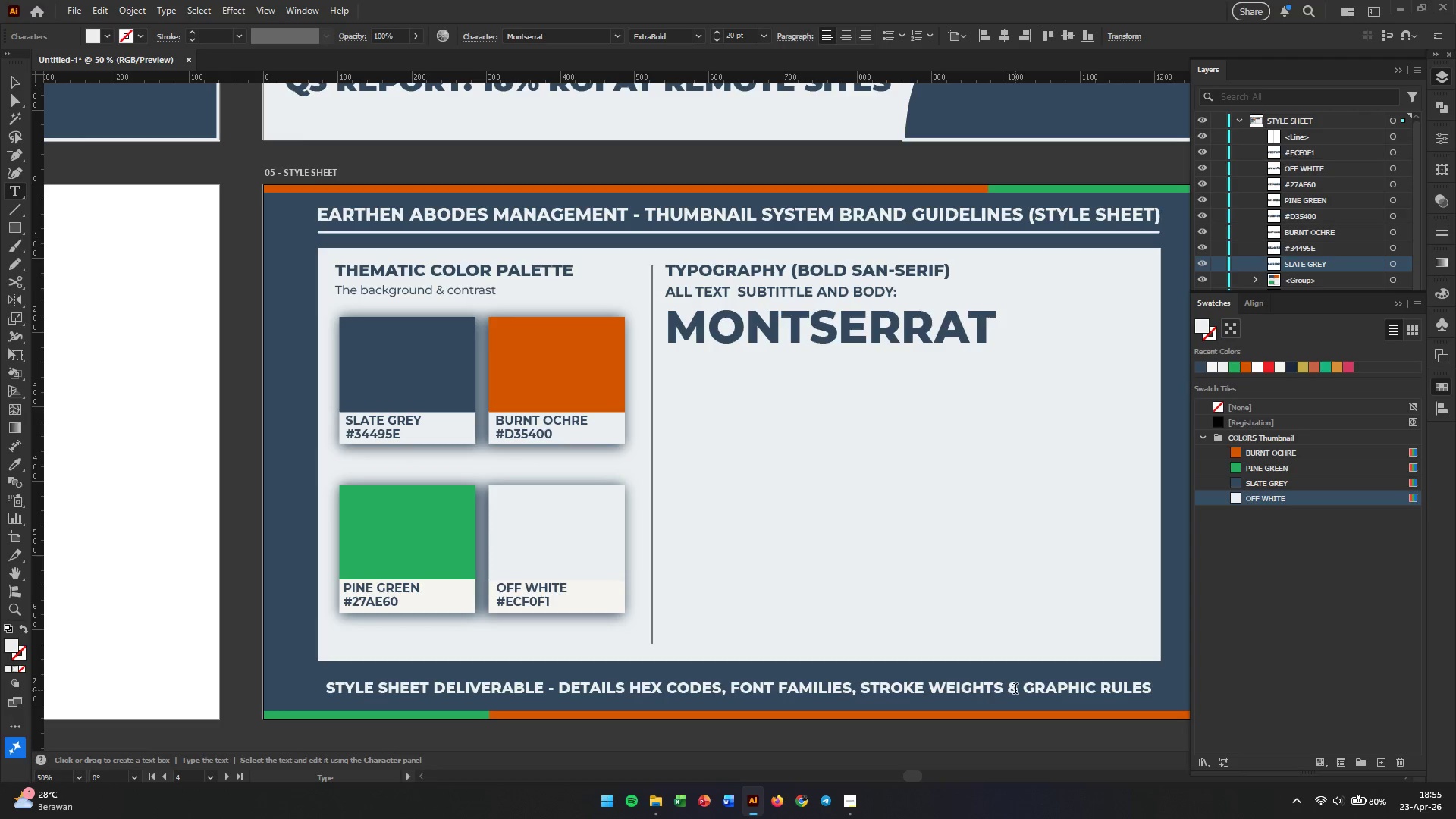 
key(Backspace)
 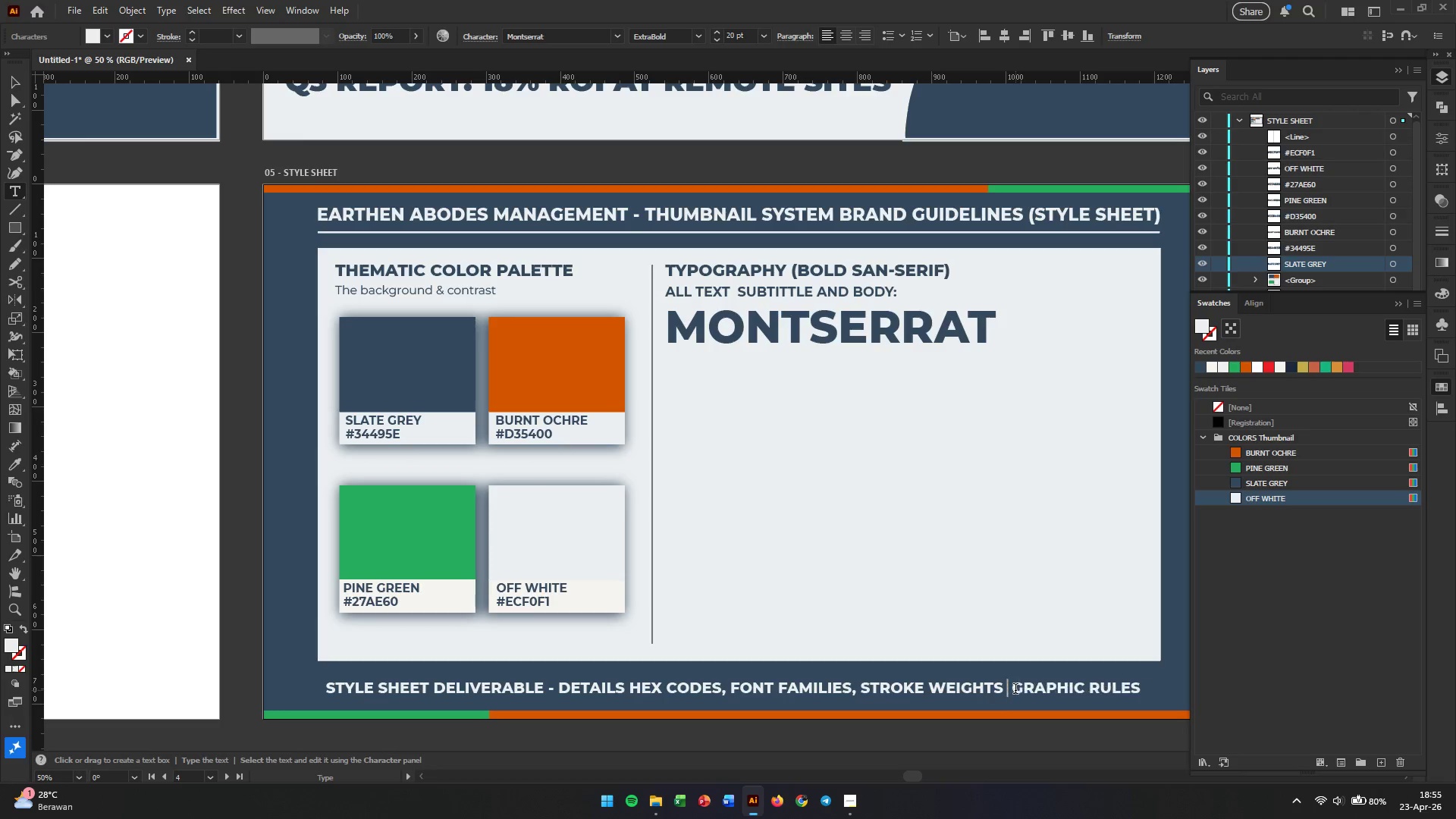 
key(Backspace)
 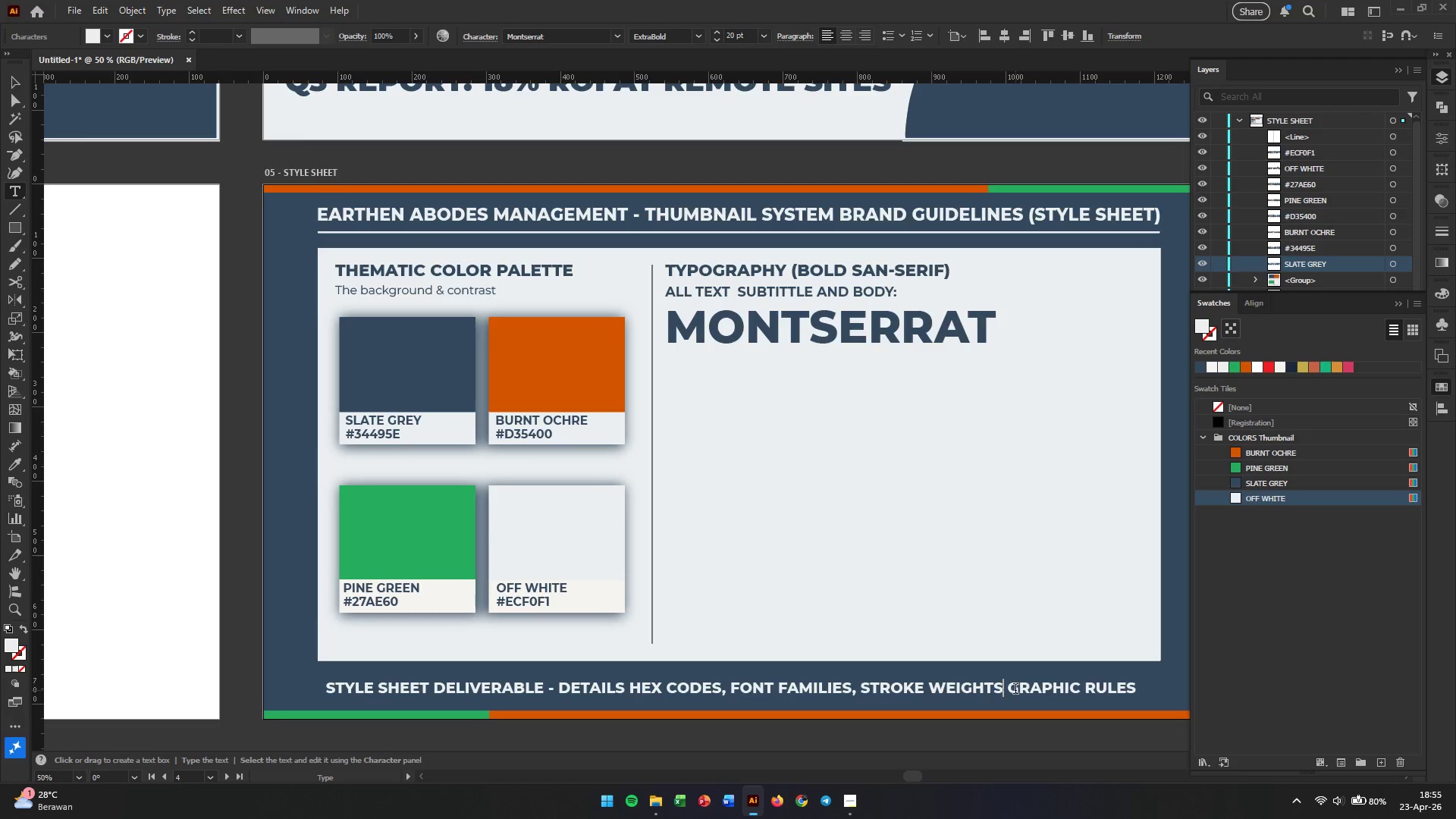 
hold_key(key=Backspace, duration=0.78)
 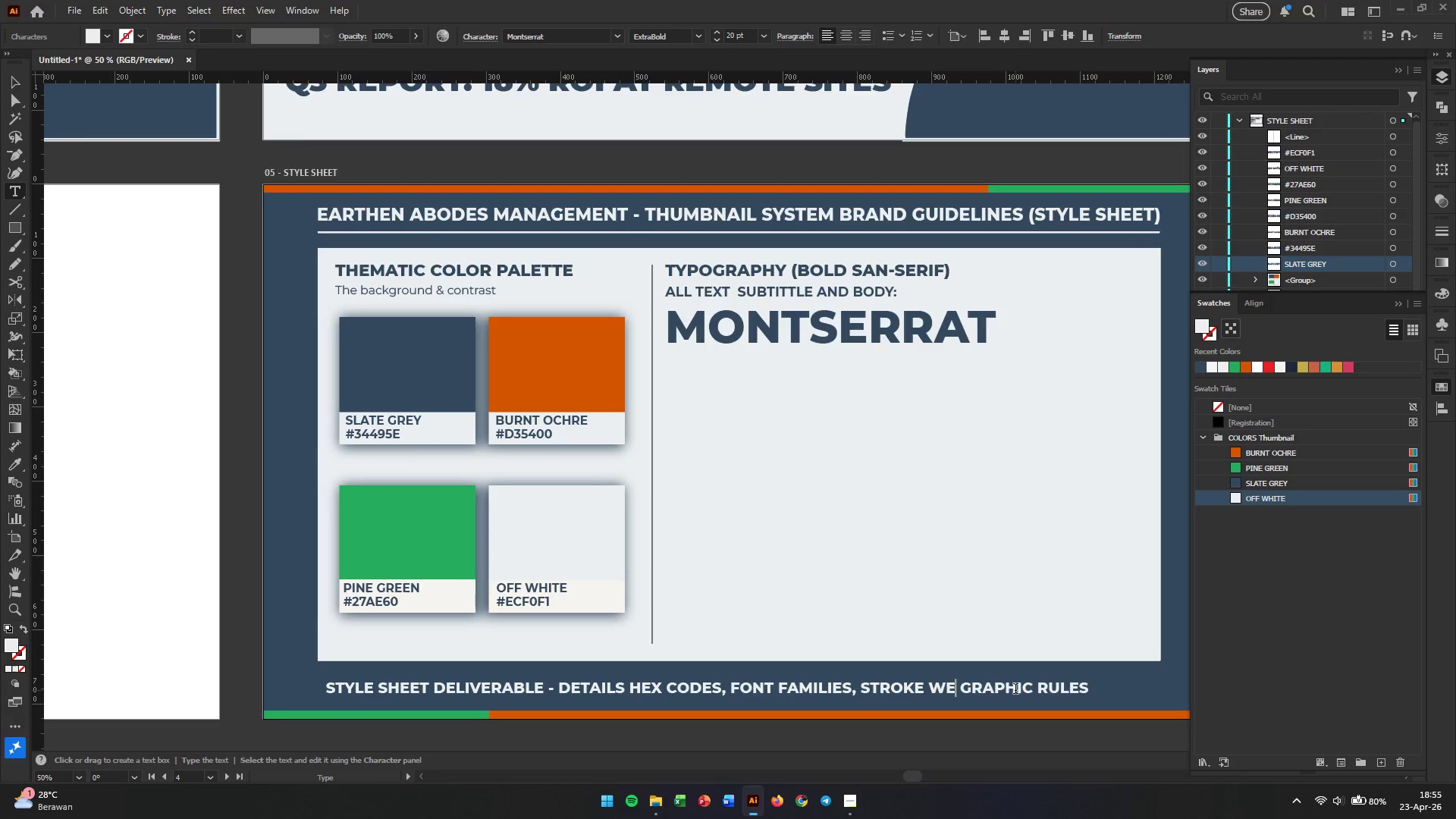 
key(Backspace)
 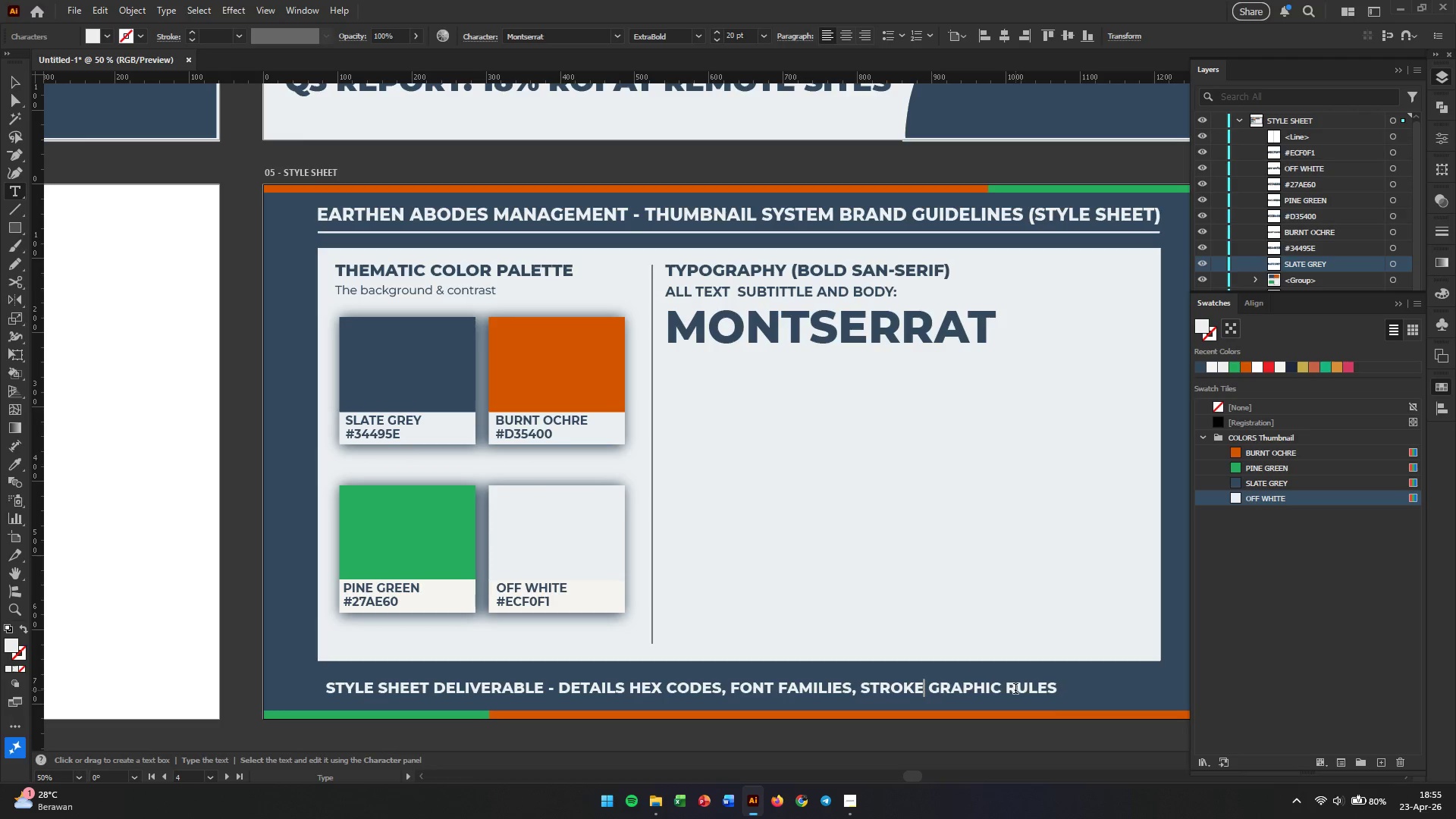 
key(Backspace)
 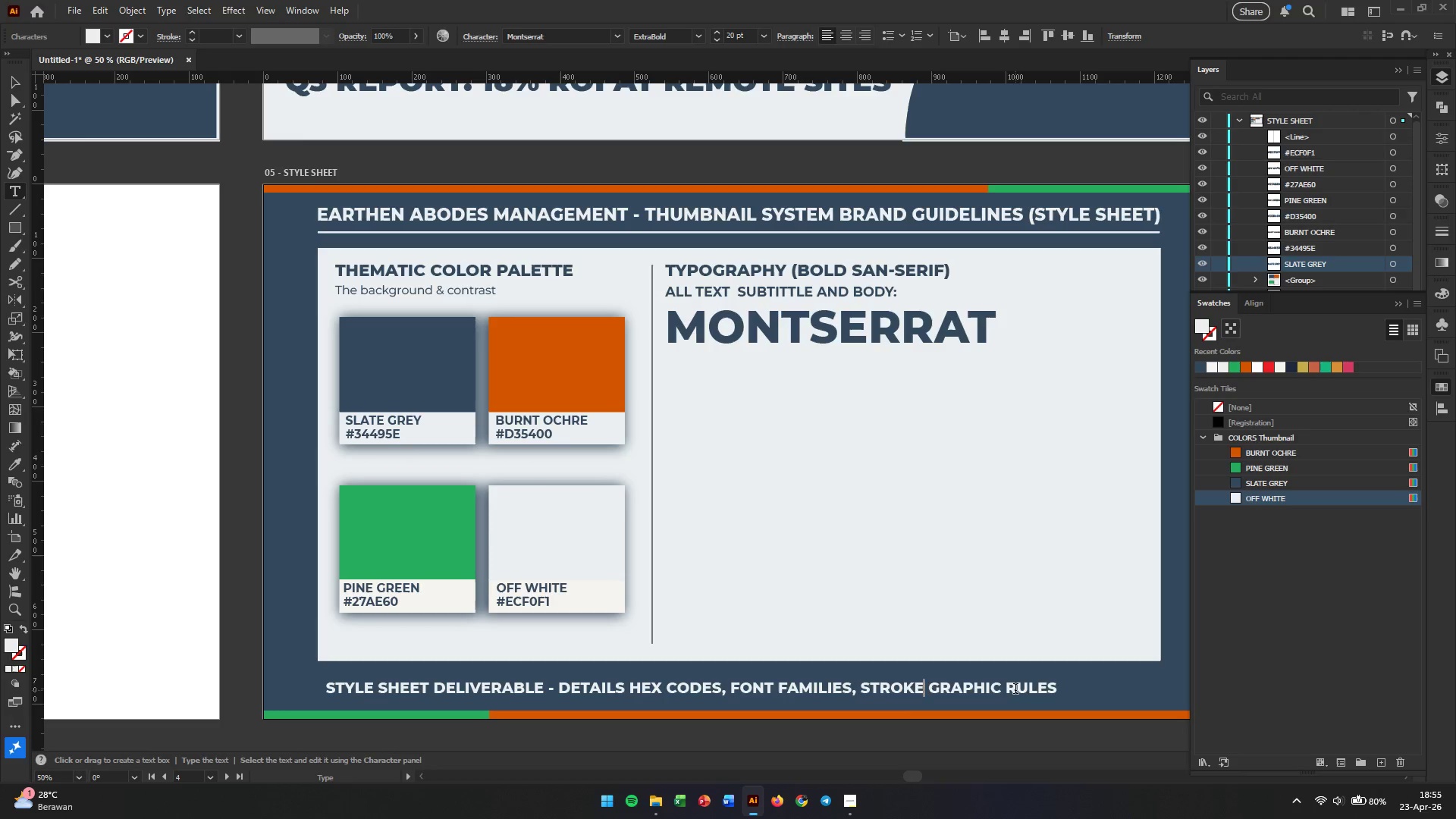 
key(Backspace)
 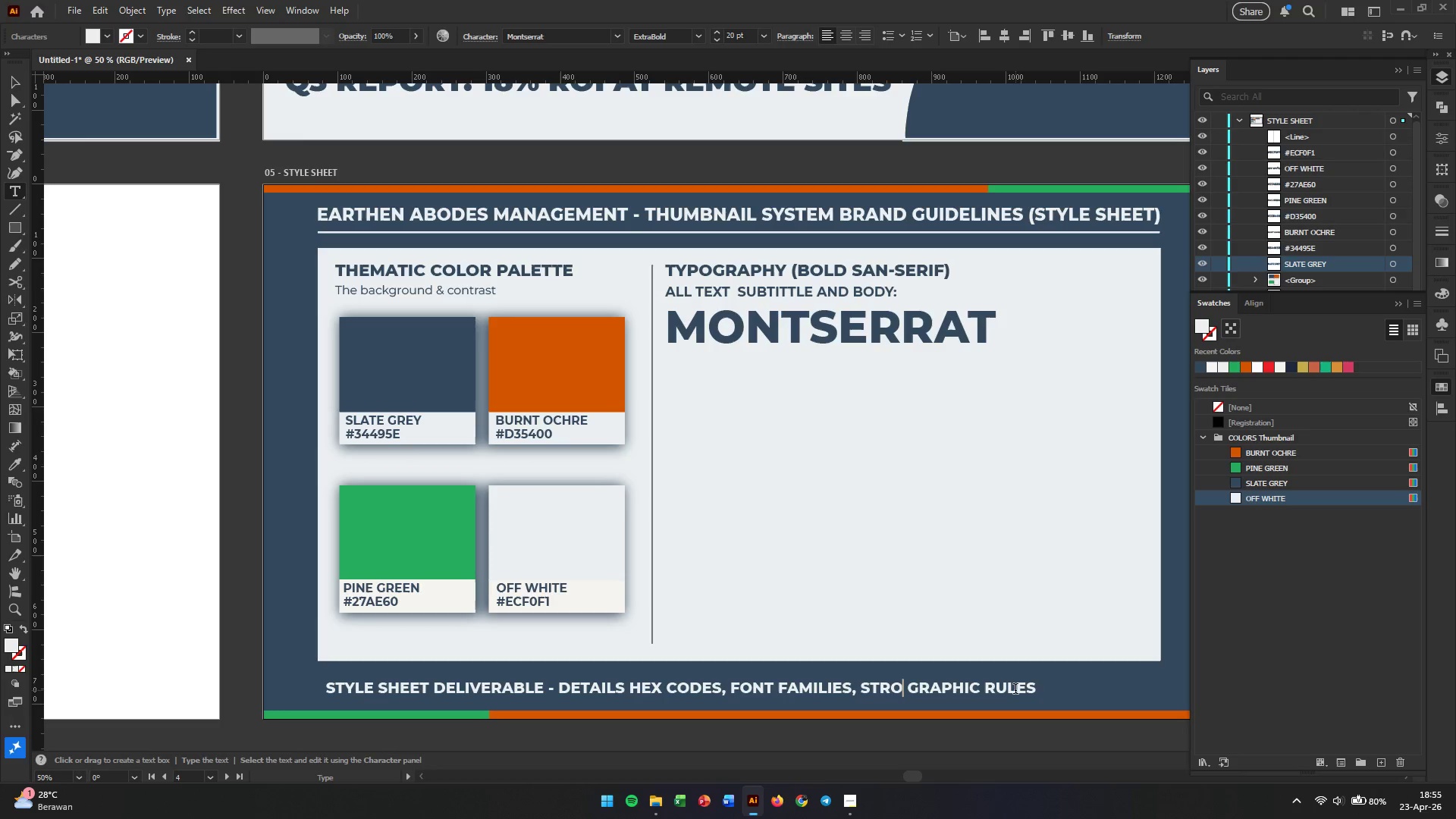 
key(Backspace)
 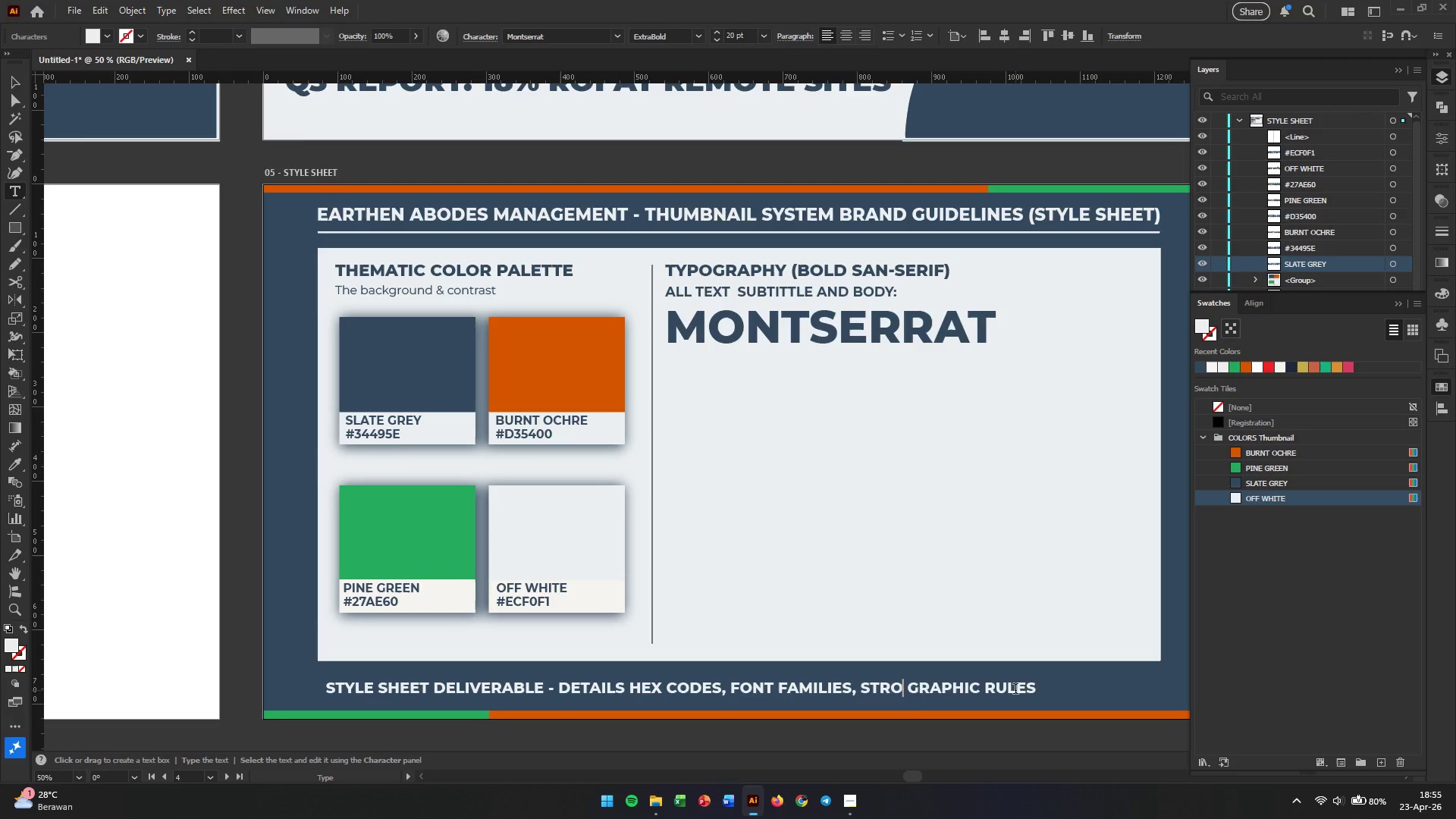 
key(Backspace)
 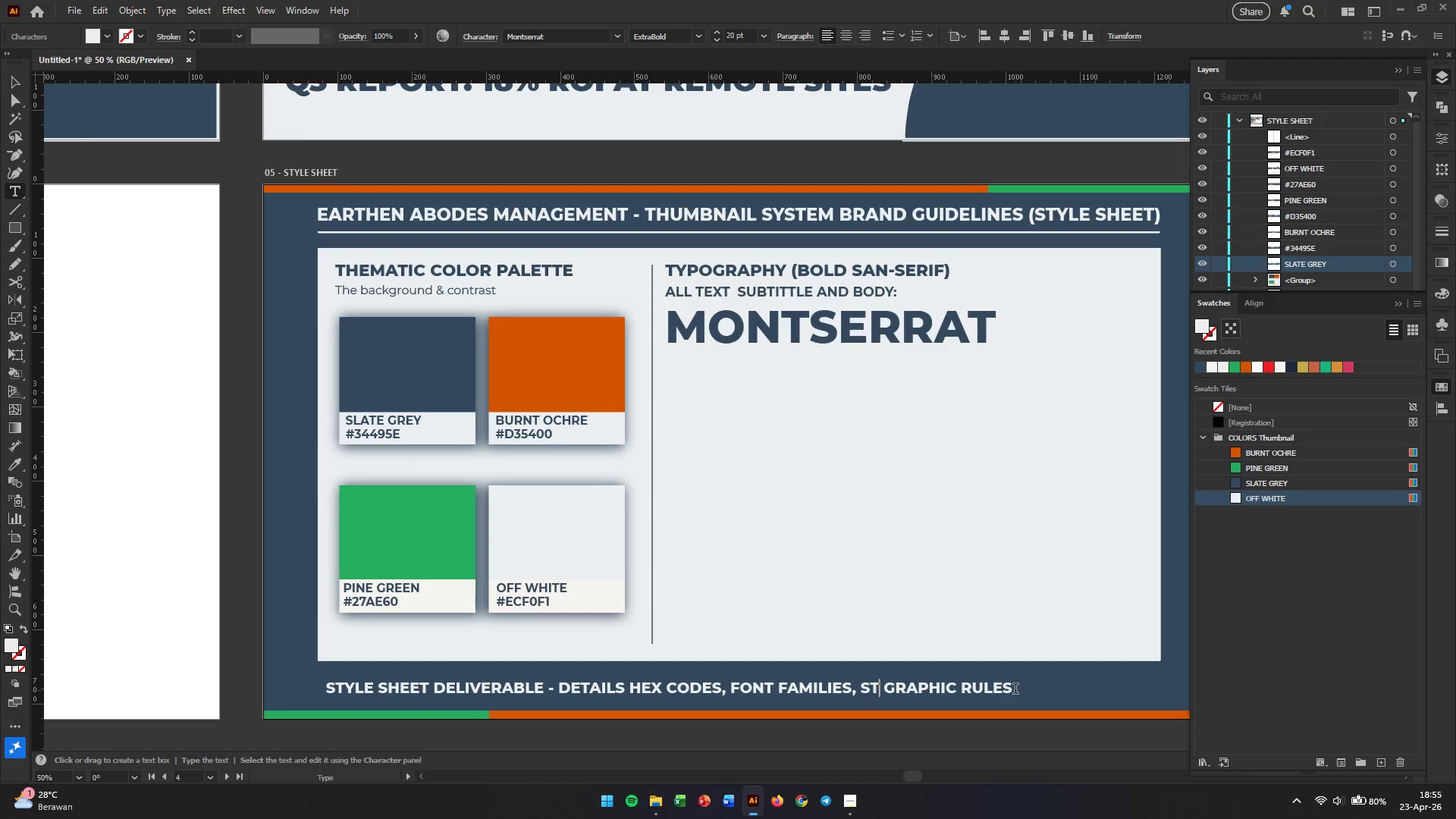 
key(Backspace)
 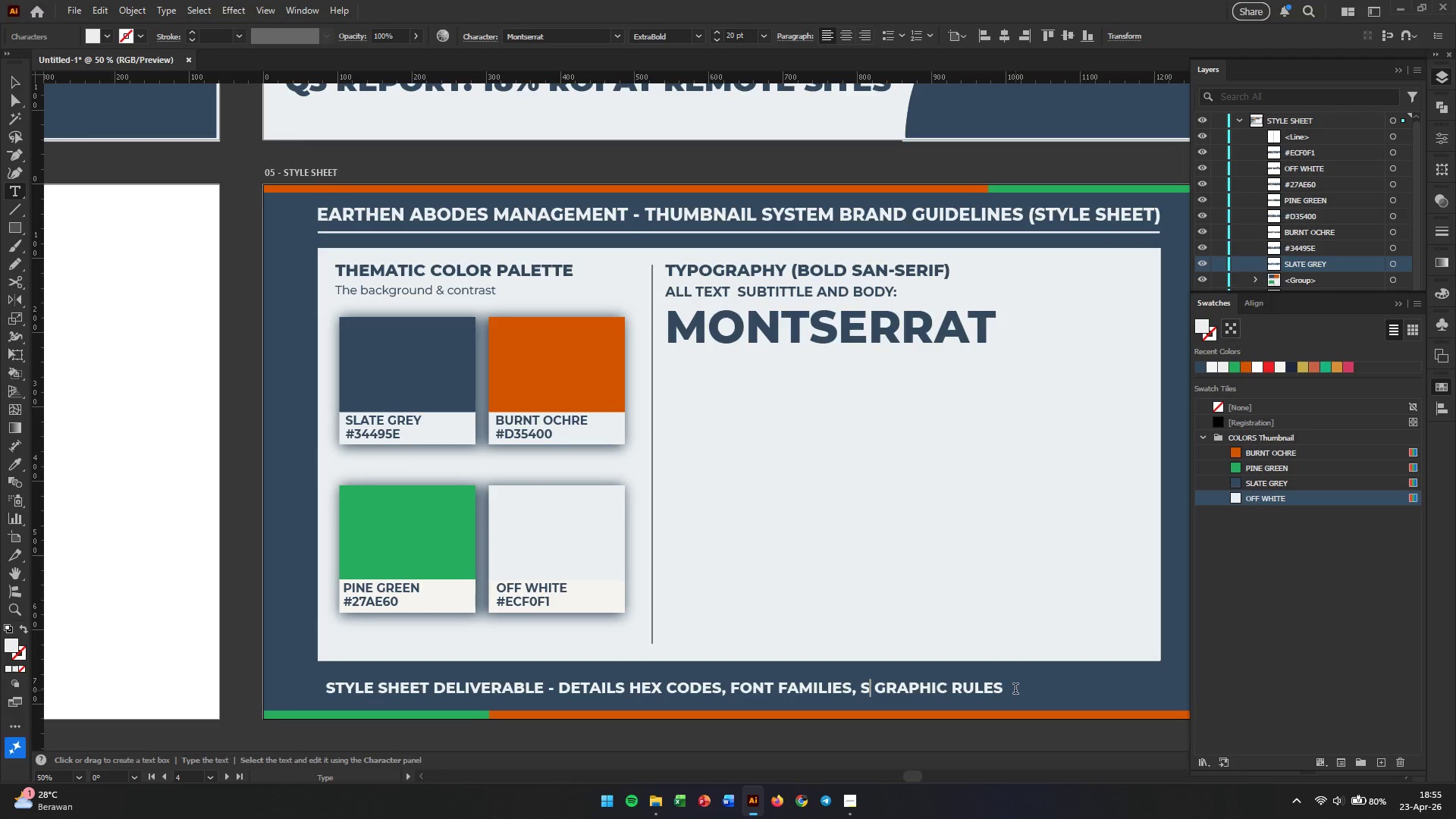 
key(Backspace)
 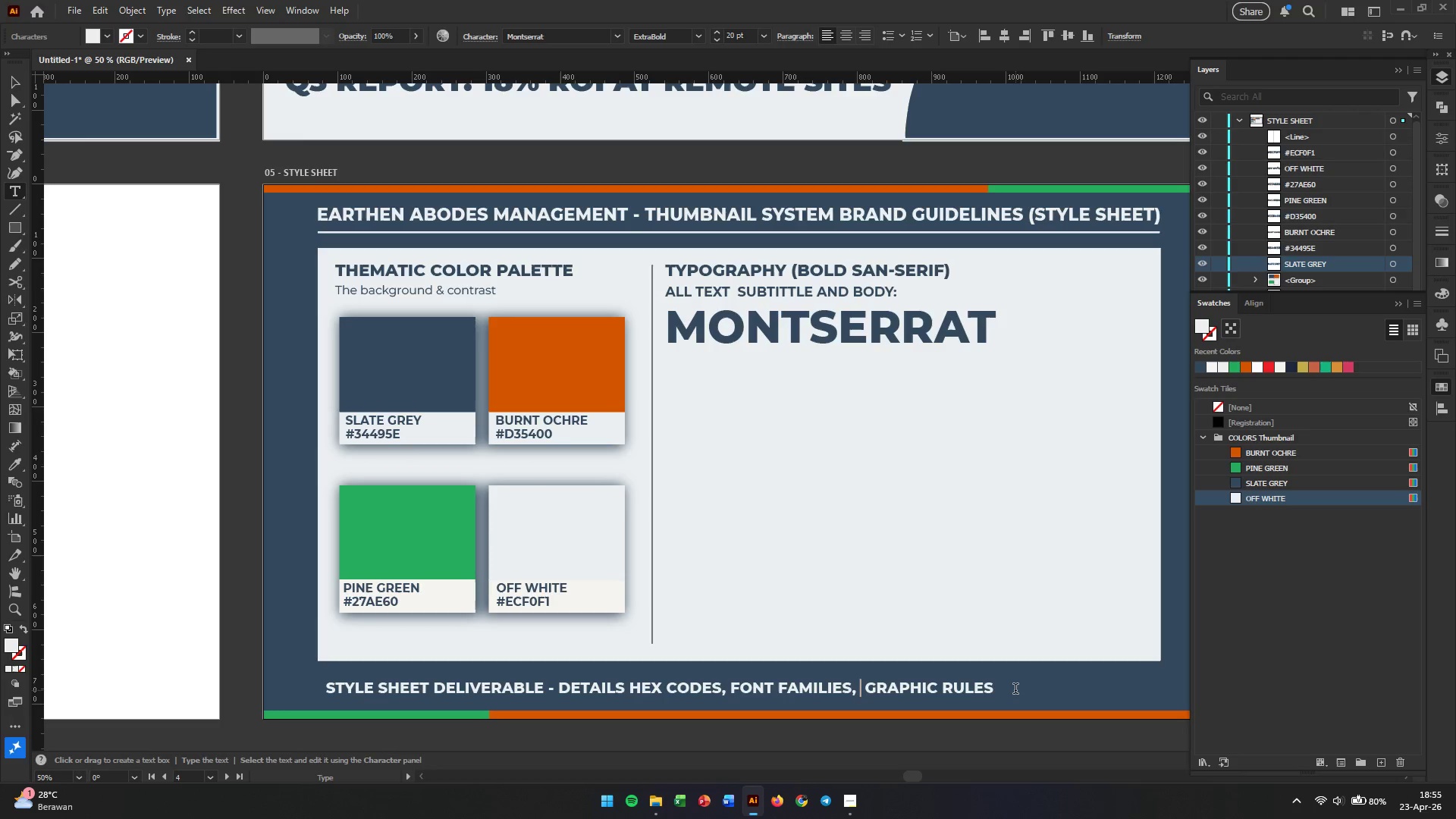 
key(Backspace)
 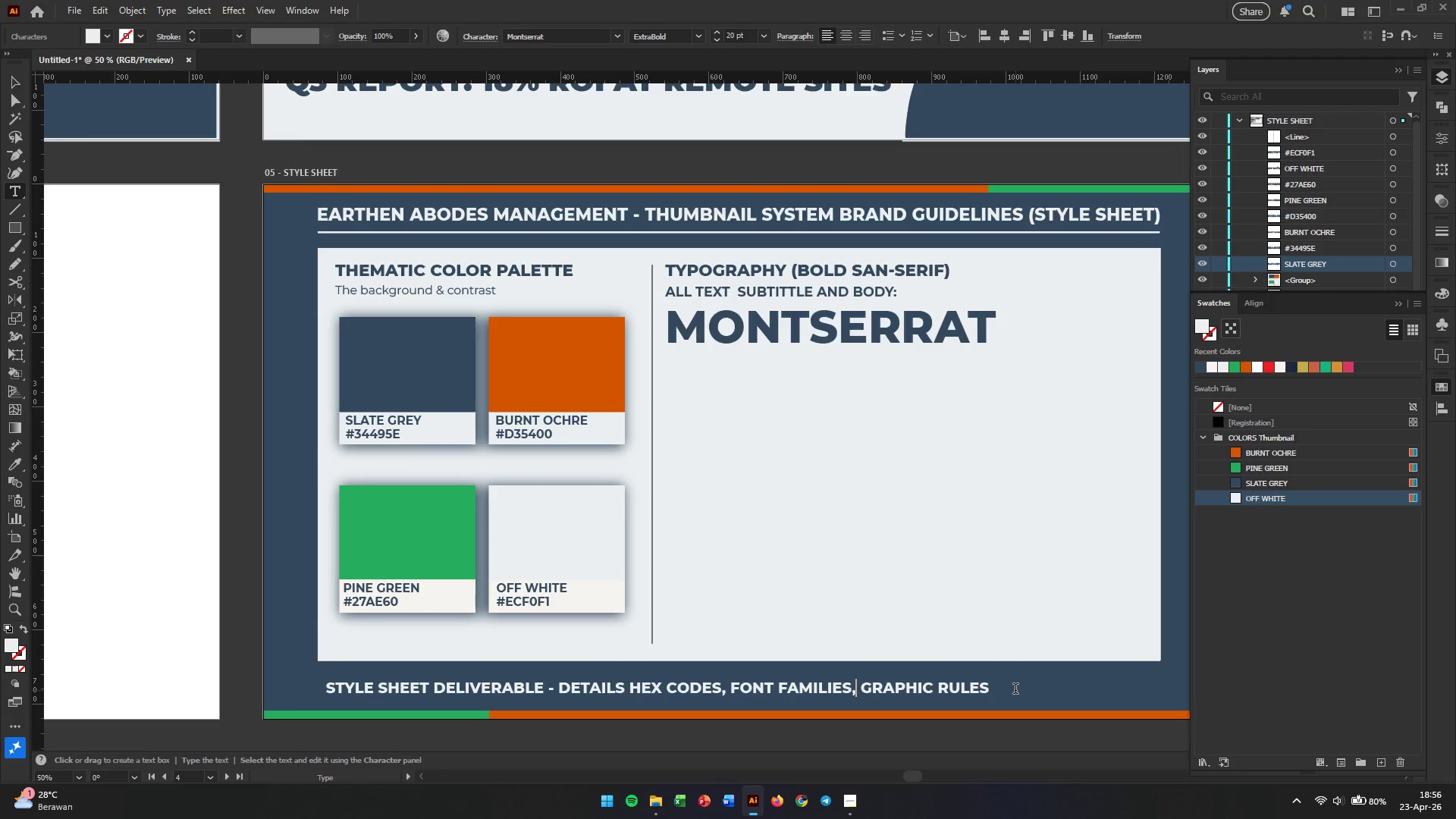 
key(Backspace)
 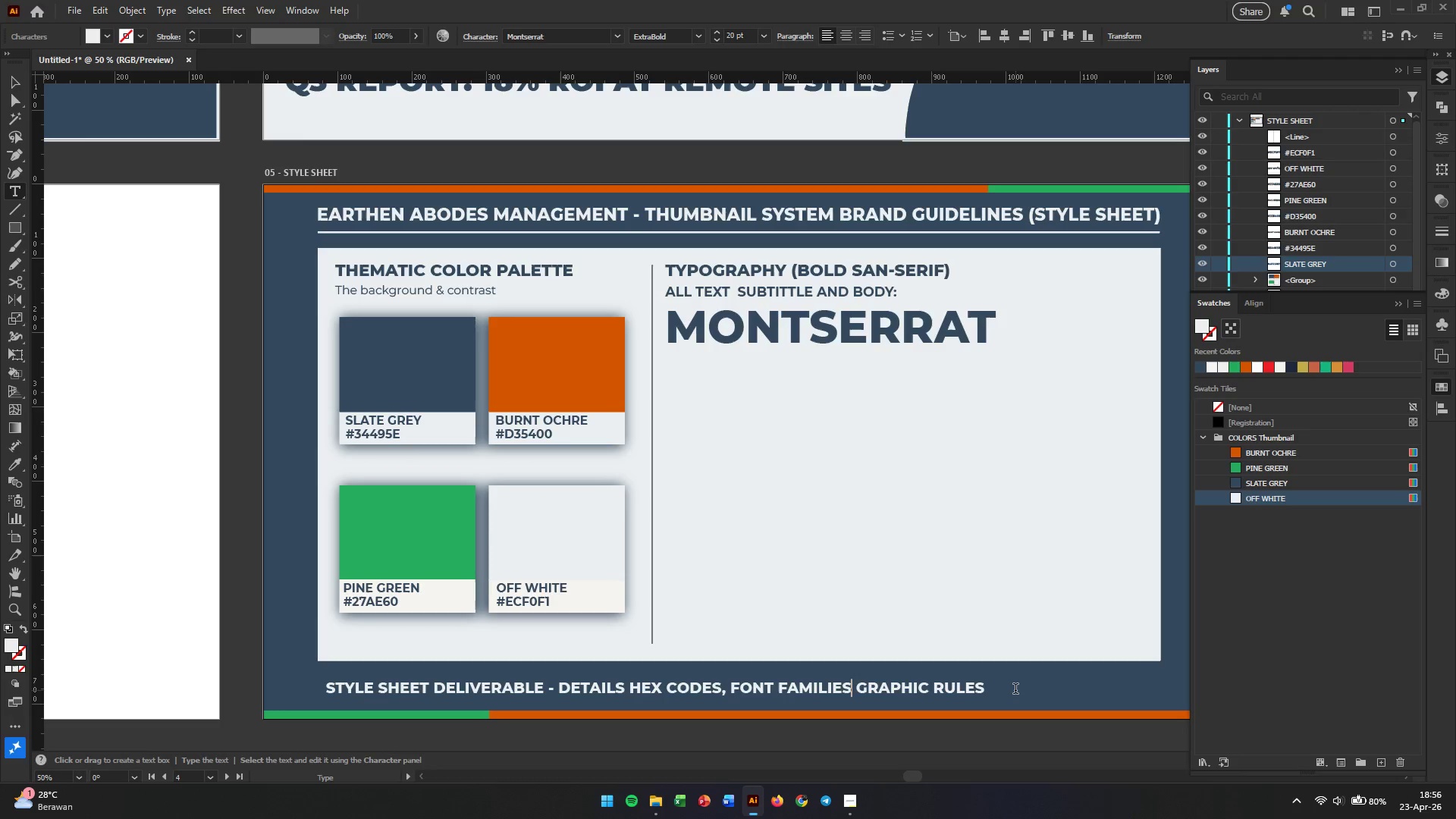 
key(Space)
 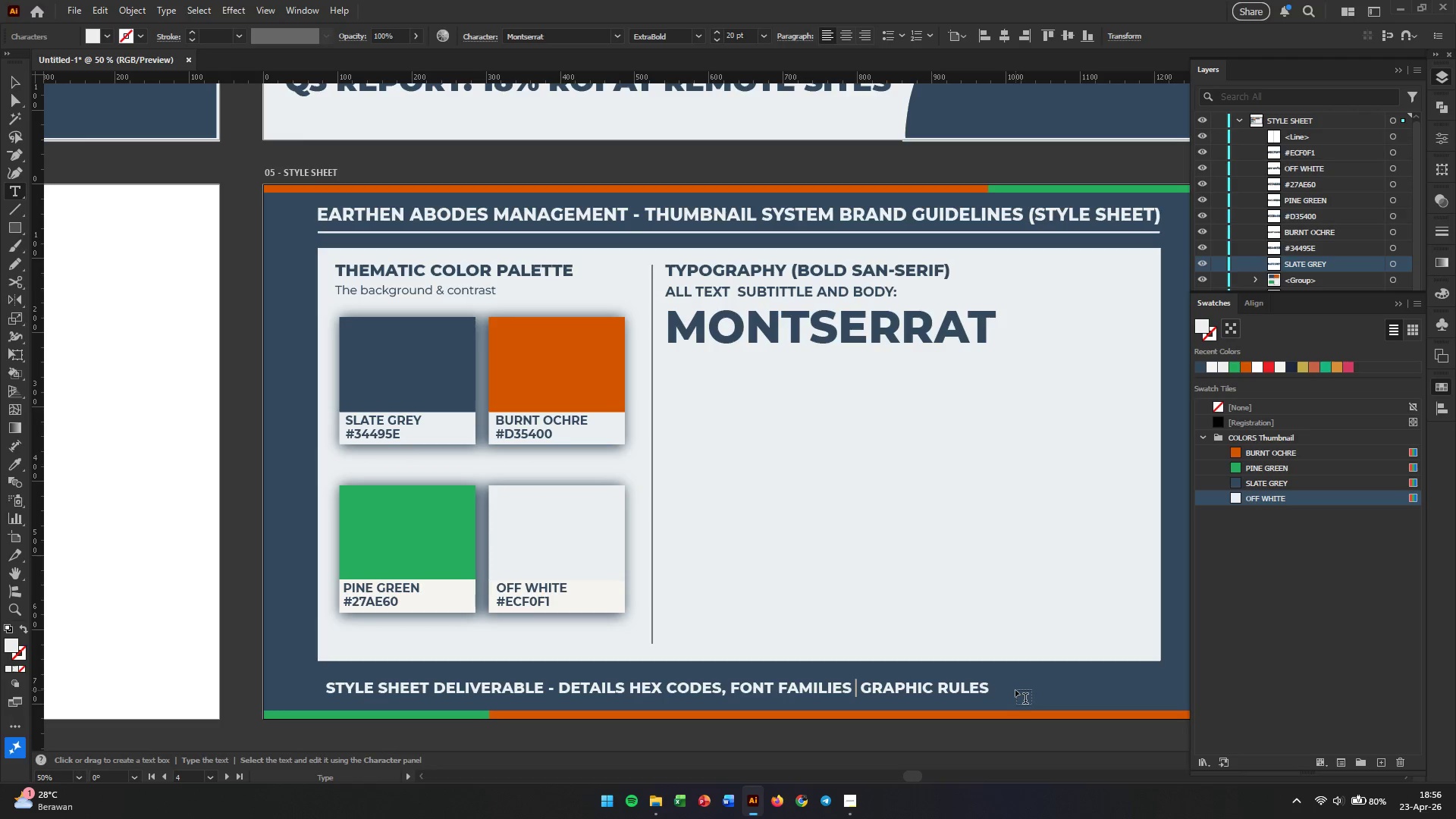 
key(Shift+7)
 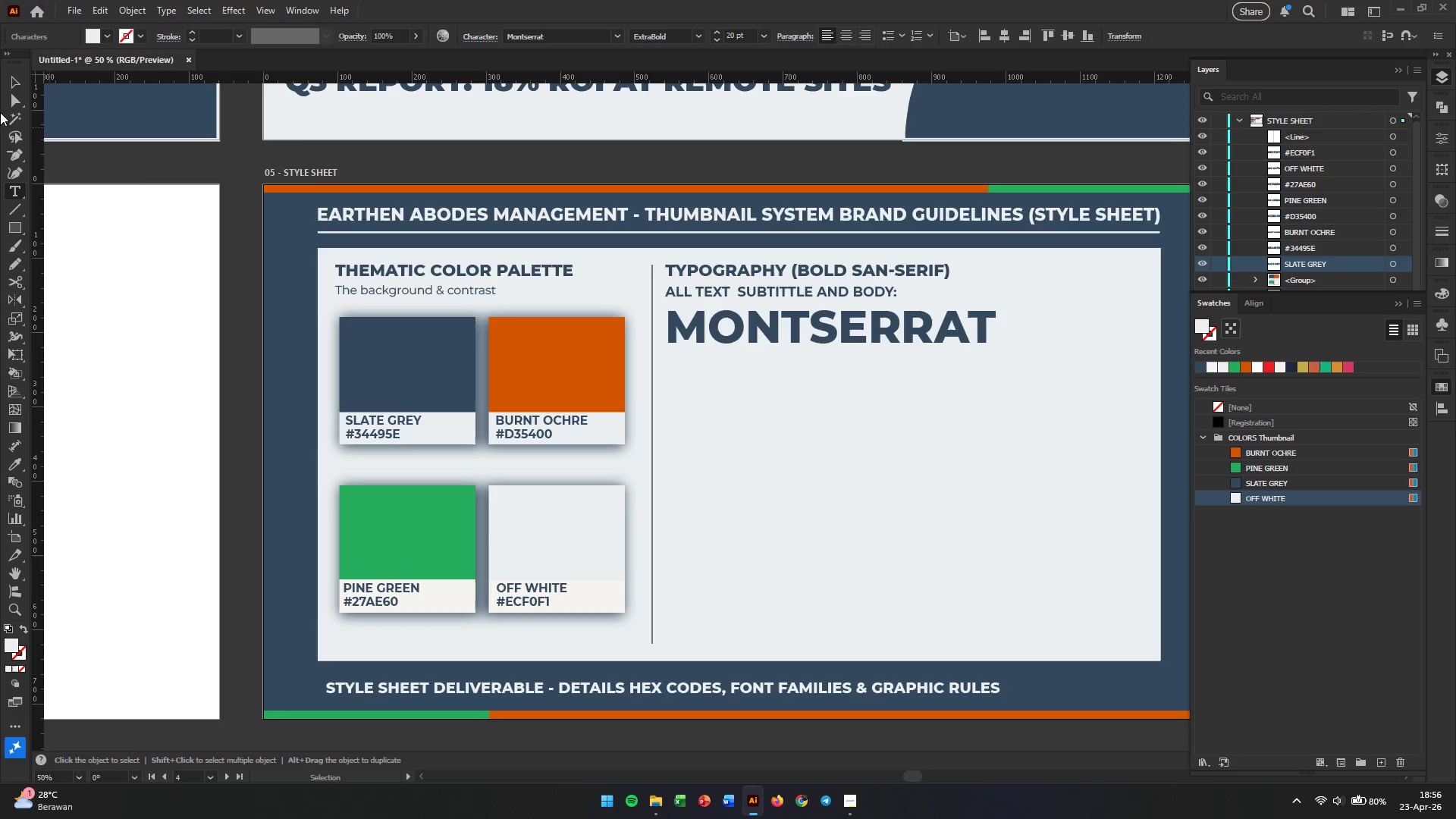 
left_click([17, 80])
 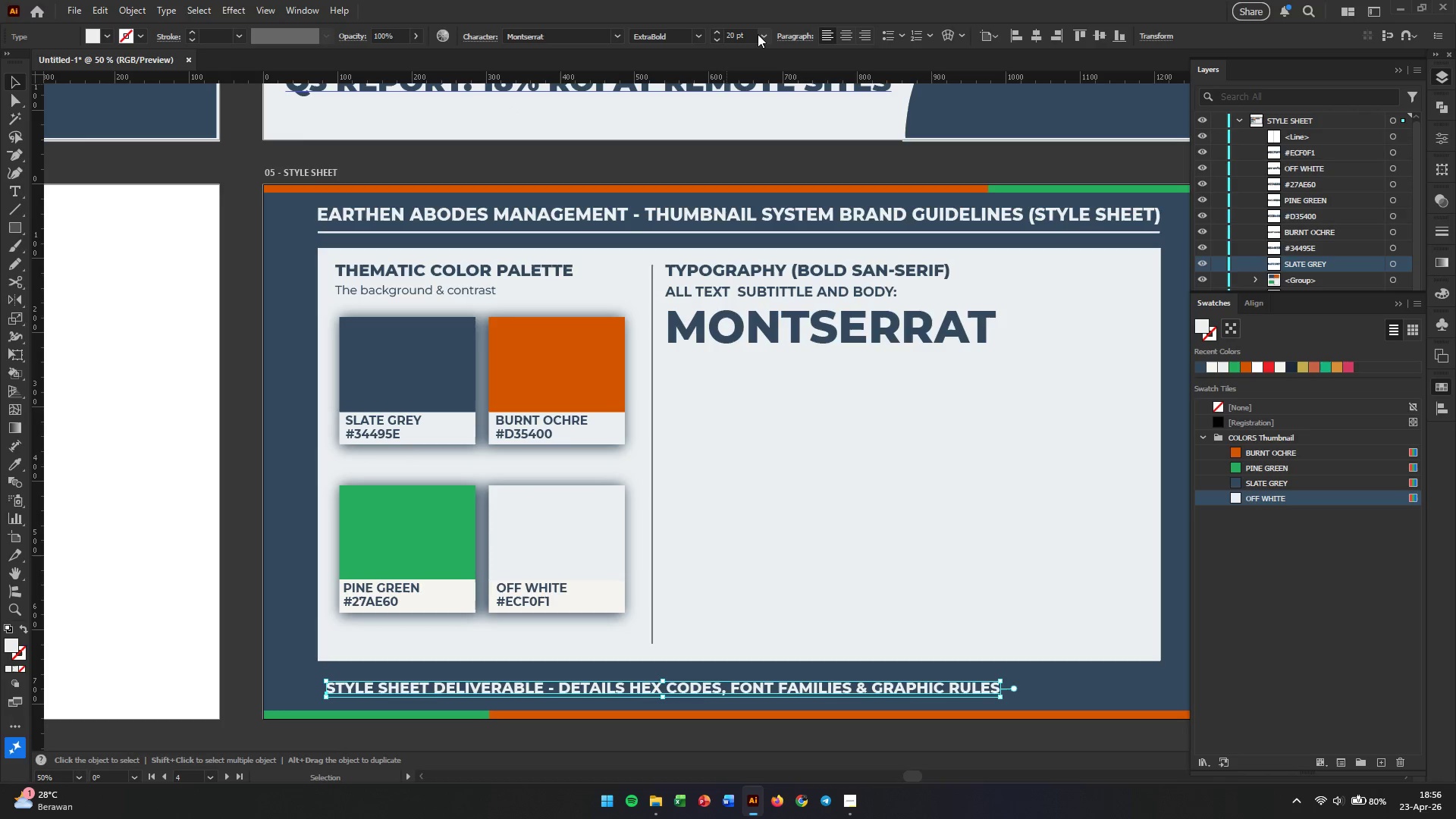 
left_click([765, 34])
 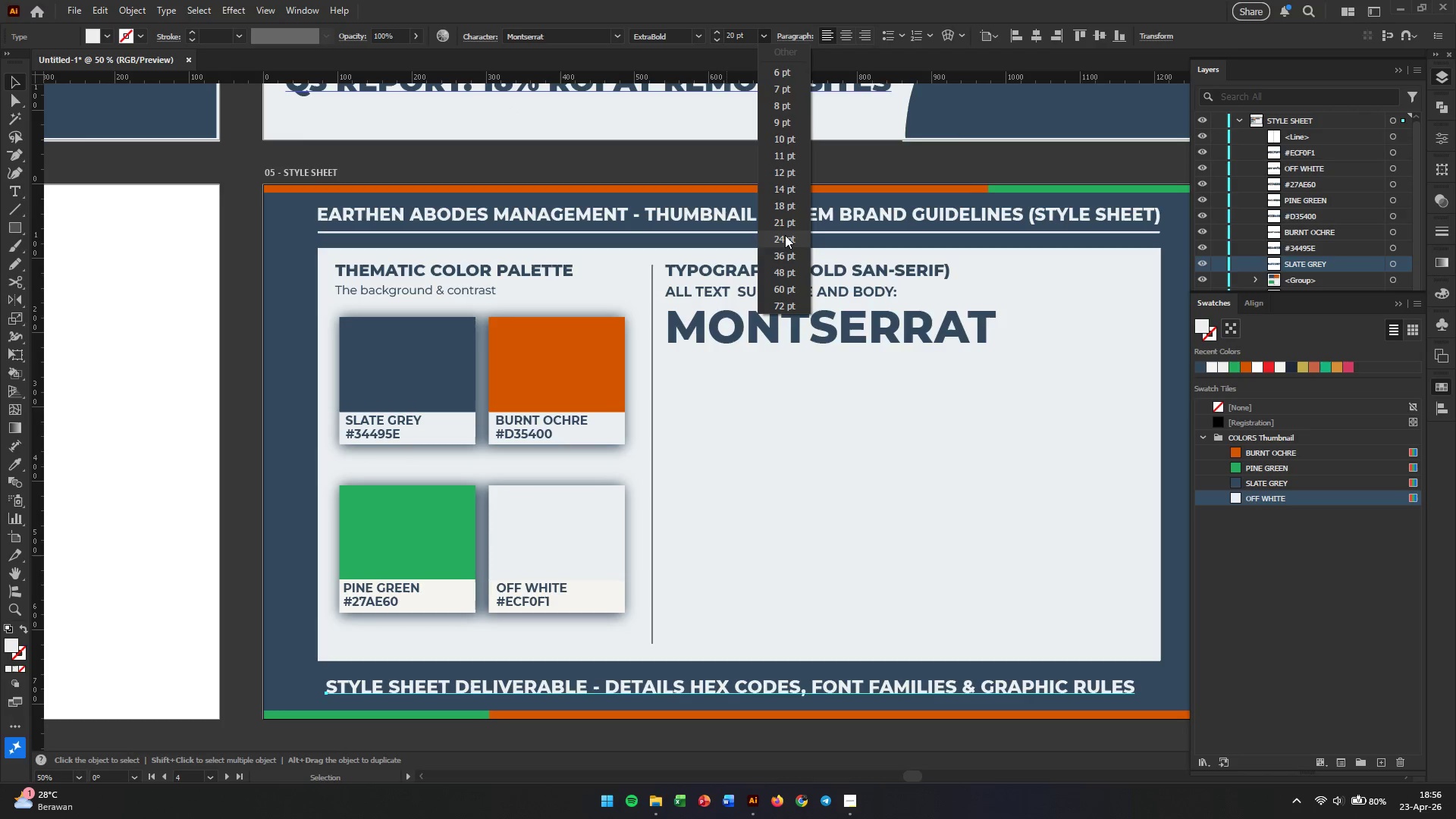 
left_click([785, 235])
 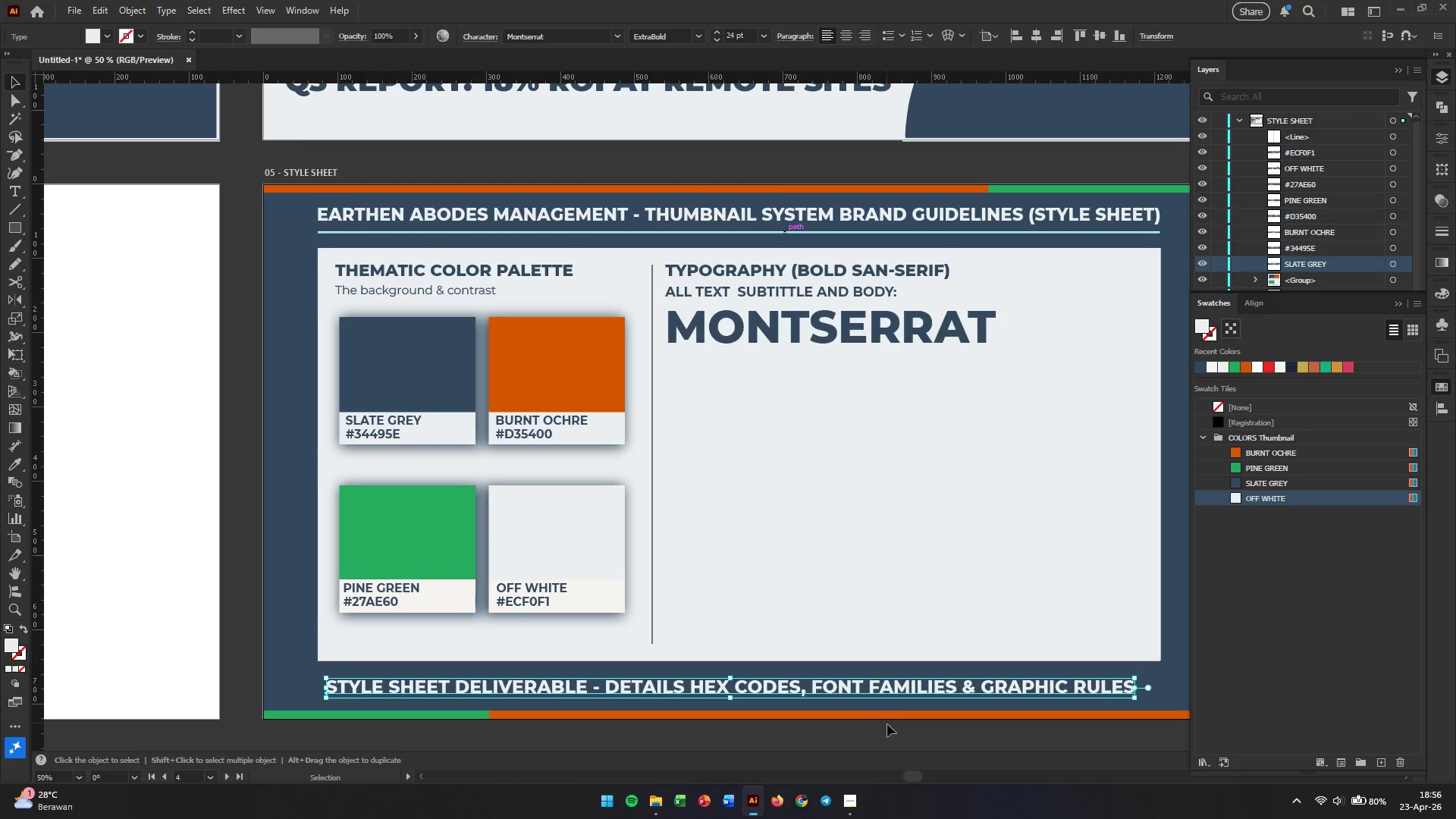 
left_click([895, 736])
 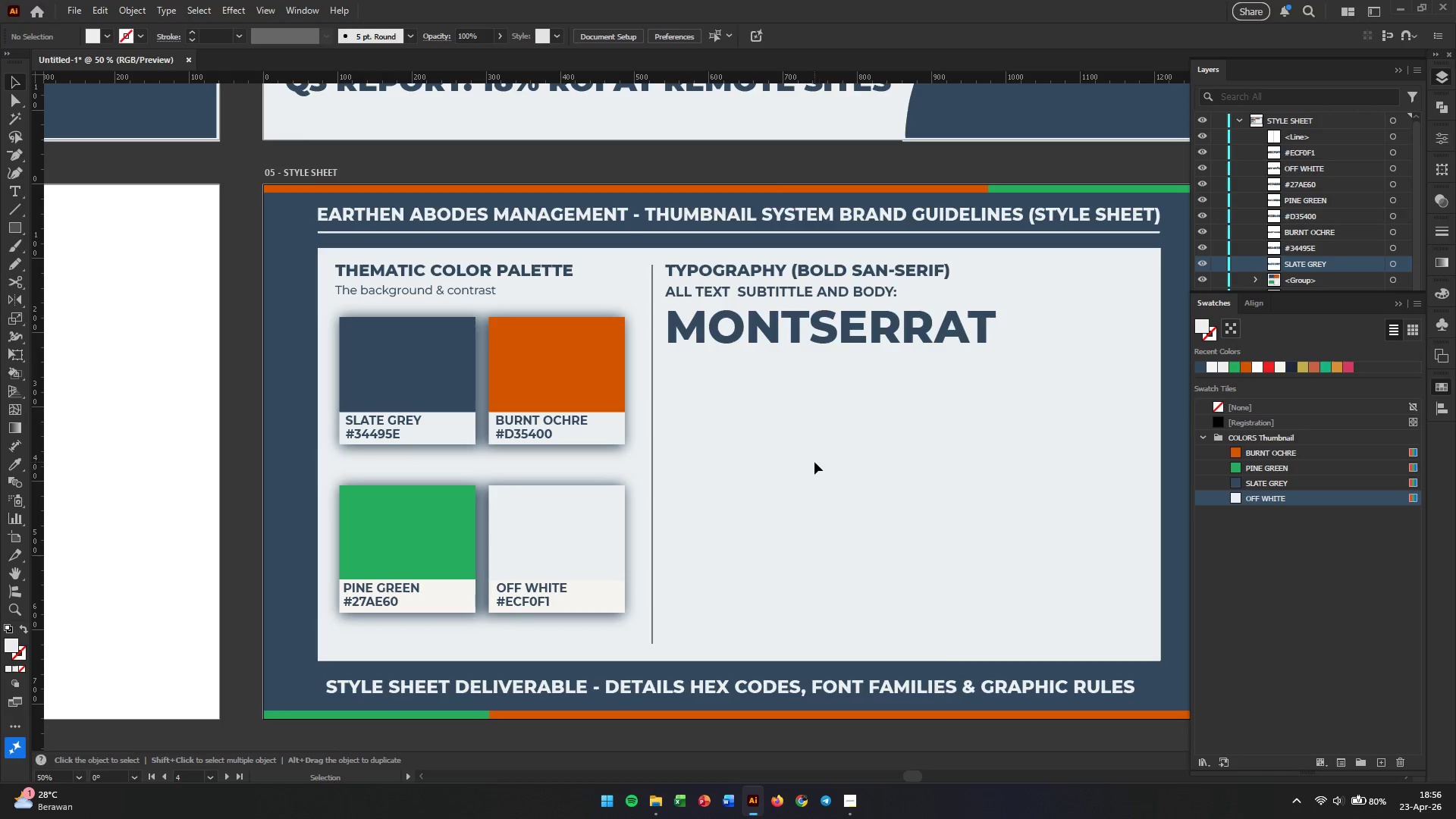 
wait(10.17)
 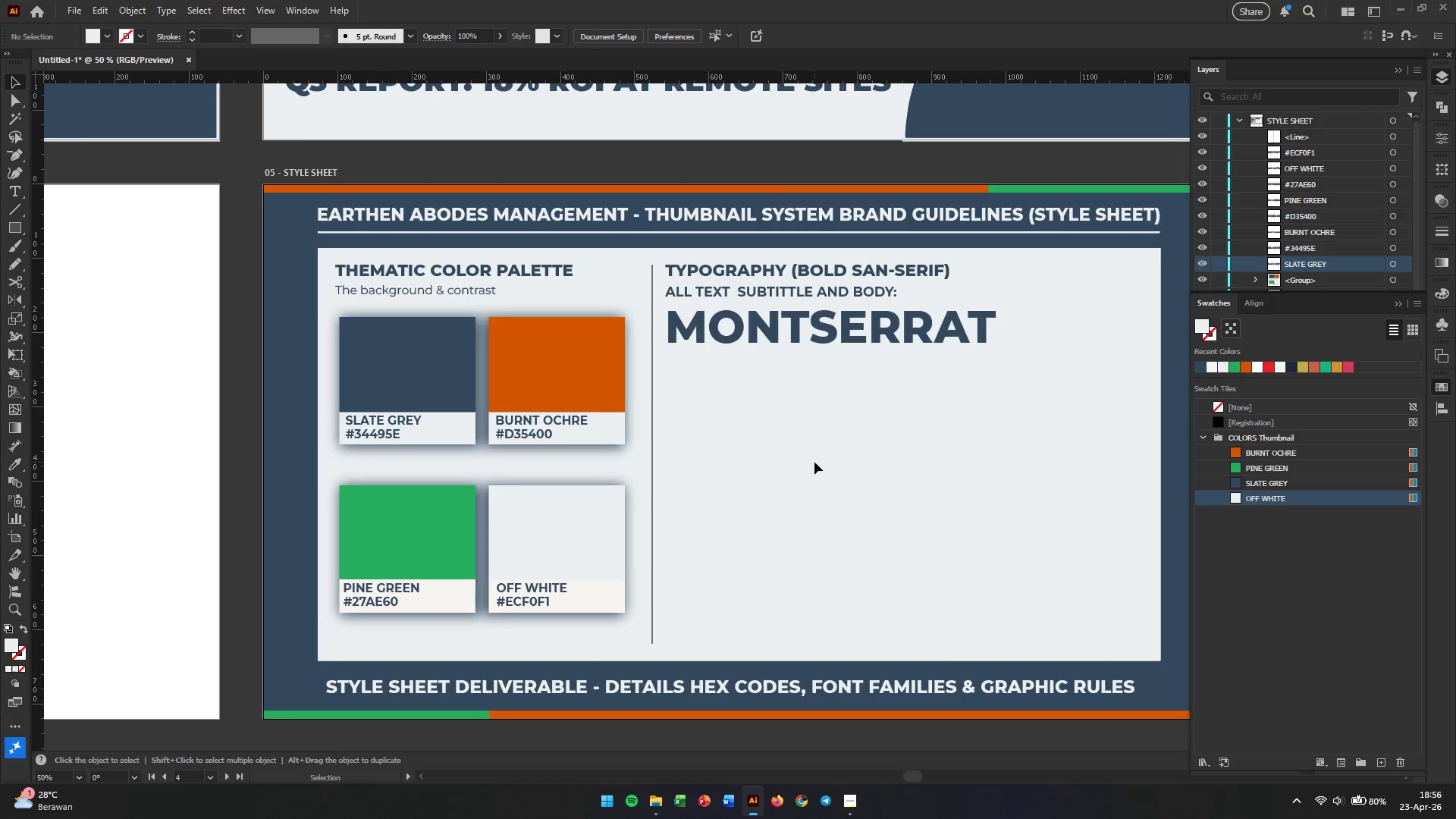 
hold_key(key=AltLeft, duration=1.76)
left_click_drag(start_coordinate=[651, 410], to_coordinate=[864, 429])
 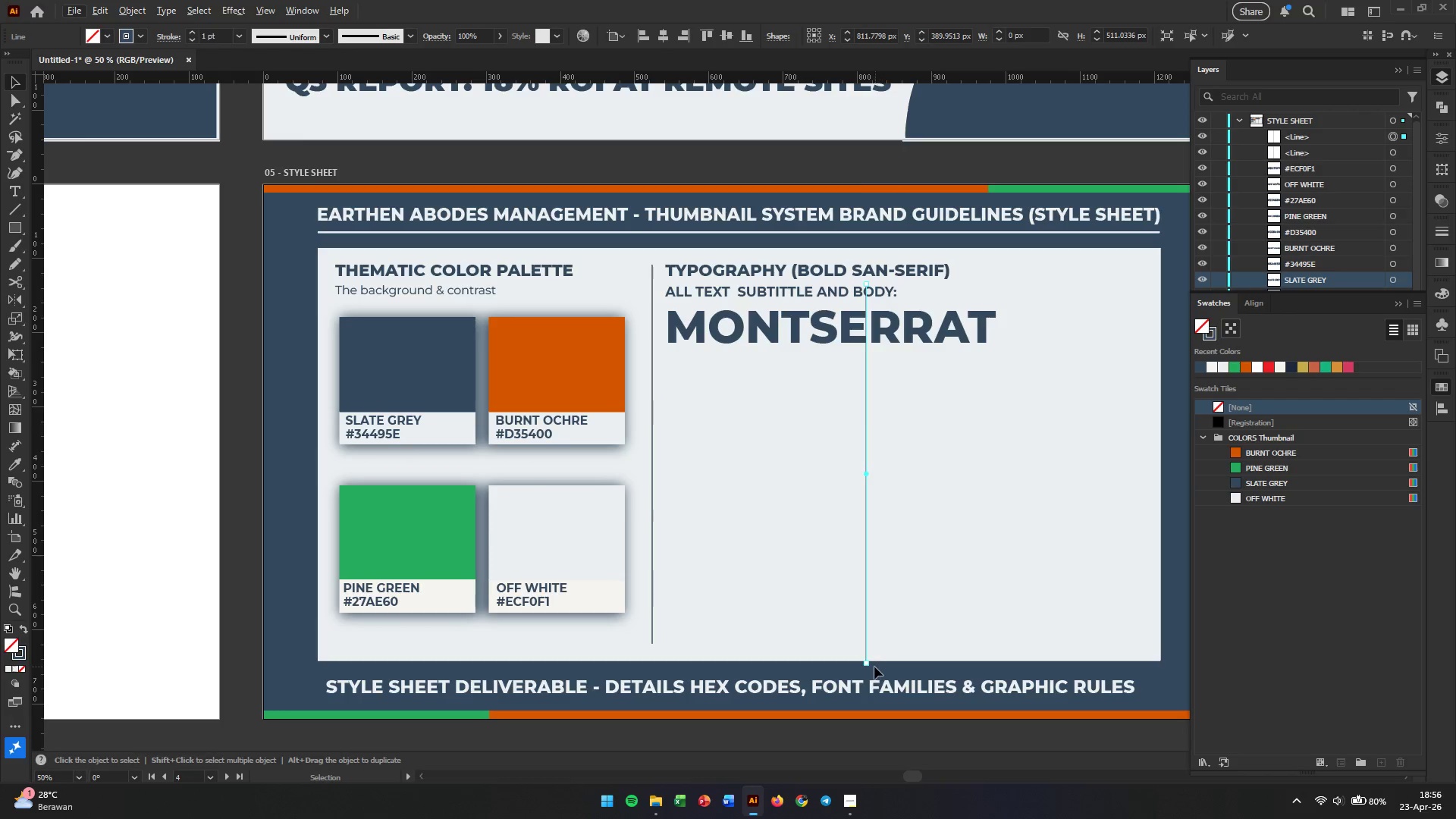 
left_click_drag(start_coordinate=[871, 667], to_coordinate=[676, 500])
 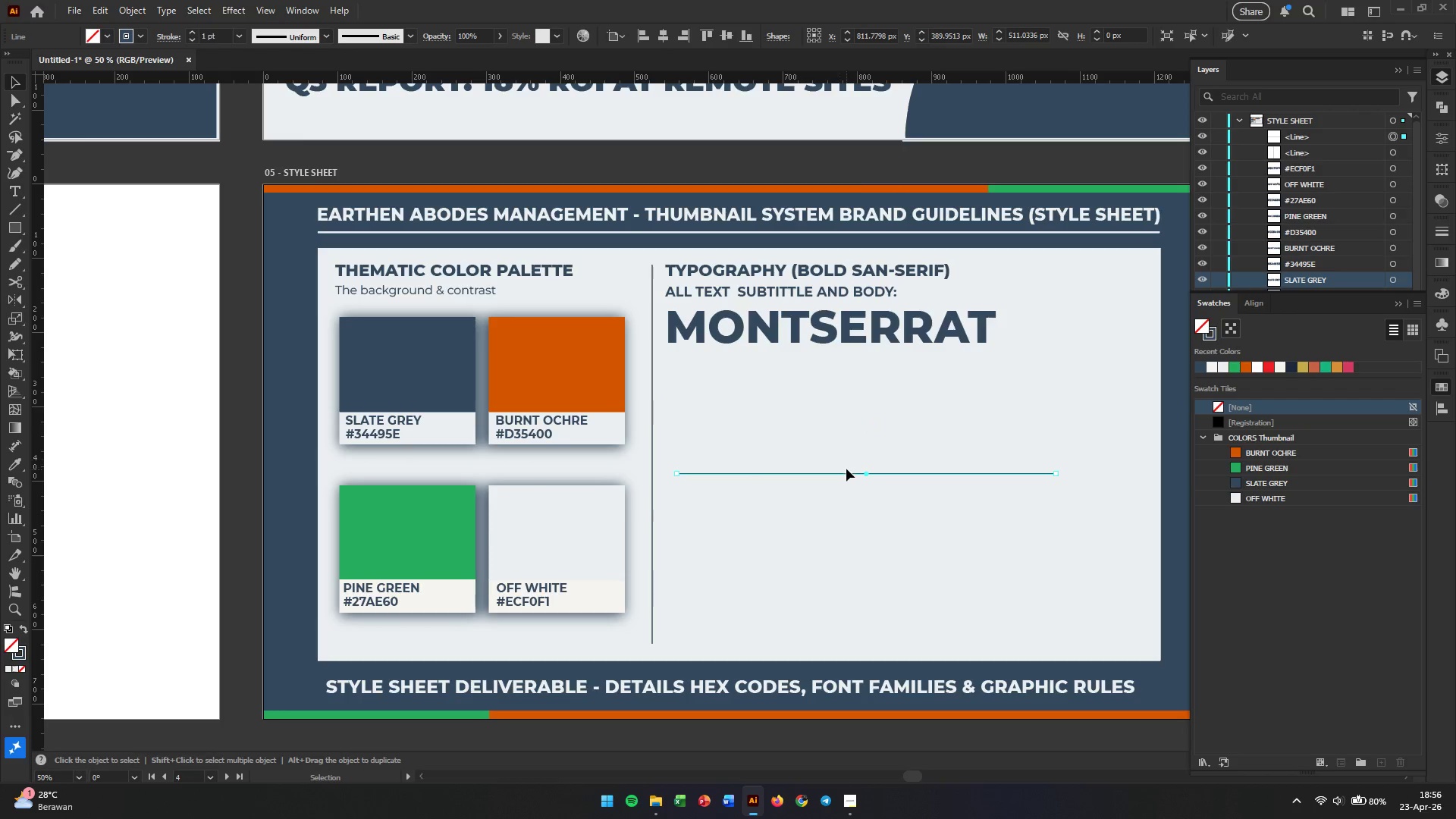 
hold_key(key=ShiftLeft, duration=0.69)
 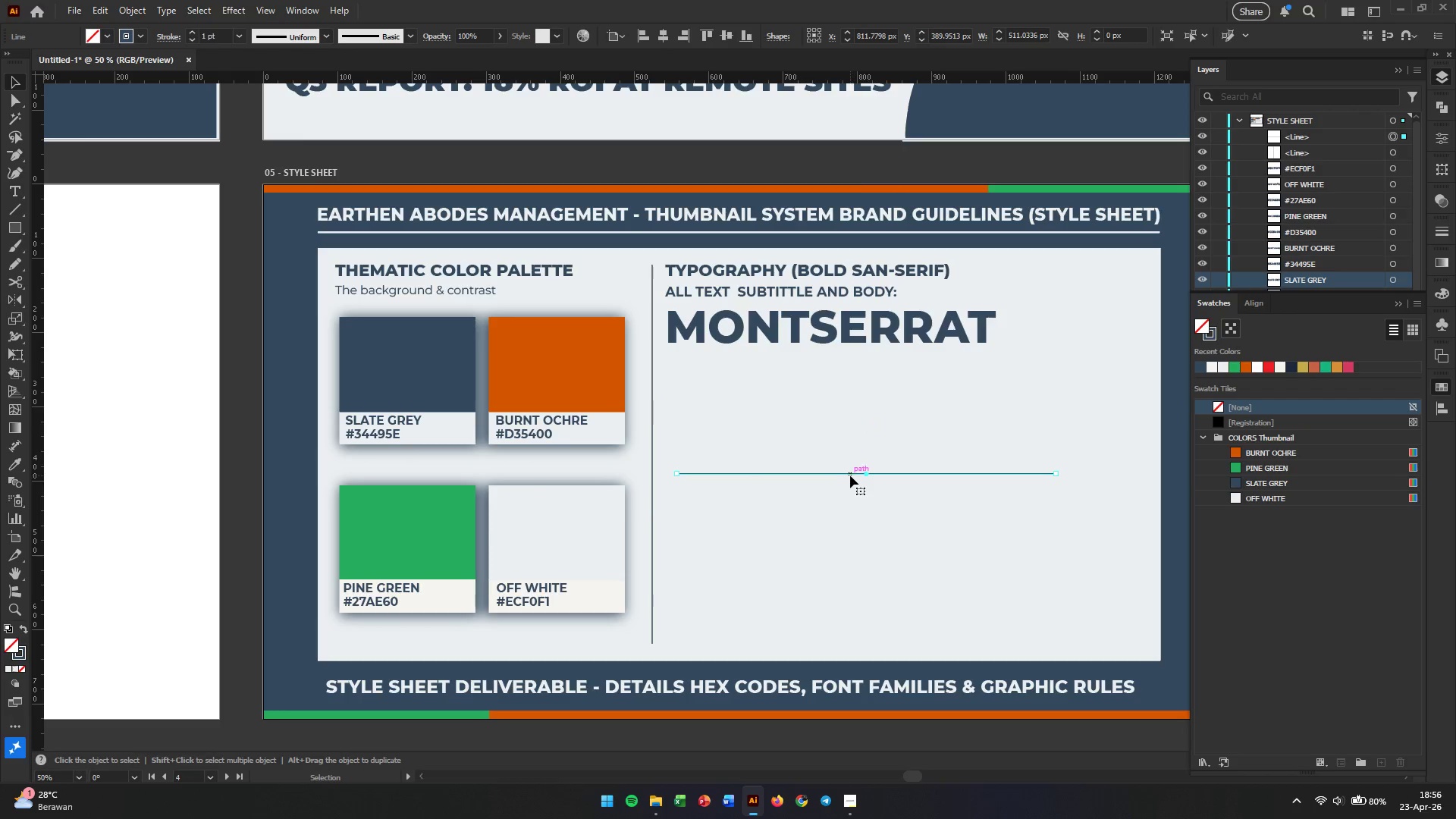 
left_click_drag(start_coordinate=[849, 475], to_coordinate=[839, 372])
 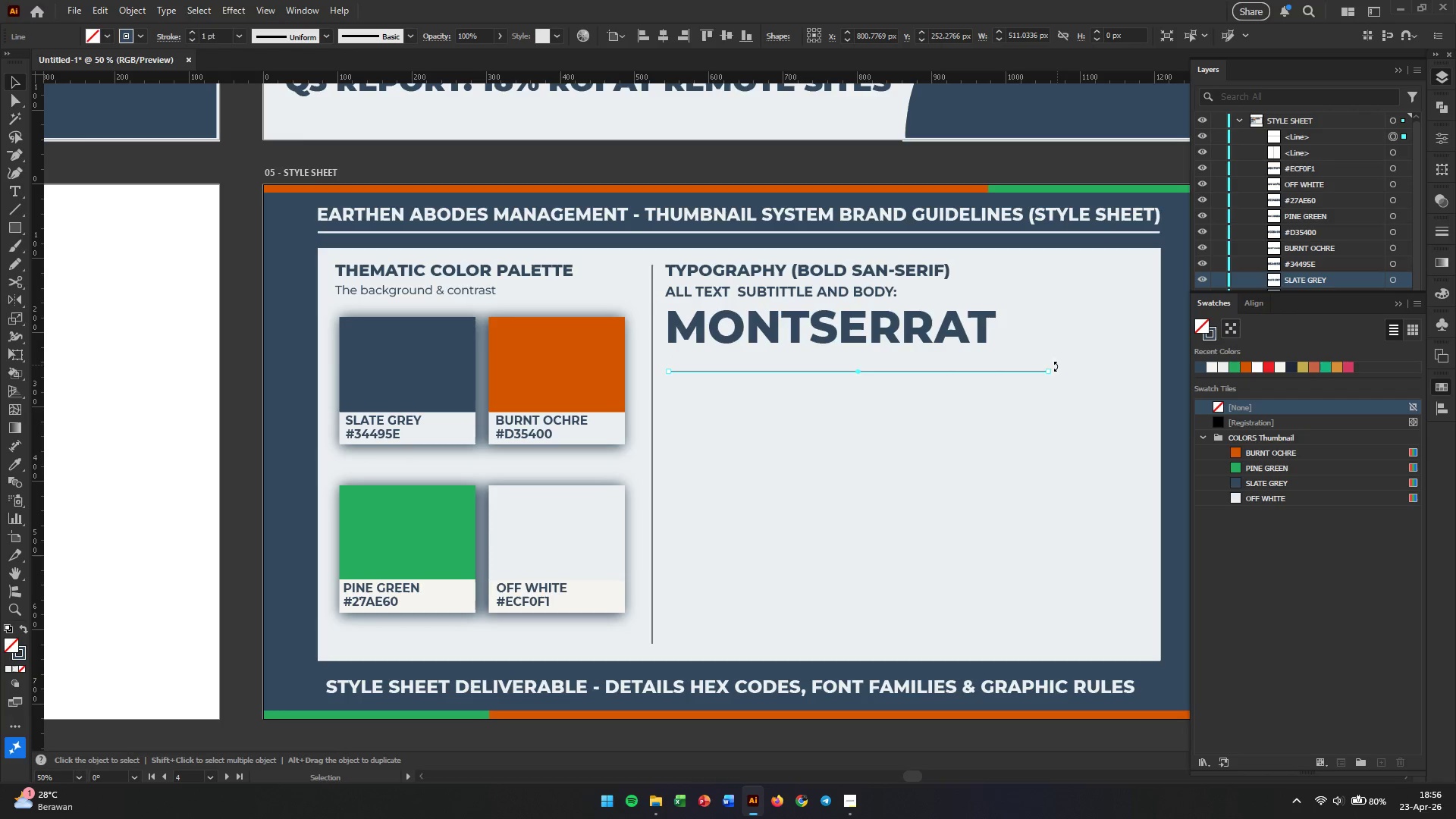 
left_click_drag(start_coordinate=[1046, 372], to_coordinate=[1119, 372])
 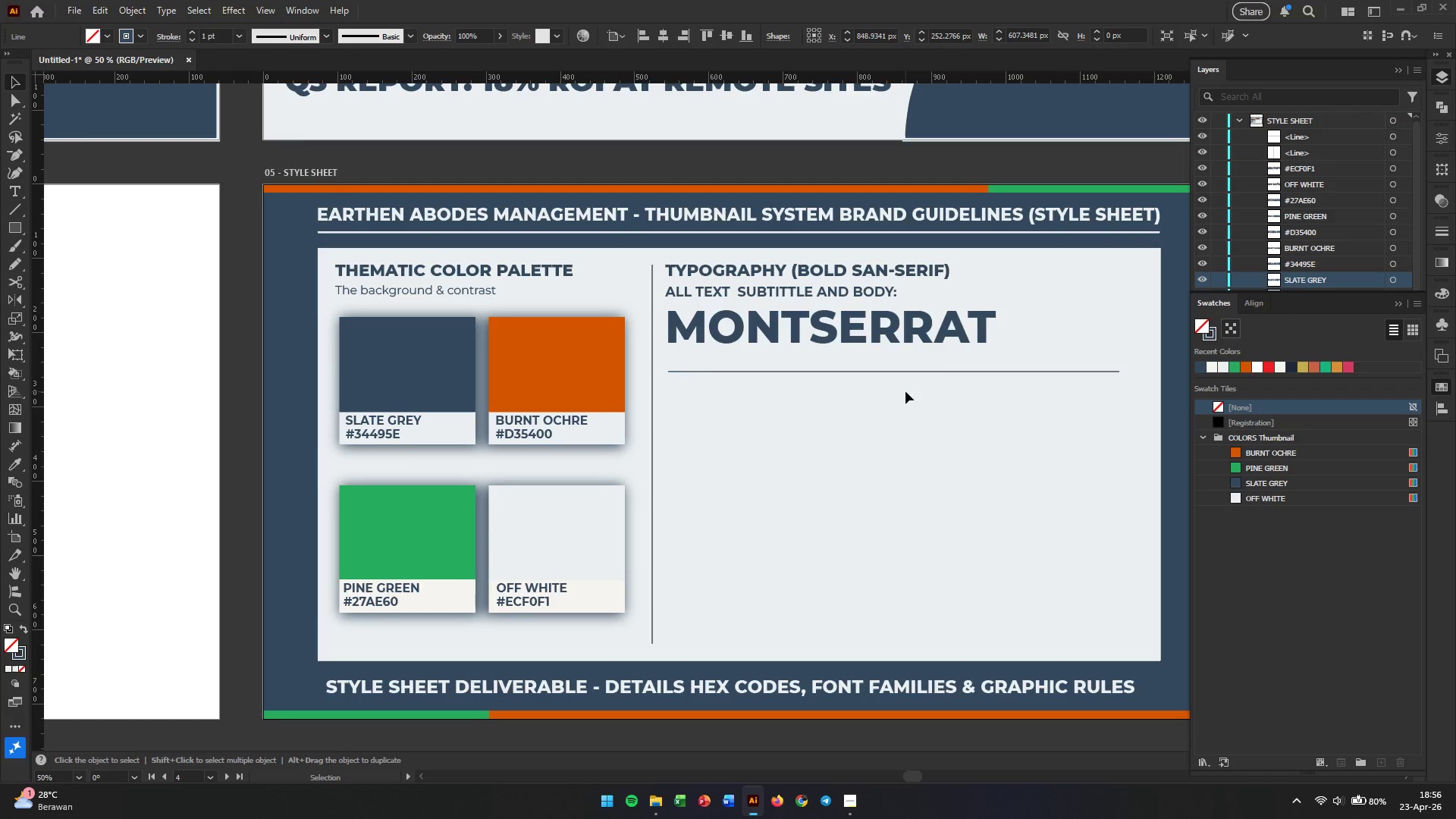 
hold_key(key=ShiftLeft, duration=0.92)
 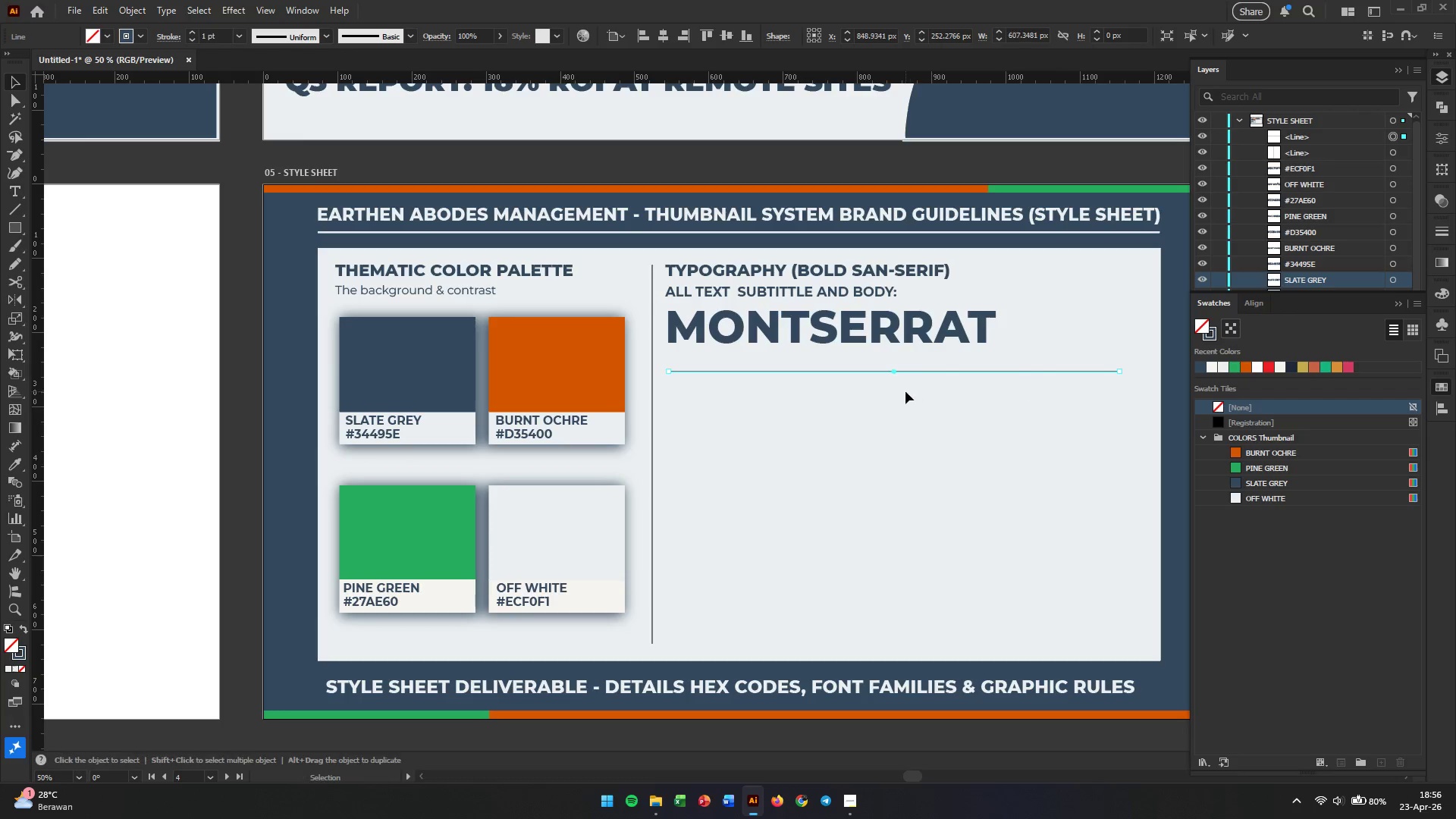 
left_click([905, 391])
 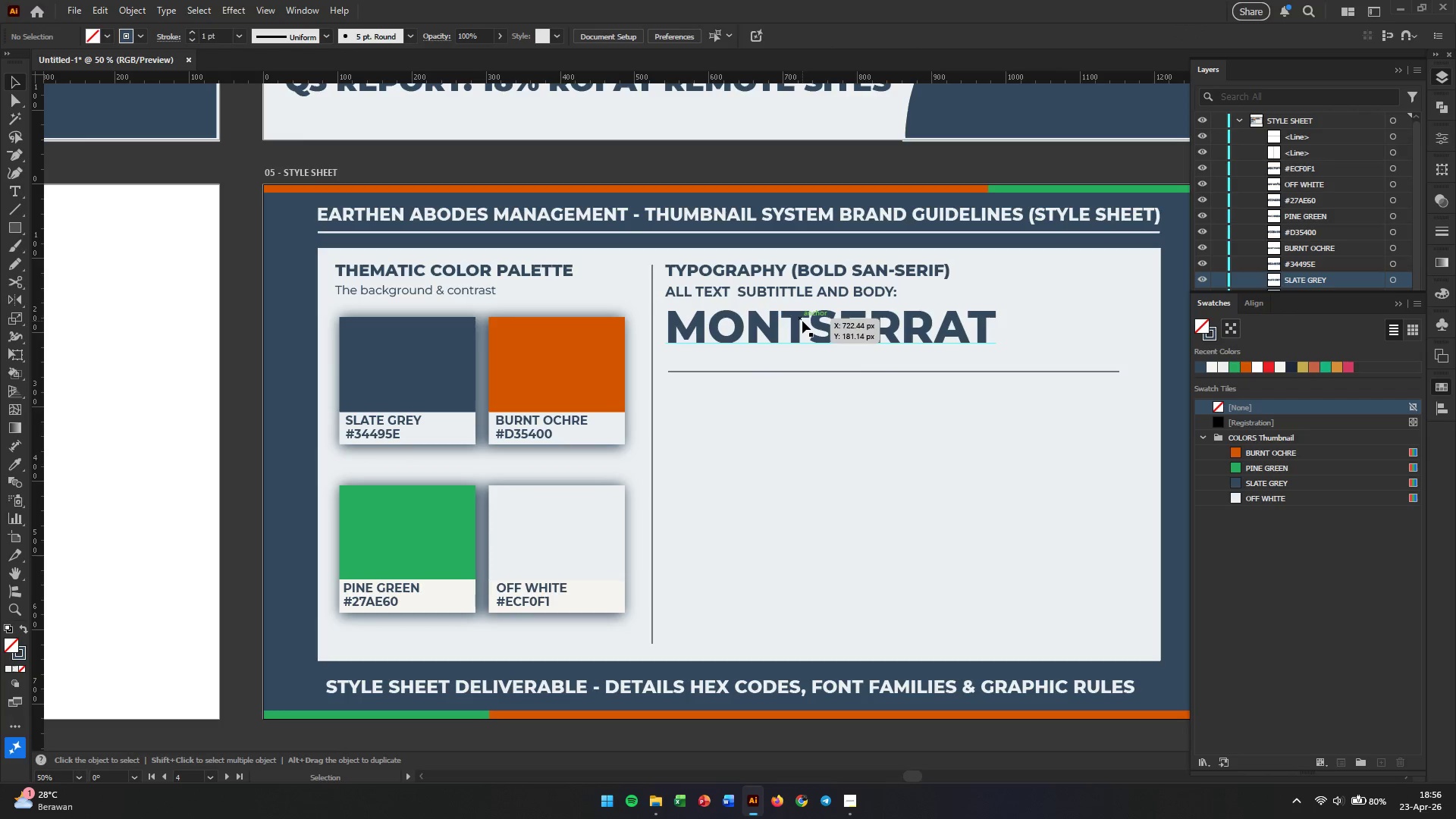 
left_click_drag(start_coordinate=[800, 324], to_coordinate=[799, 328])
 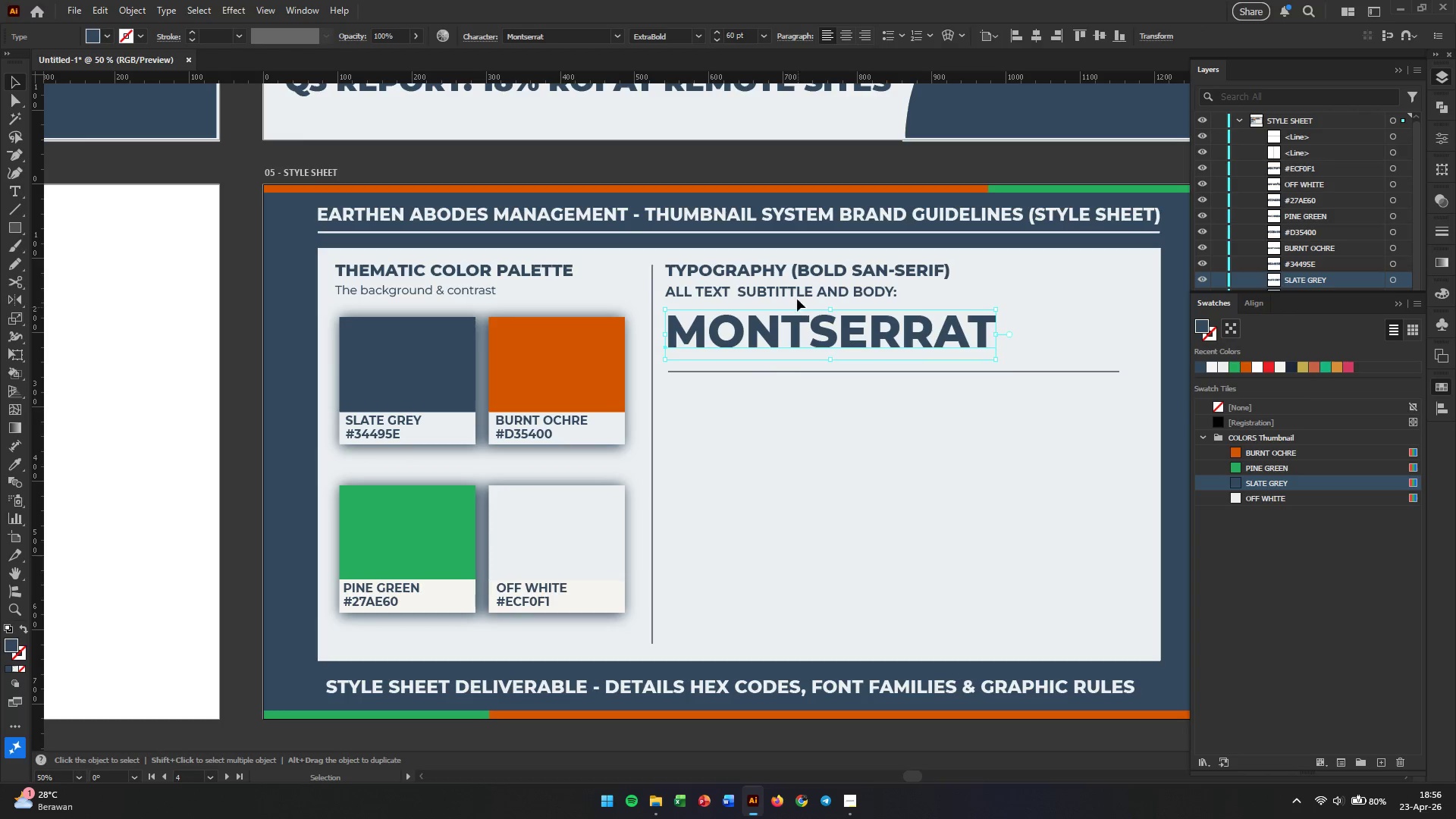 
hold_key(key=ShiftLeft, duration=0.75)
 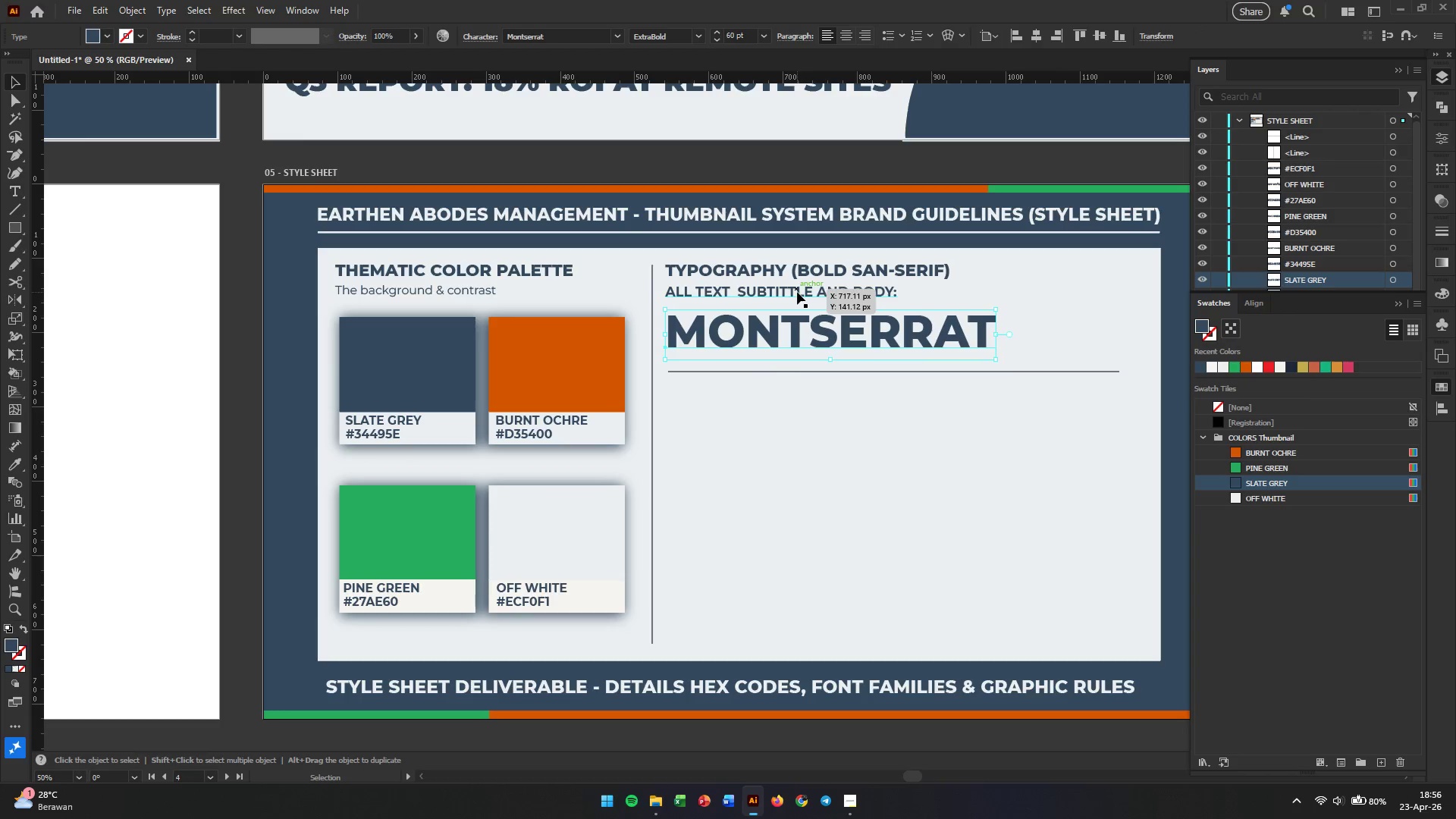 
hold_key(key=ShiftLeft, duration=4.08)
 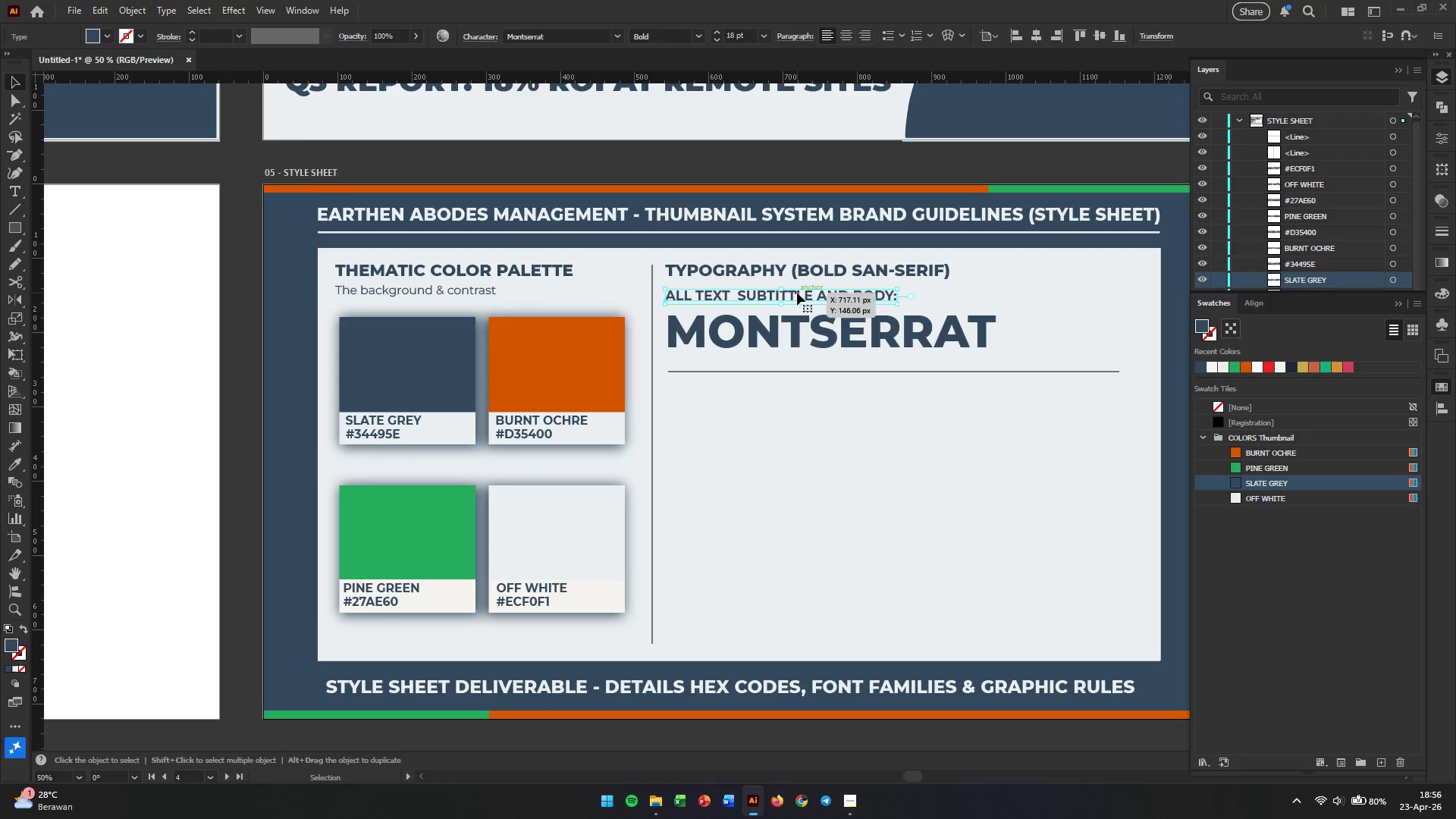 
hold_key(key=AltLeft, duration=0.55)
left_click([797, 293])
 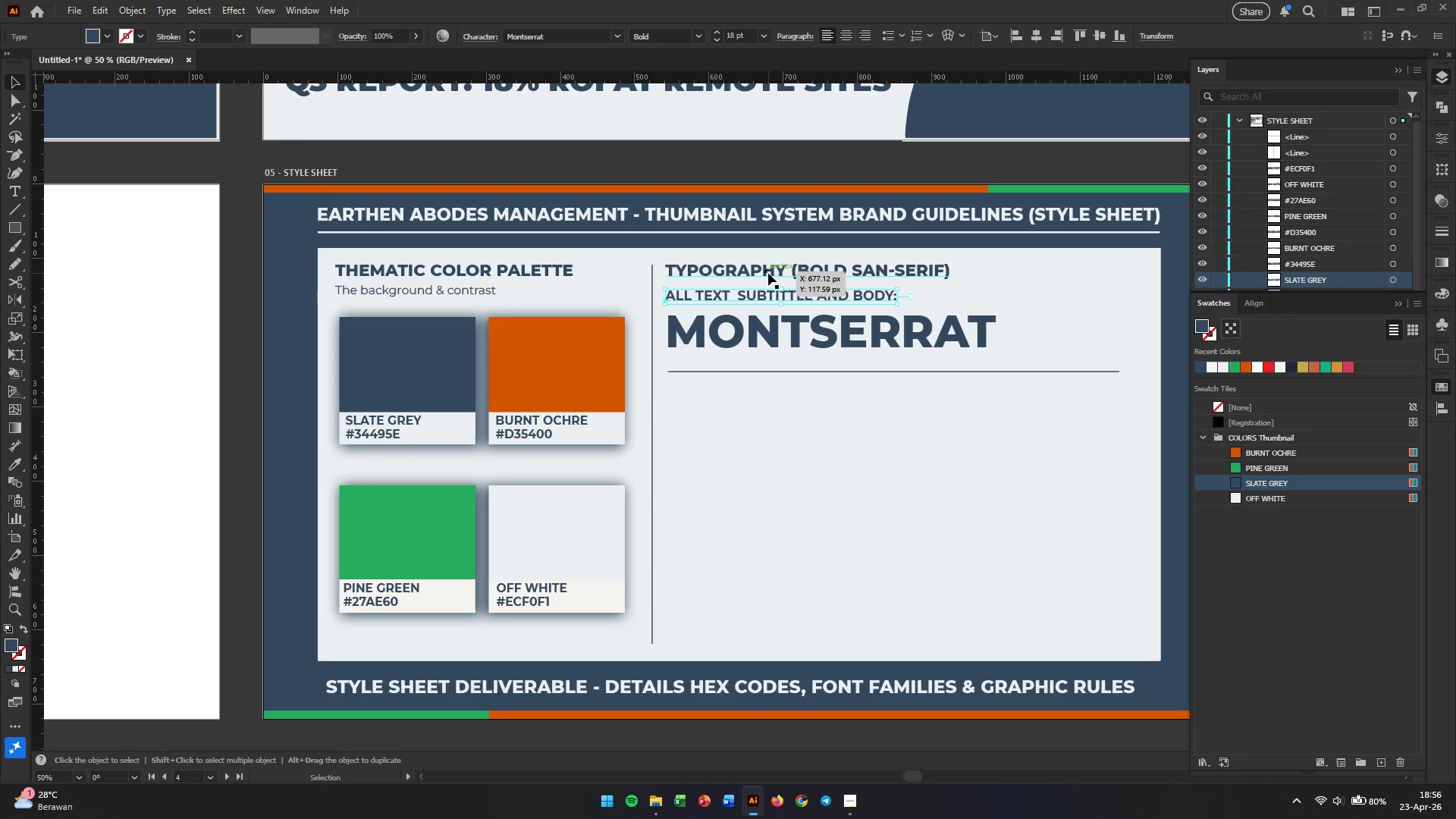 
left_click([767, 273])
 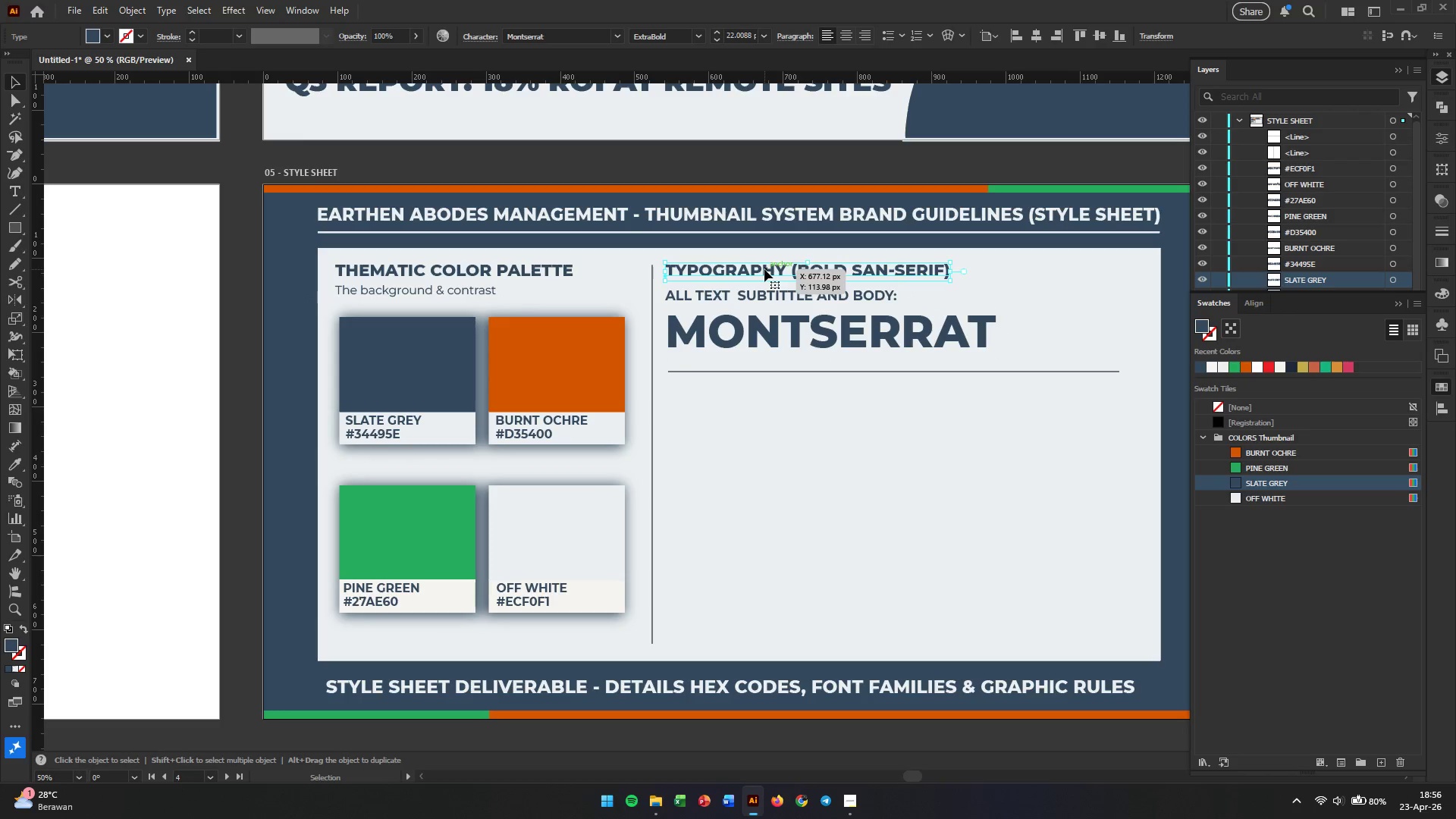 
hold_key(key=AltLeft, duration=1.41)
left_click_drag(start_coordinate=[764, 269], to_coordinate=[764, 393])
 